 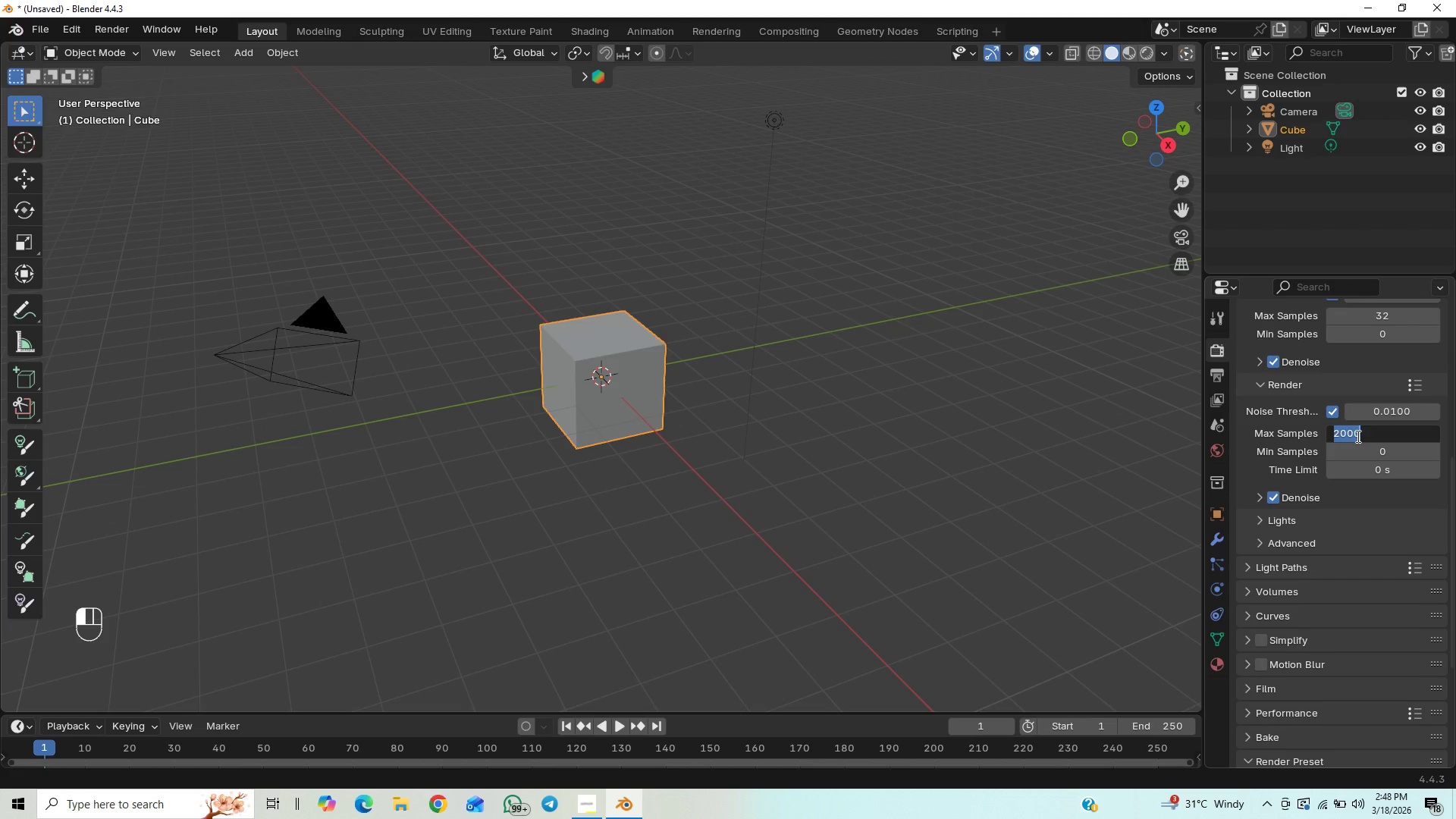 
type(20)
 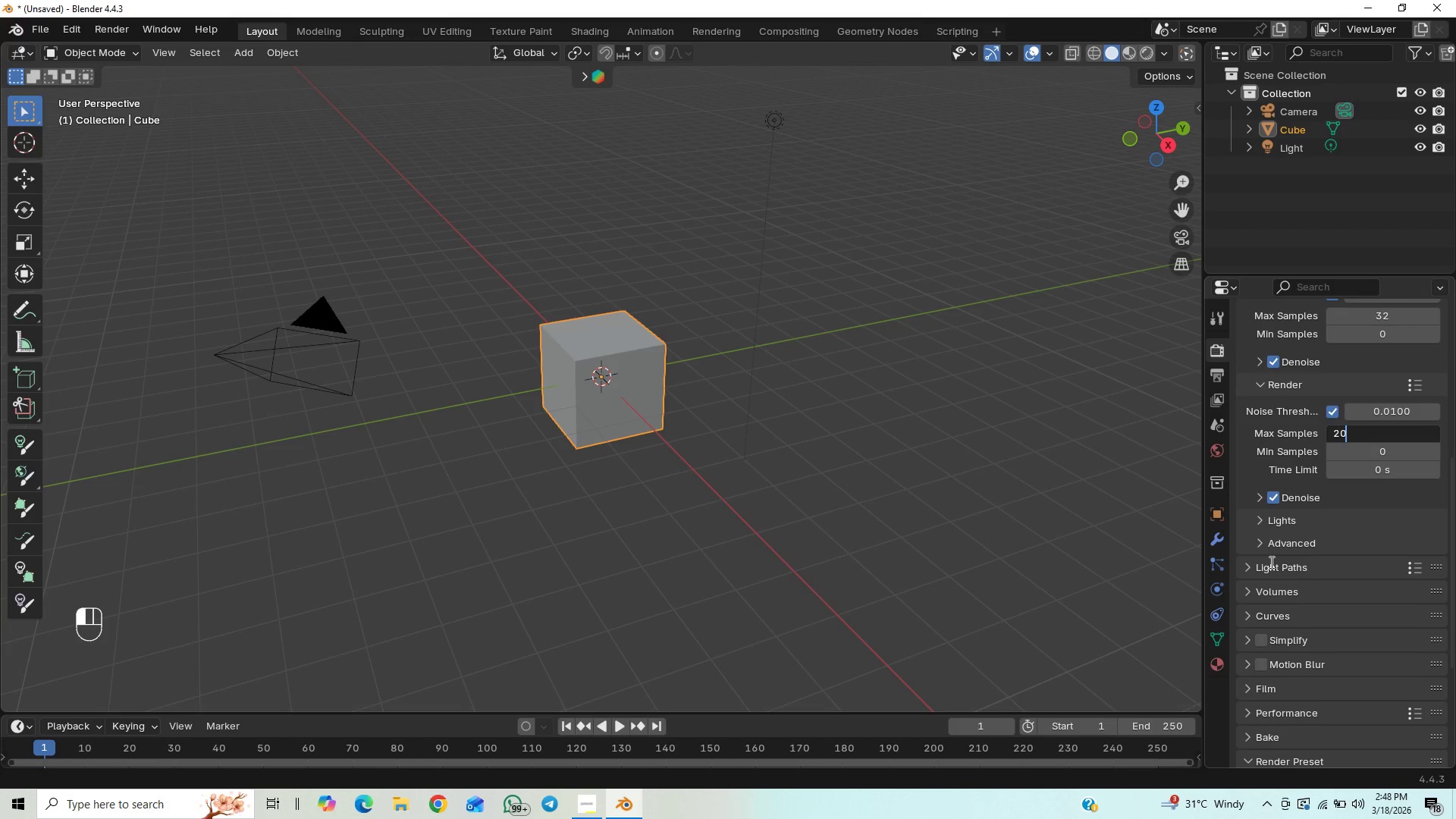 
type(48)
 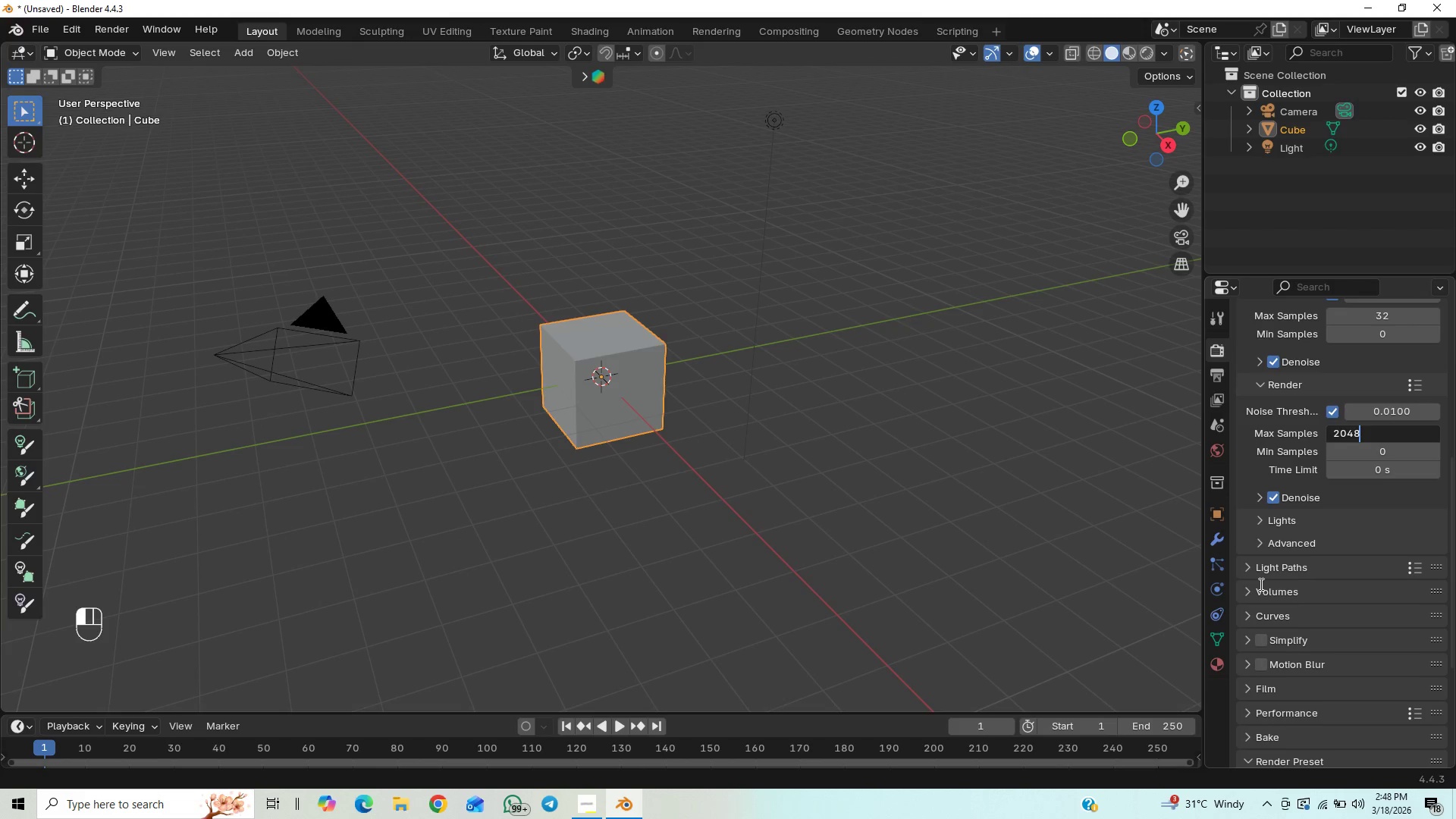 
key(Enter)
 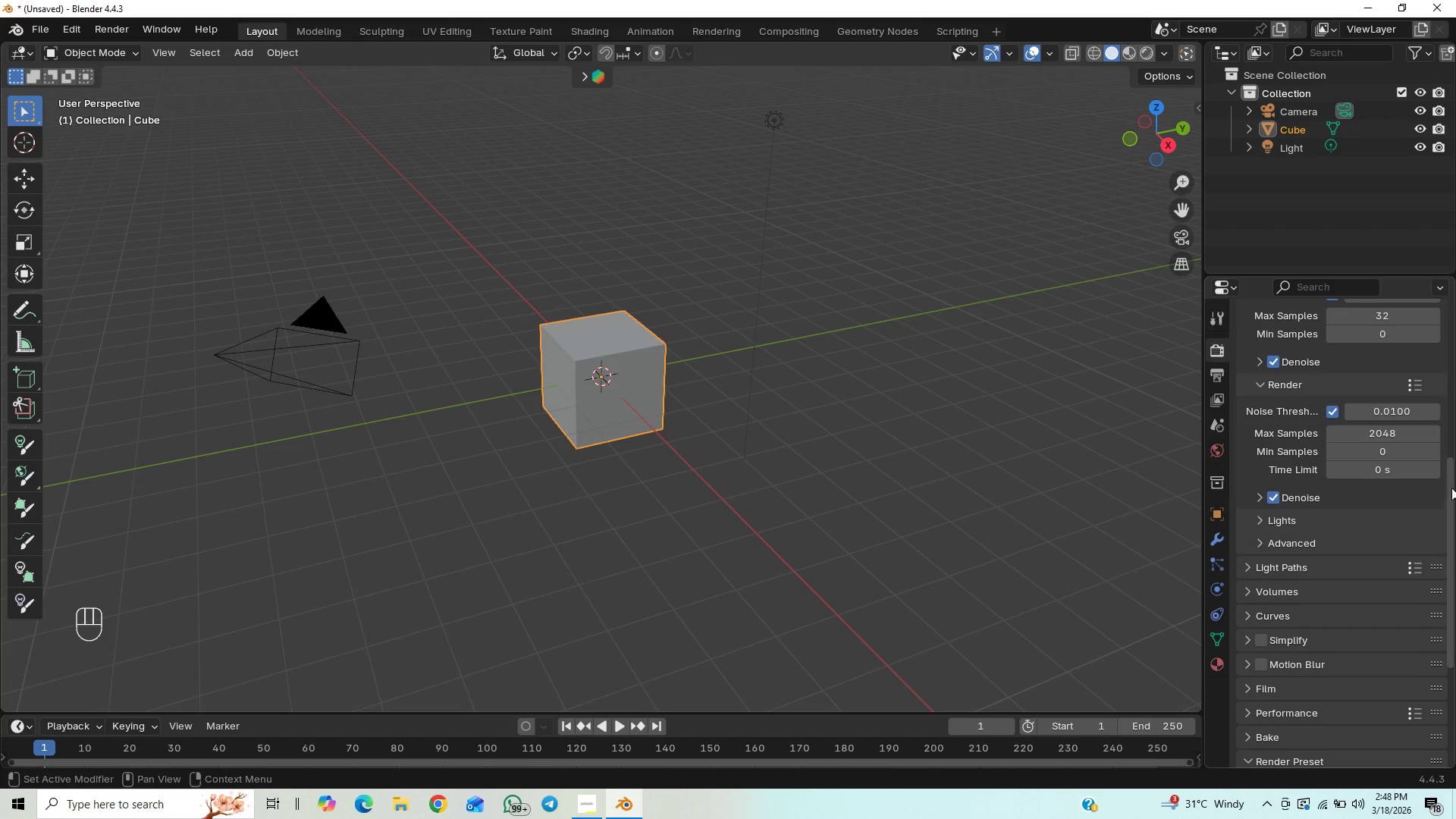 
left_click_drag(start_coordinate=[1454, 501], to_coordinate=[1448, 530])
 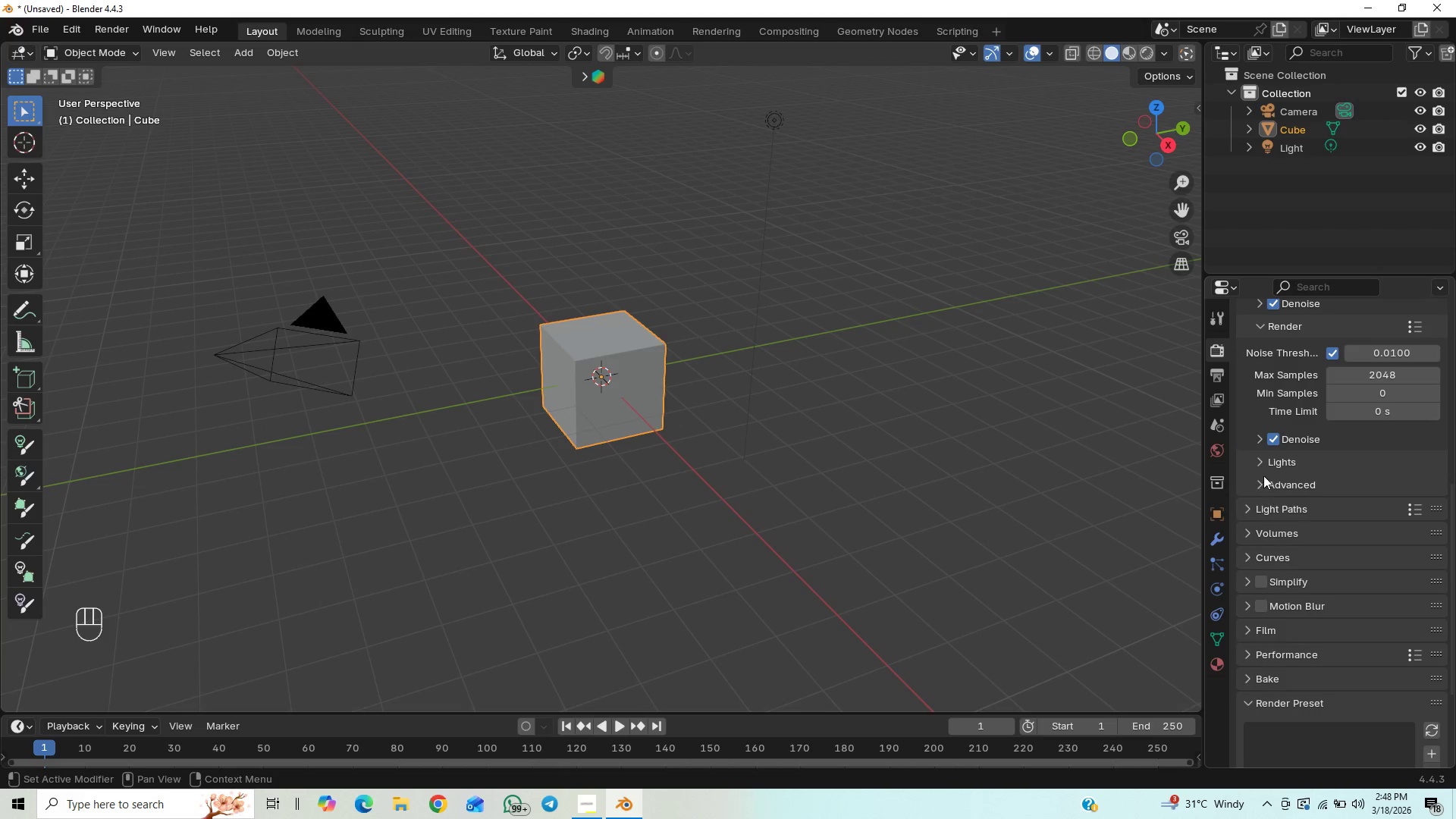 
left_click([1260, 469])
 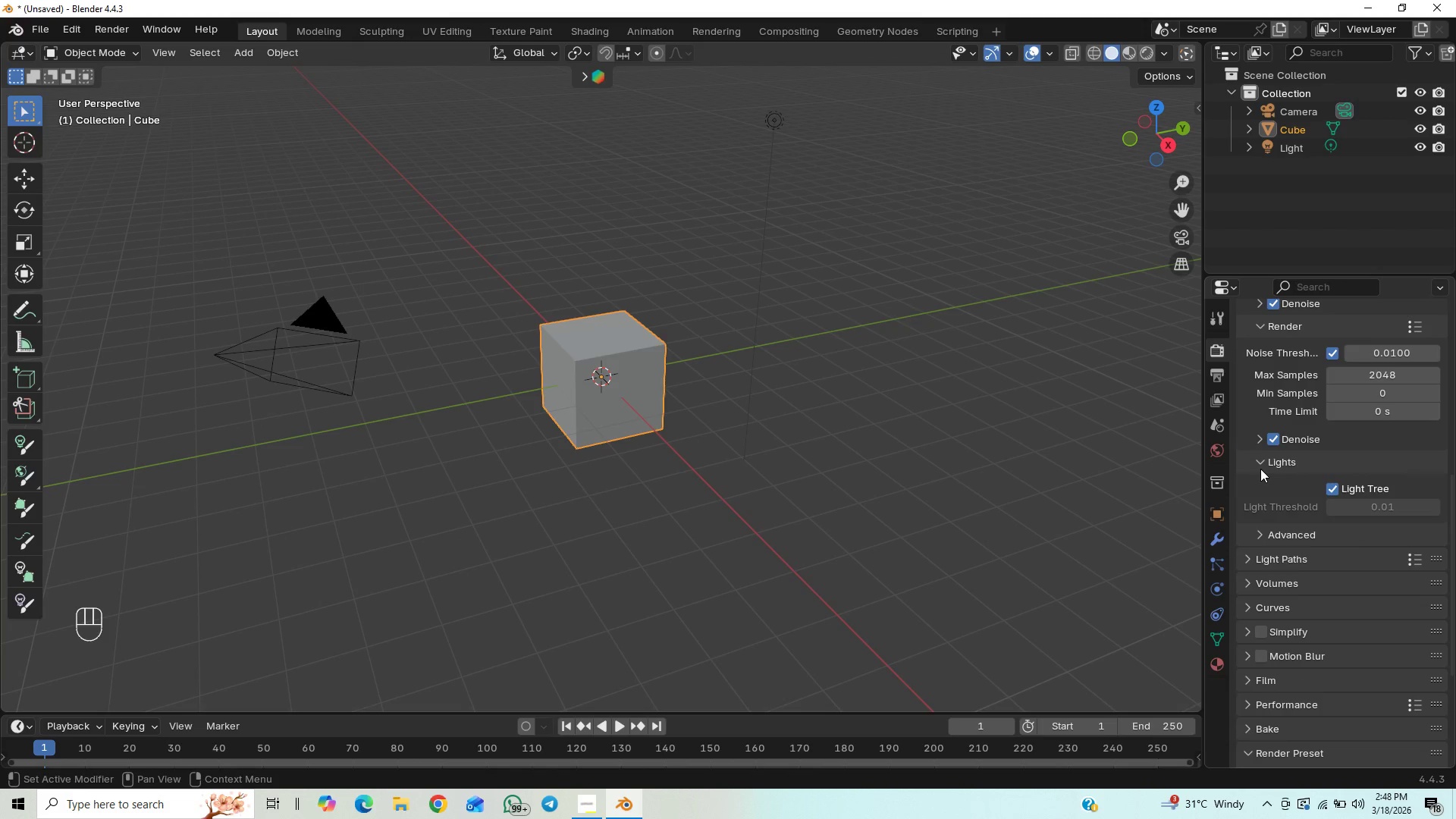 
left_click([1260, 469])
 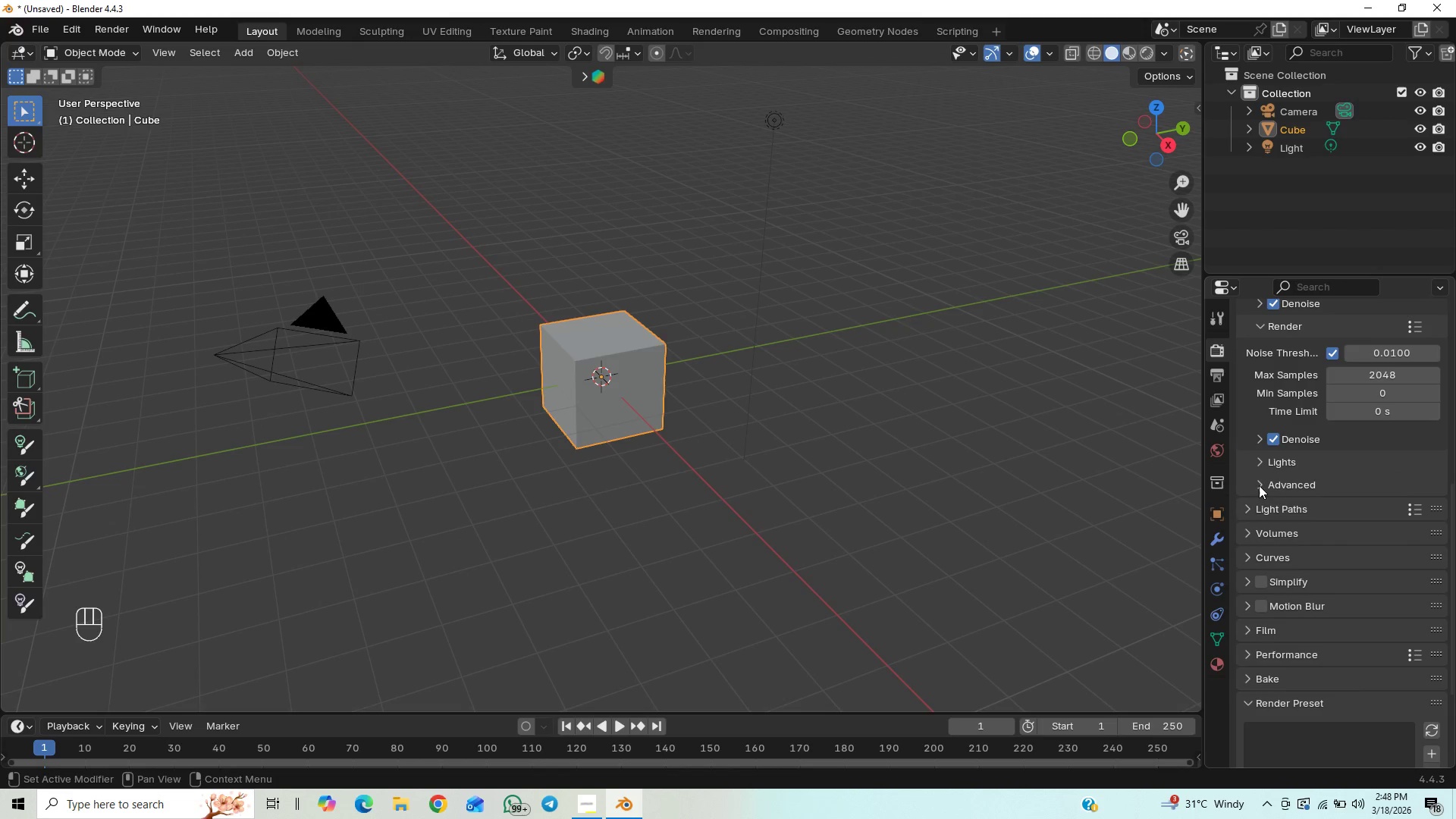 
left_click([1258, 488])
 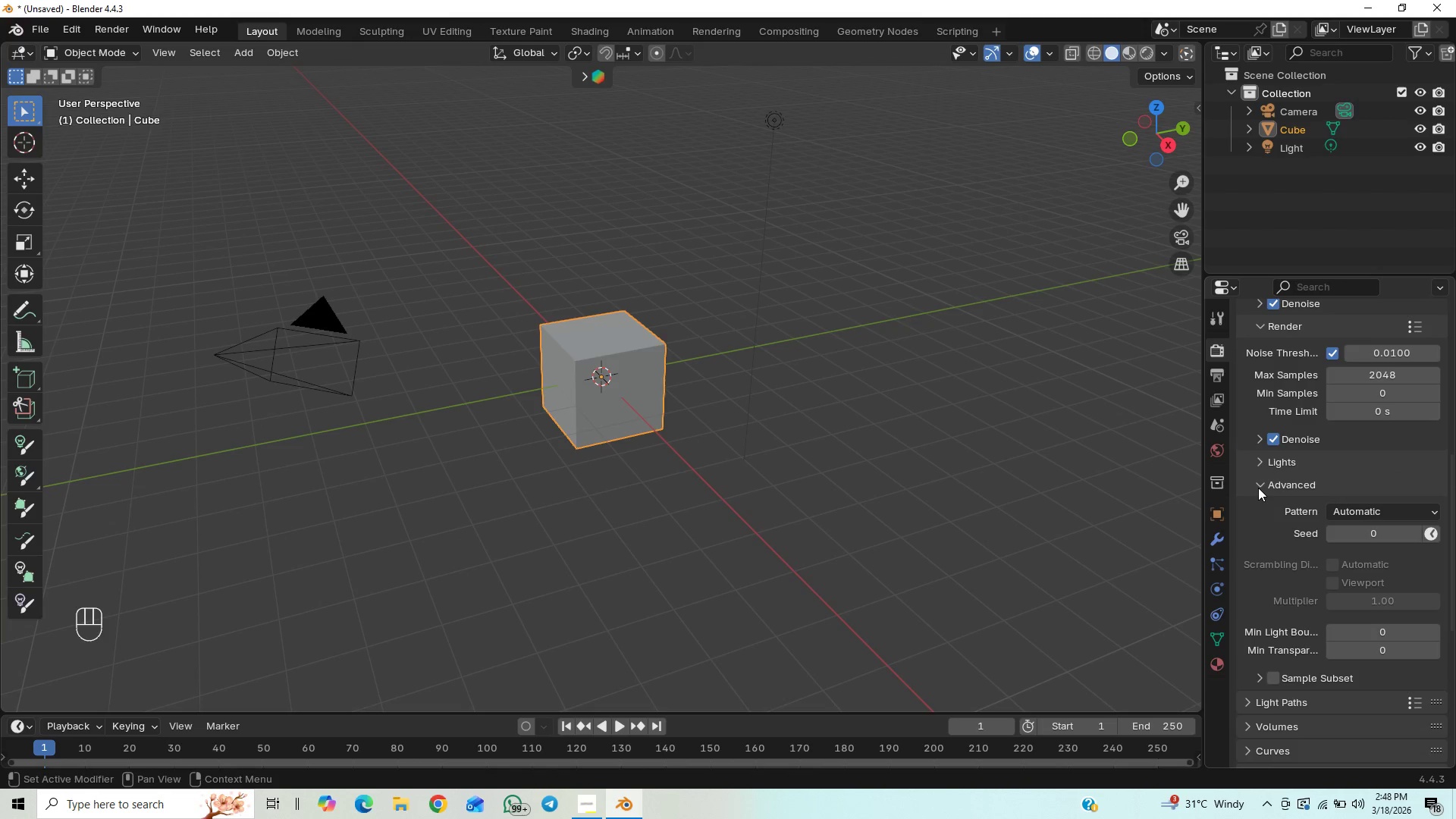 
left_click([1258, 488])
 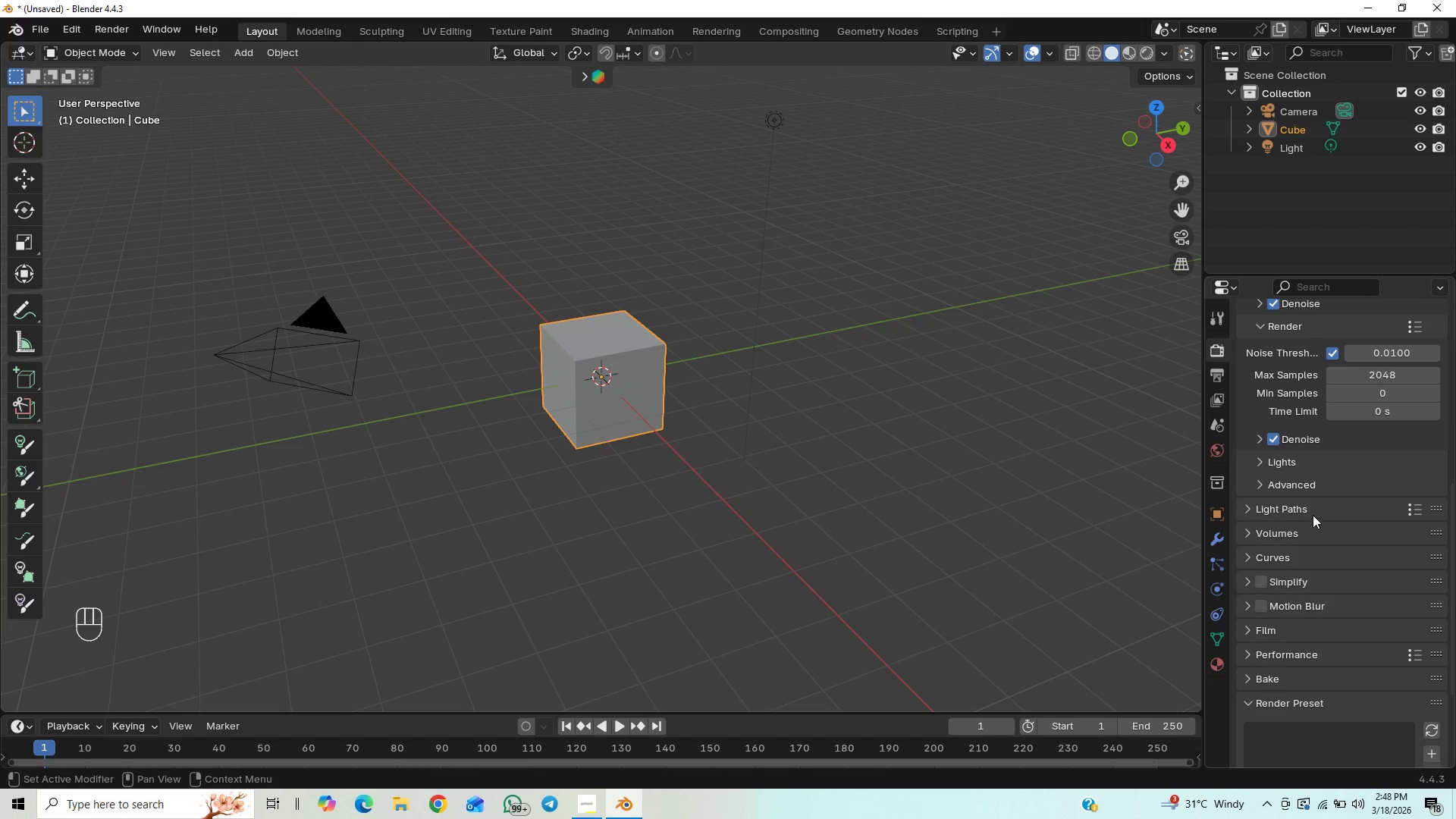 
left_click_drag(start_coordinate=[1454, 491], to_coordinate=[1450, 516])
 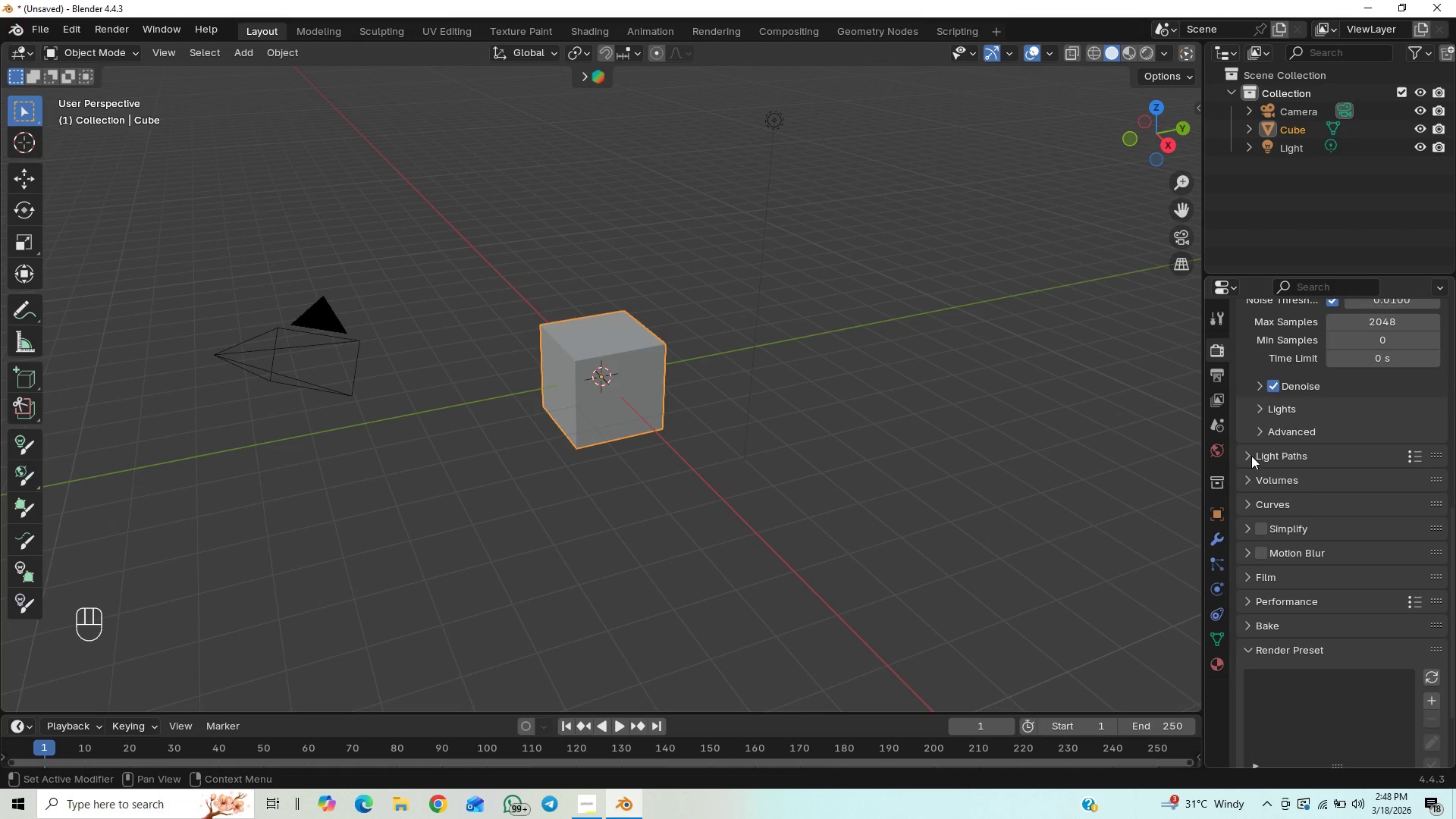 
left_click([1249, 456])
 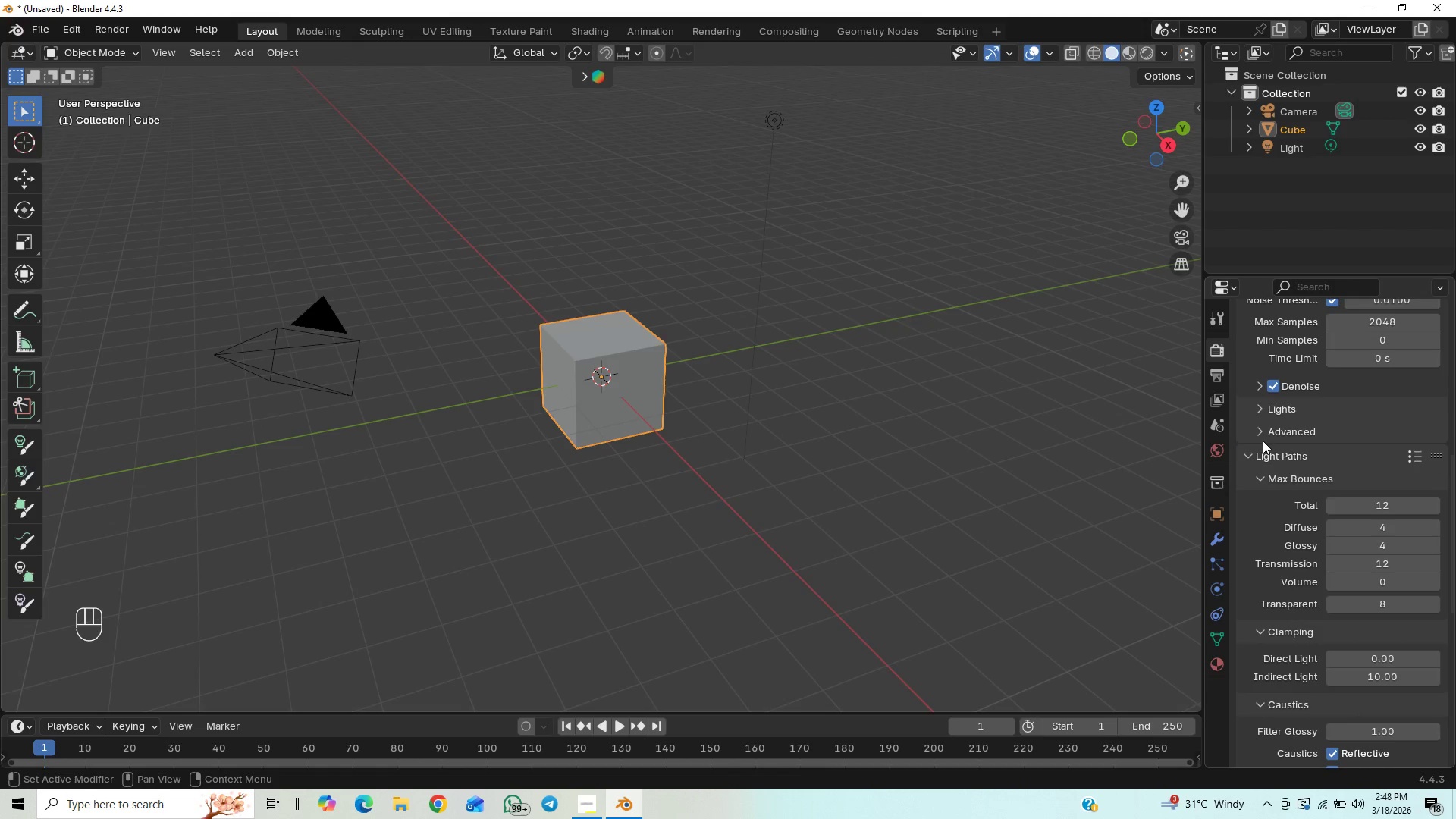 
left_click([1263, 435])
 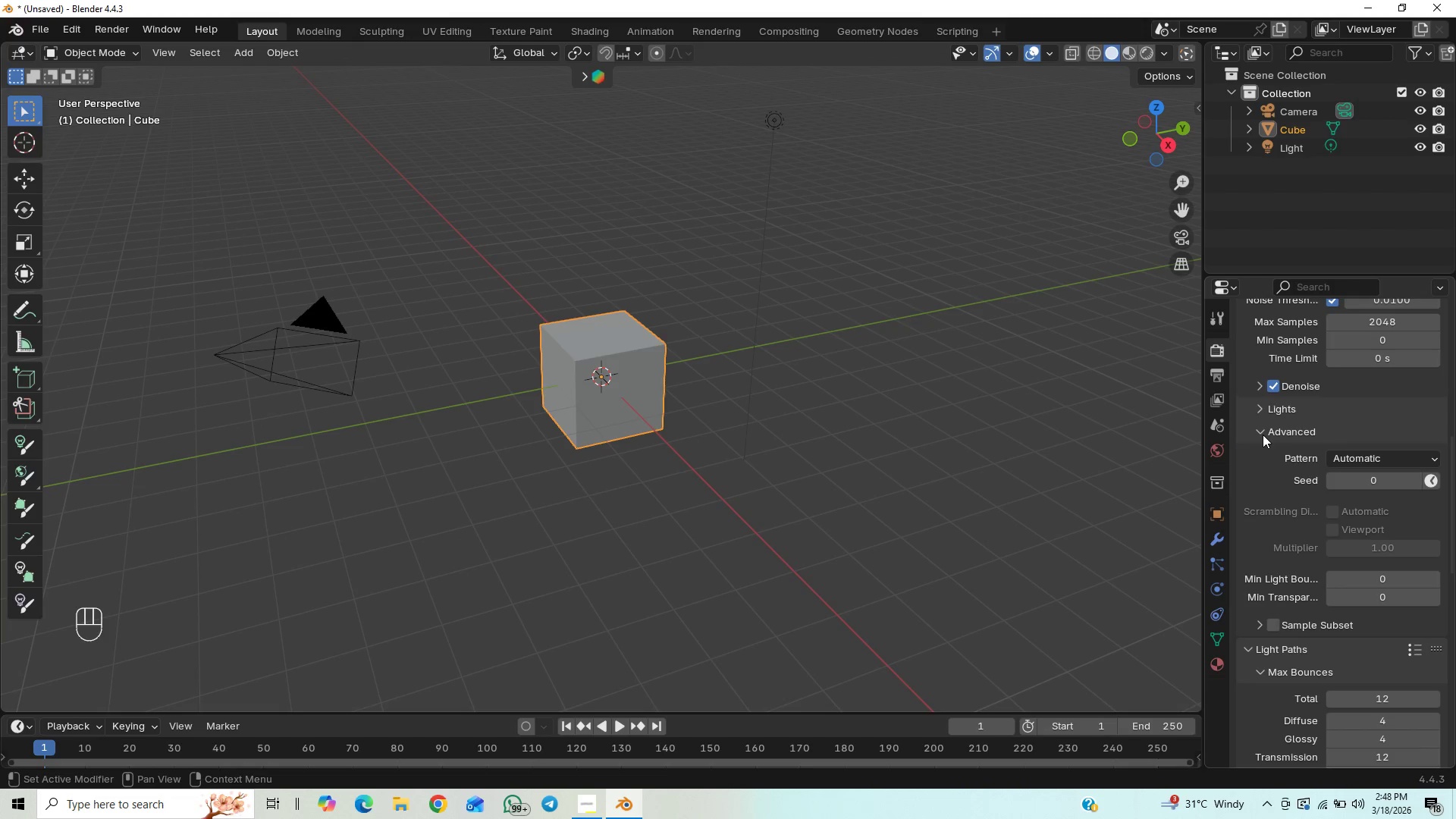 
left_click([1263, 435])
 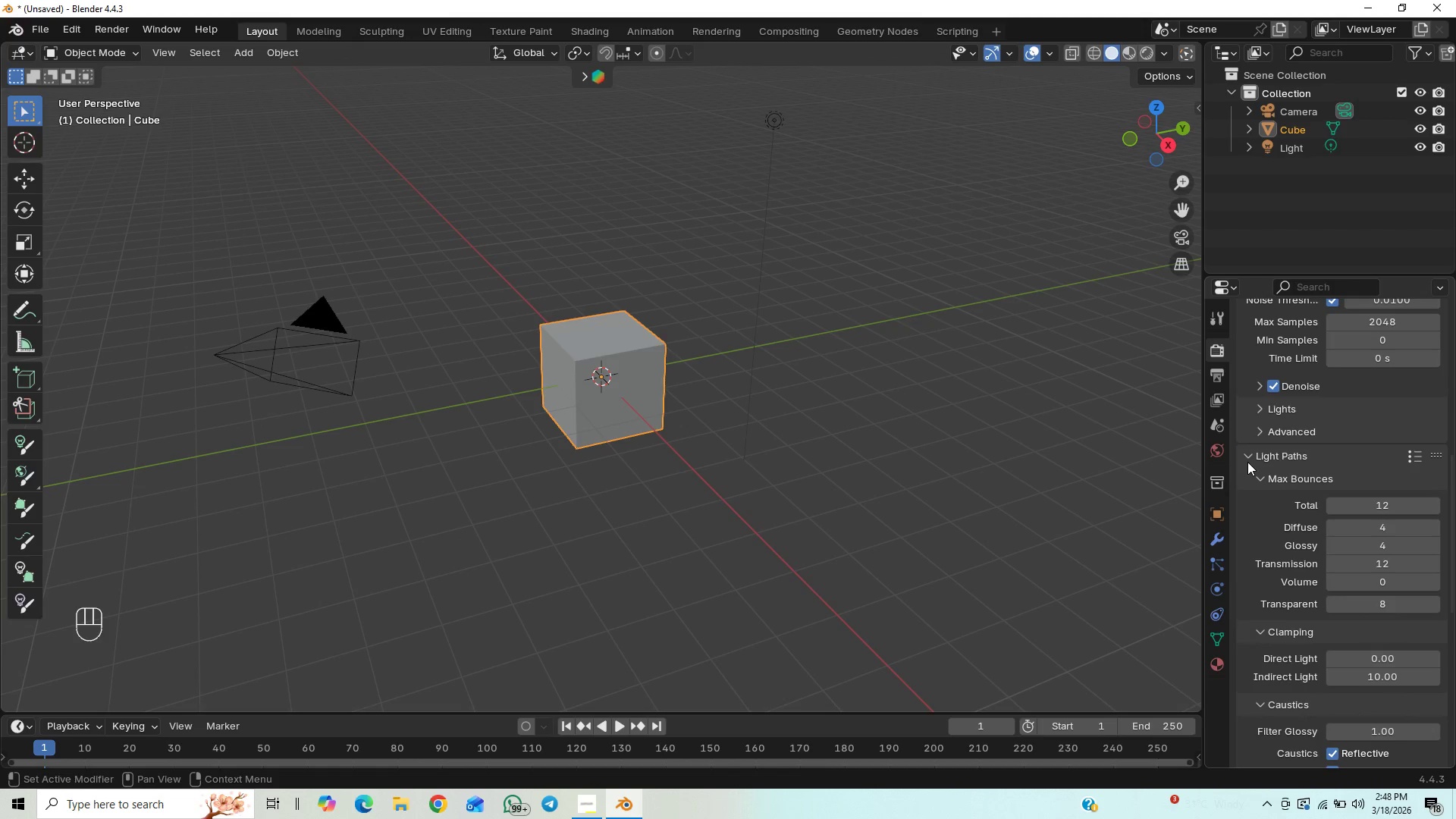 
left_click([1247, 462])
 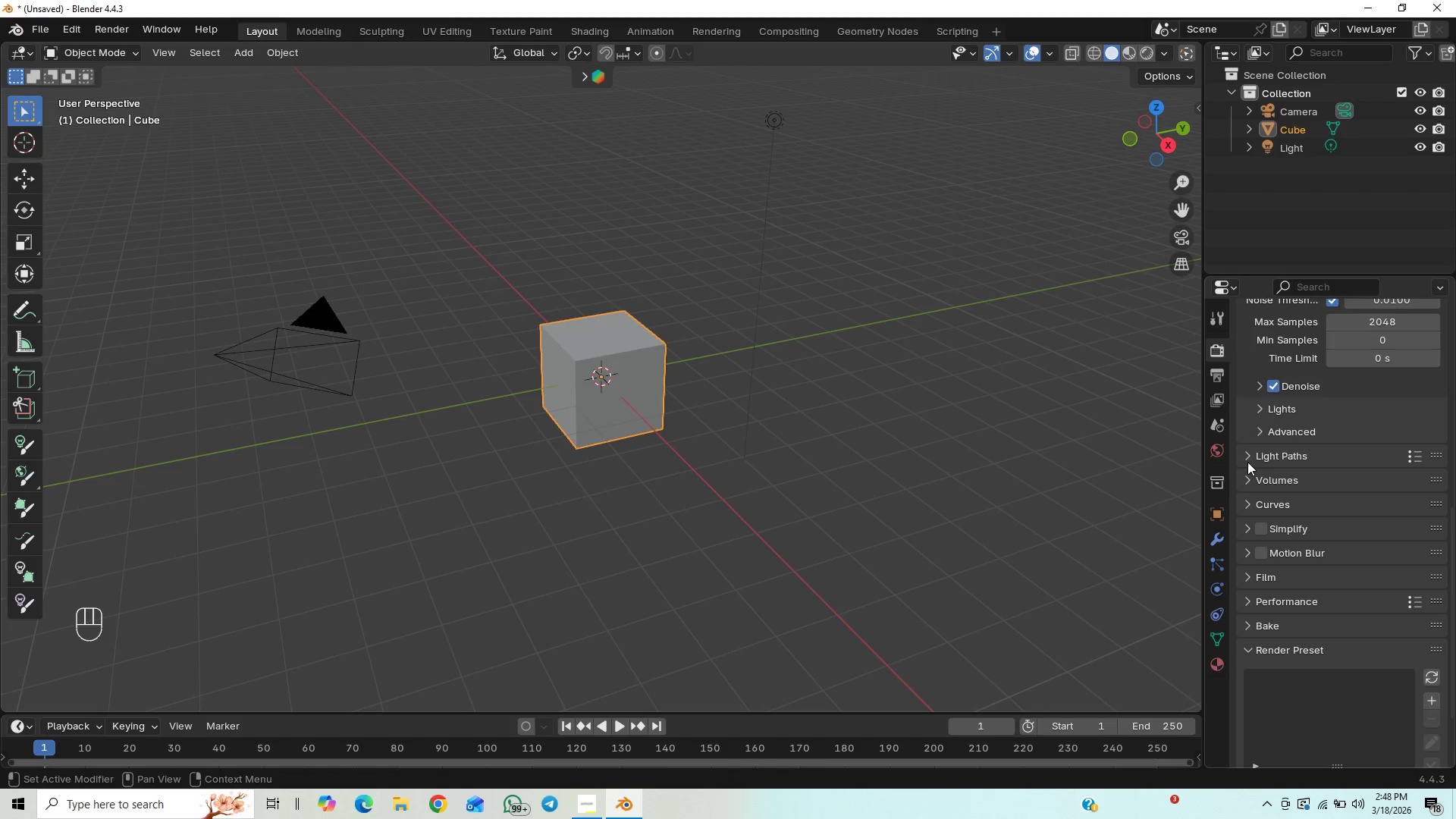 
left_click([1247, 462])
 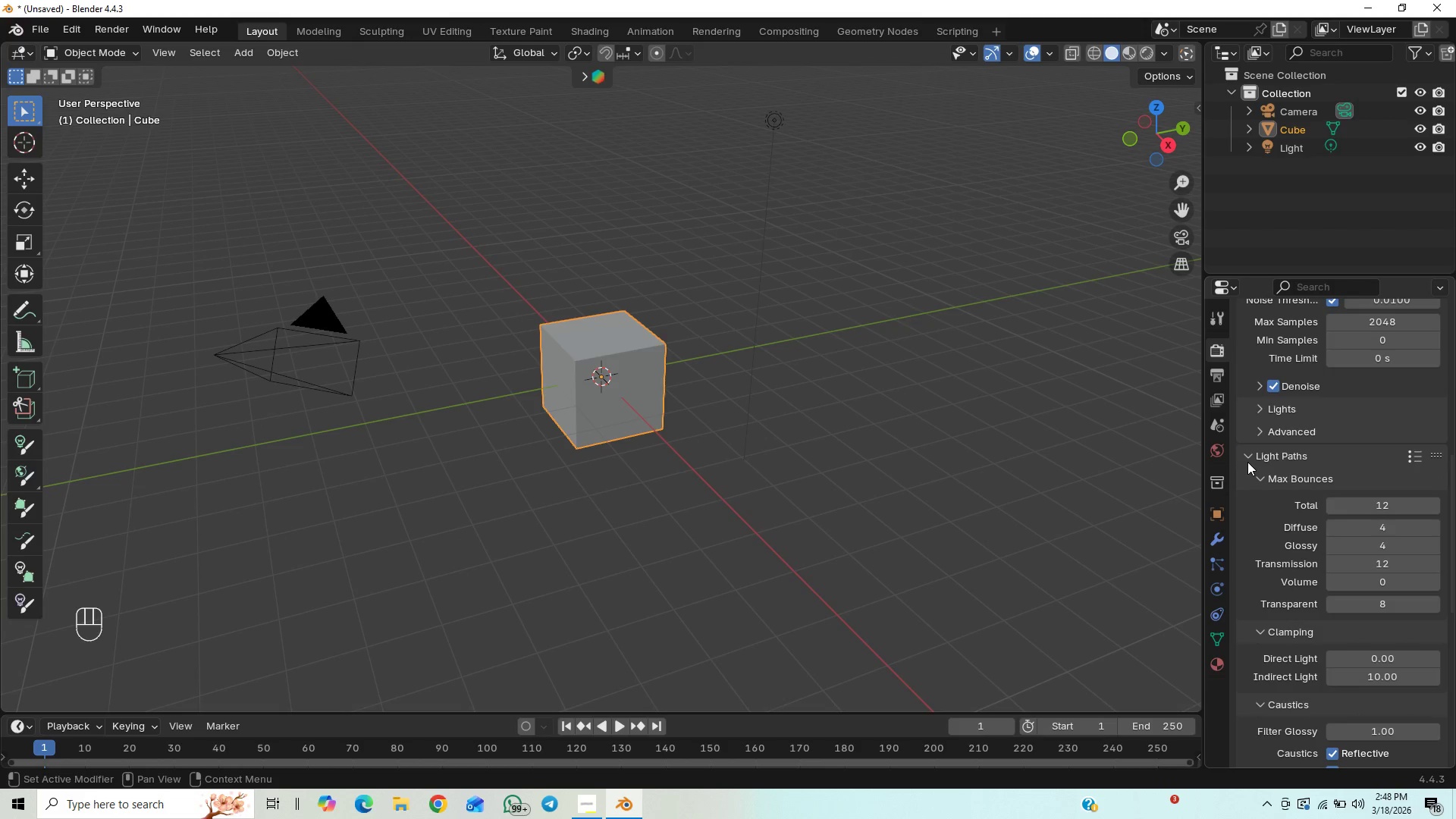 
left_click([1247, 462])
 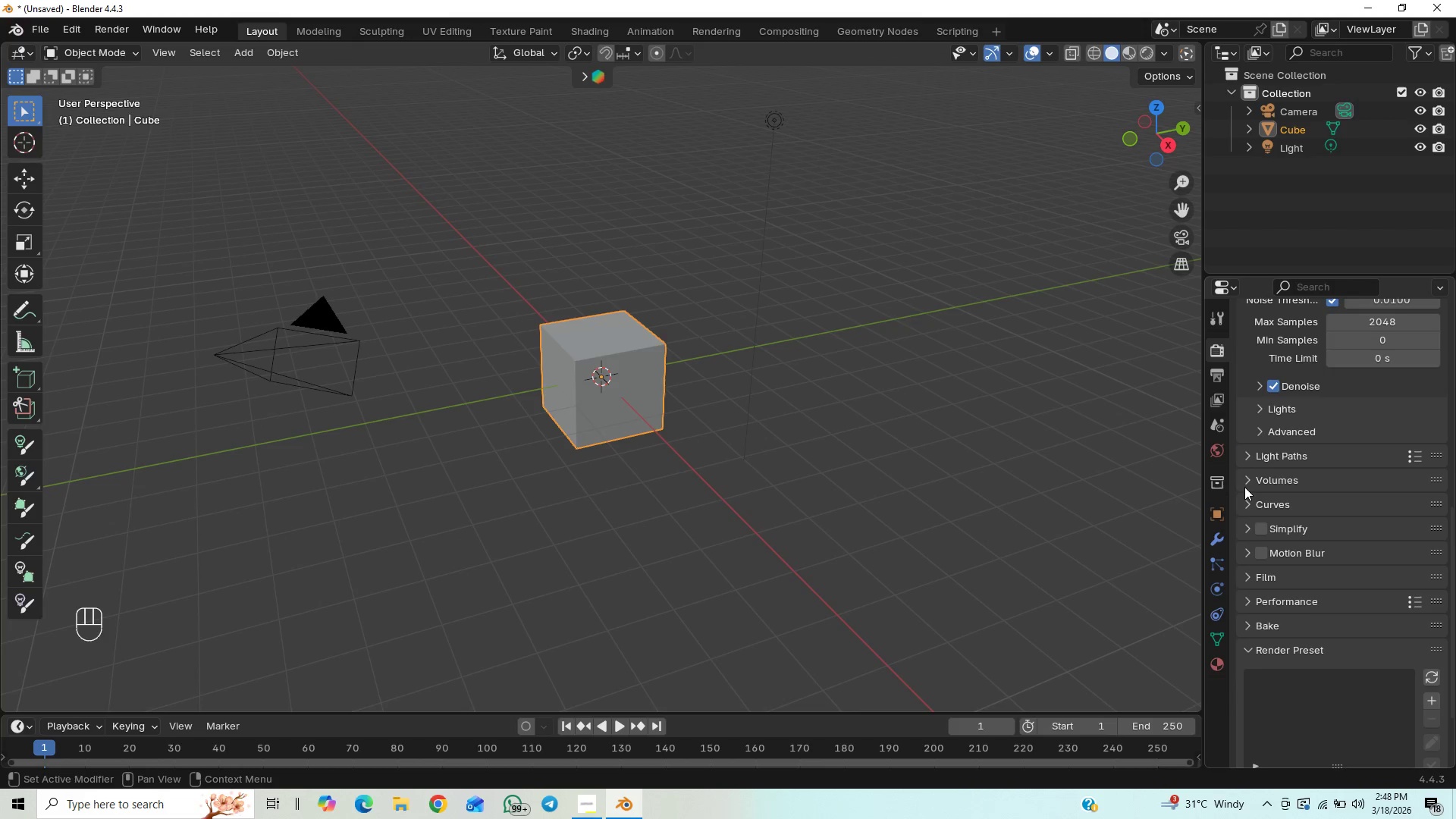 
left_click([1245, 487])
 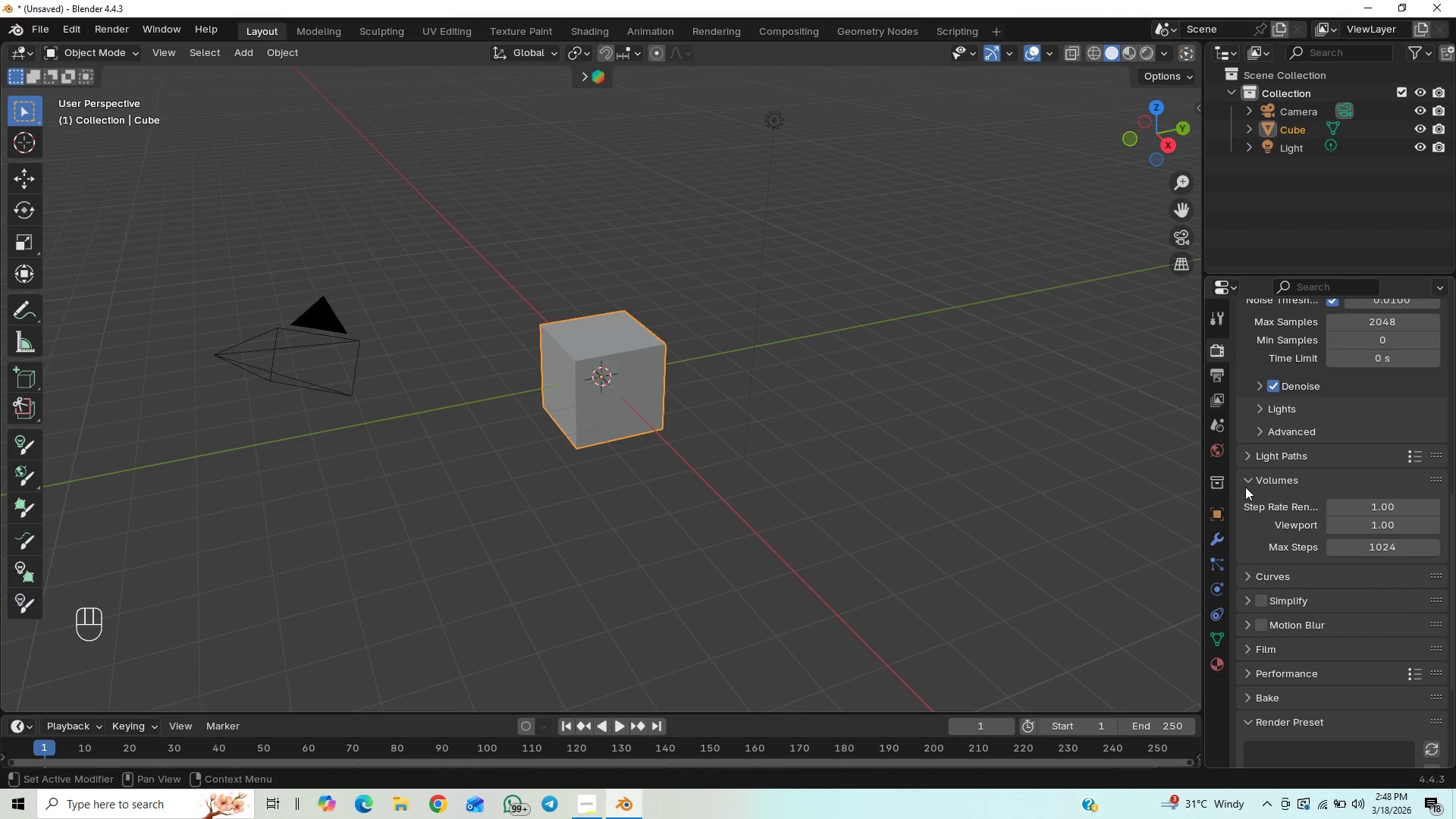 
left_click([1245, 487])
 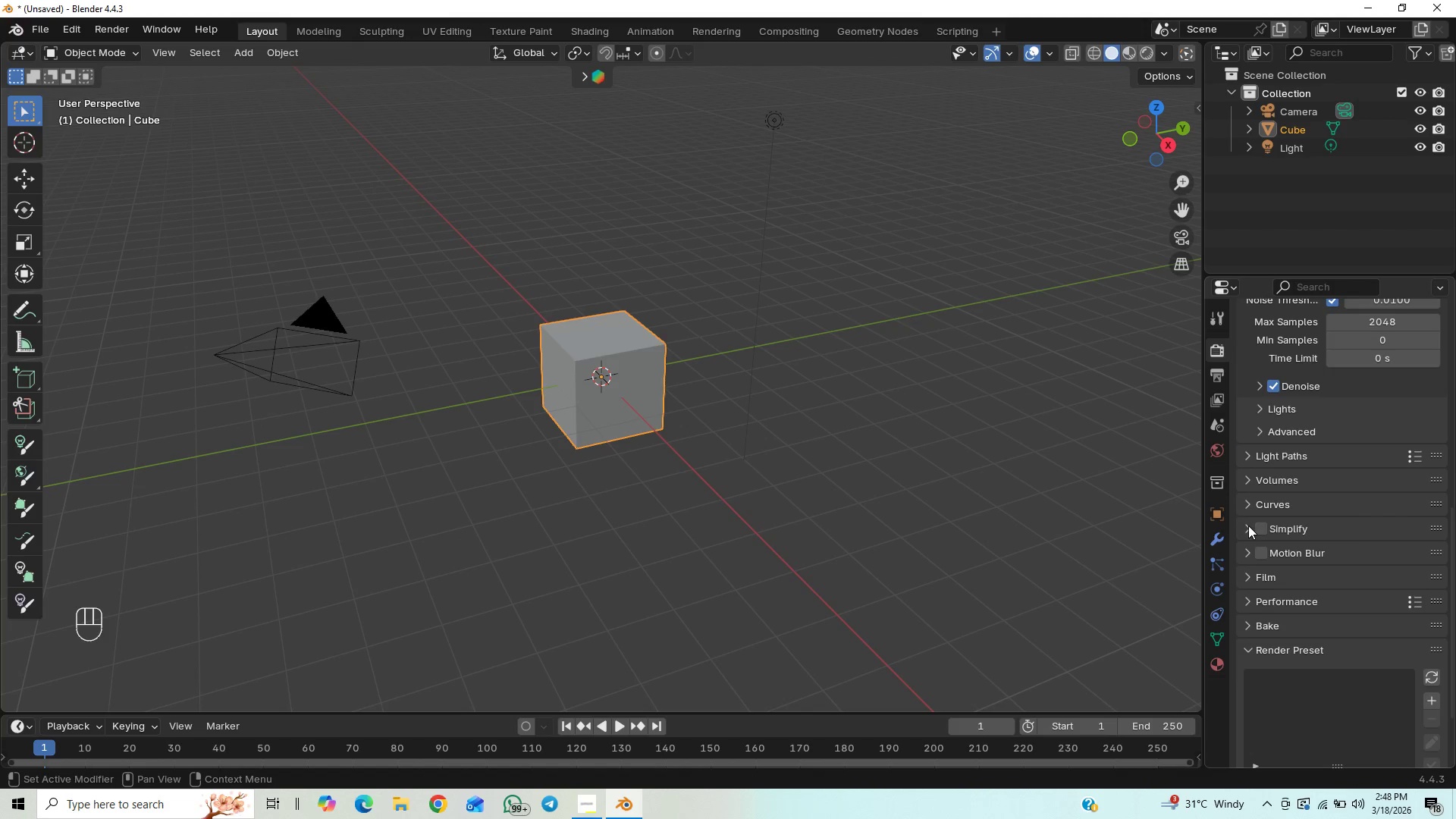 
left_click([1241, 502])
 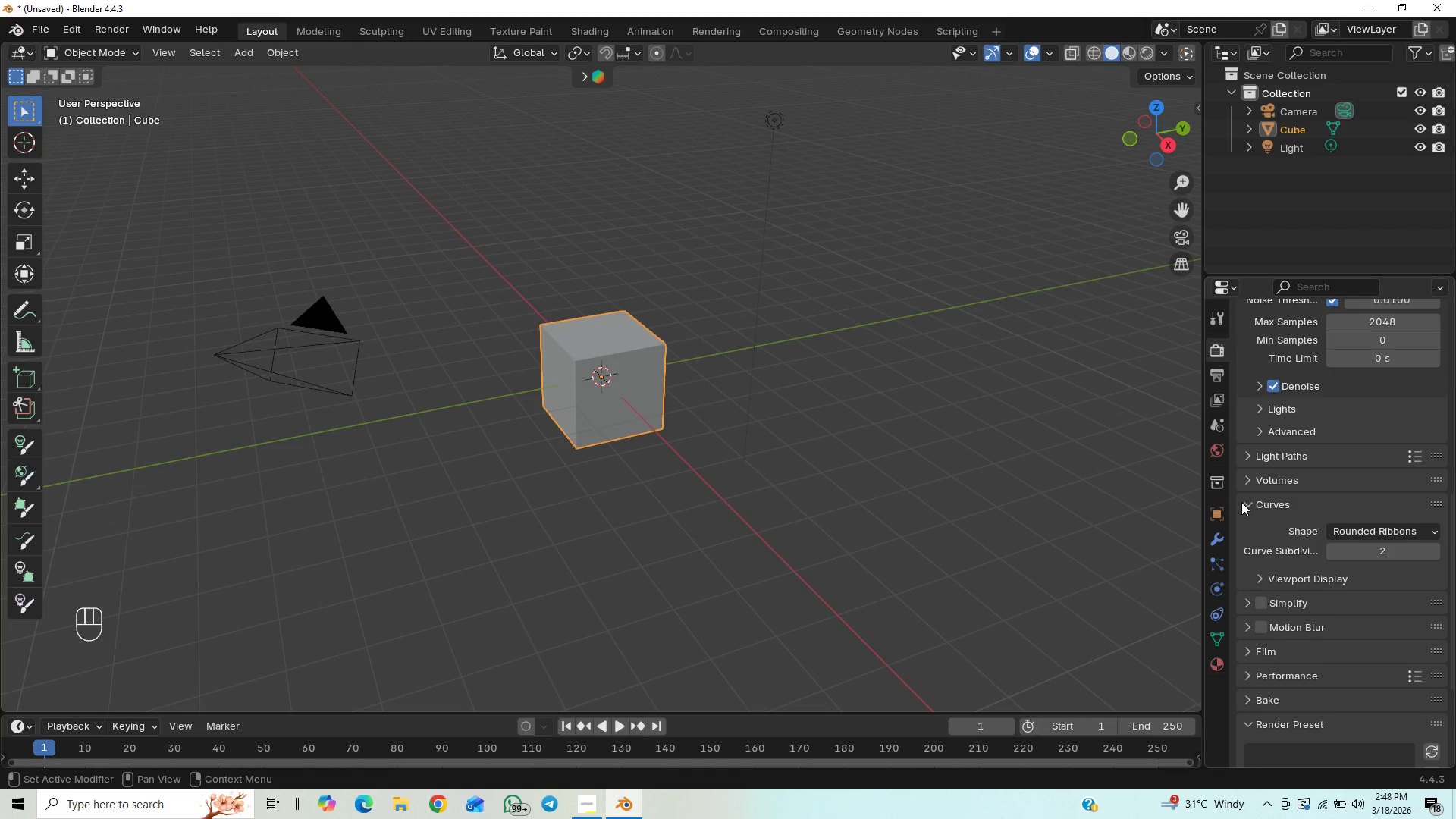 
left_click([1241, 502])
 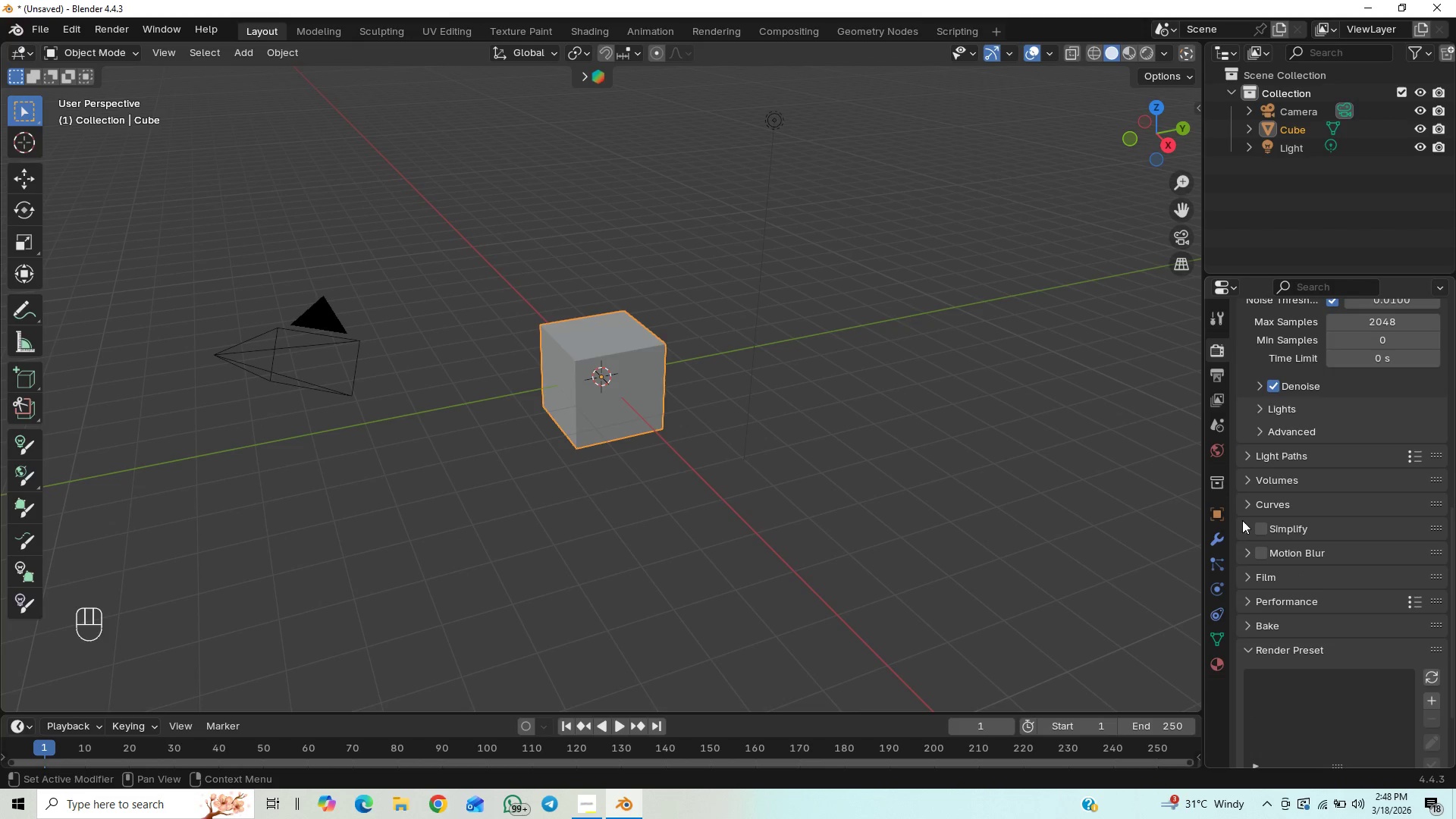 
left_click([1246, 529])
 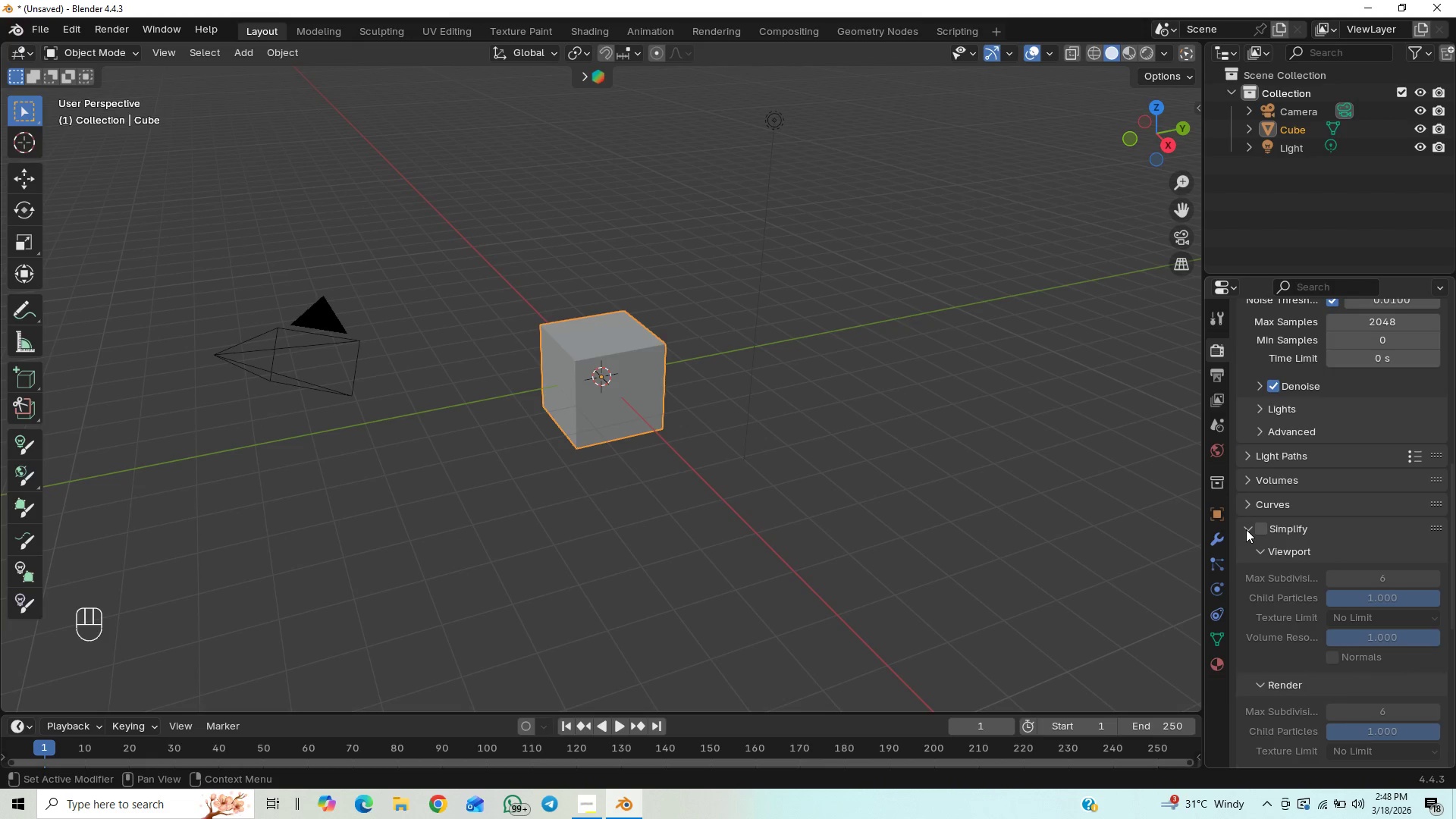 
left_click([1246, 529])
 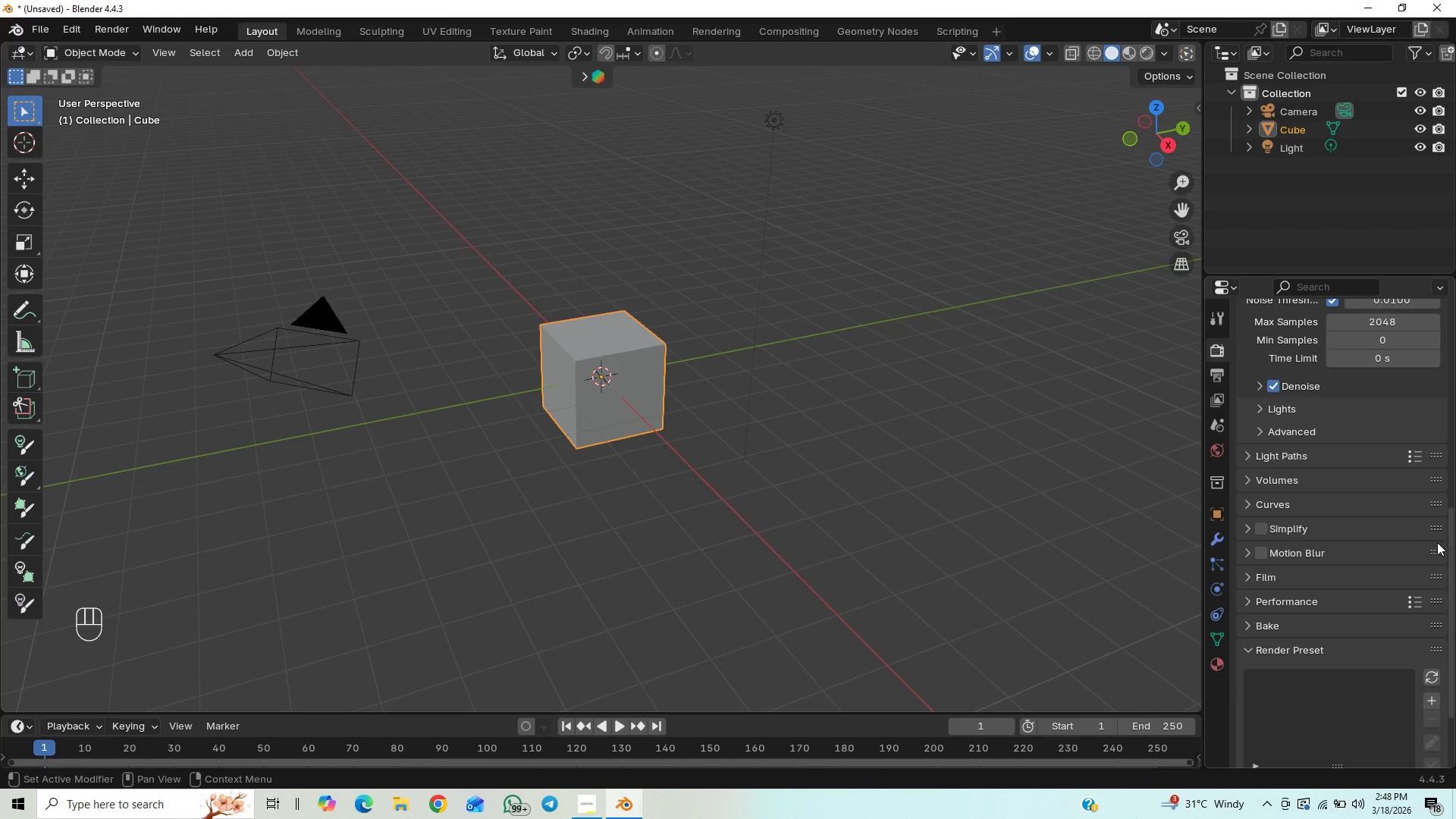 
left_click_drag(start_coordinate=[1451, 542], to_coordinate=[1454, 587])
 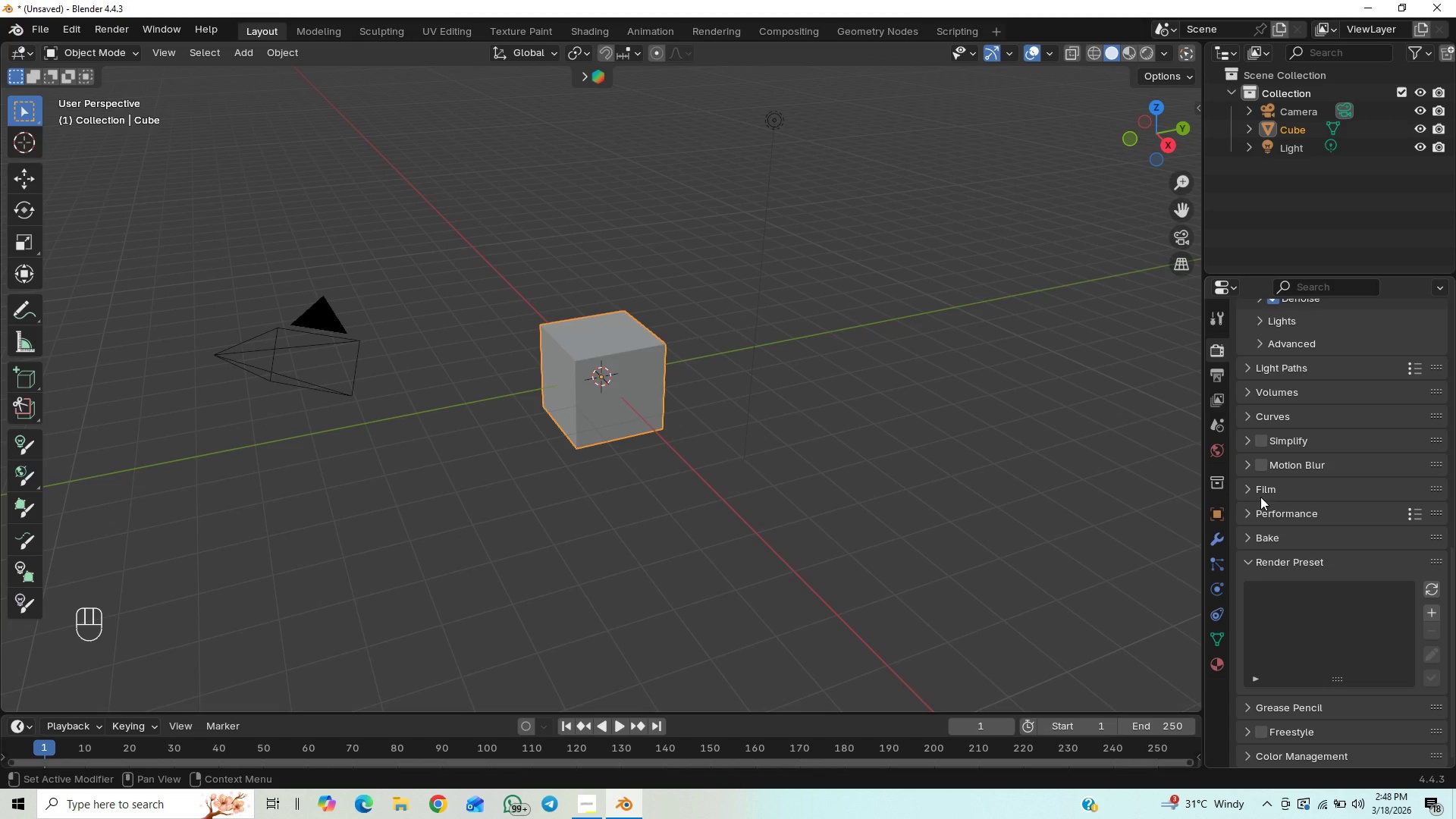 
left_click([1247, 491])
 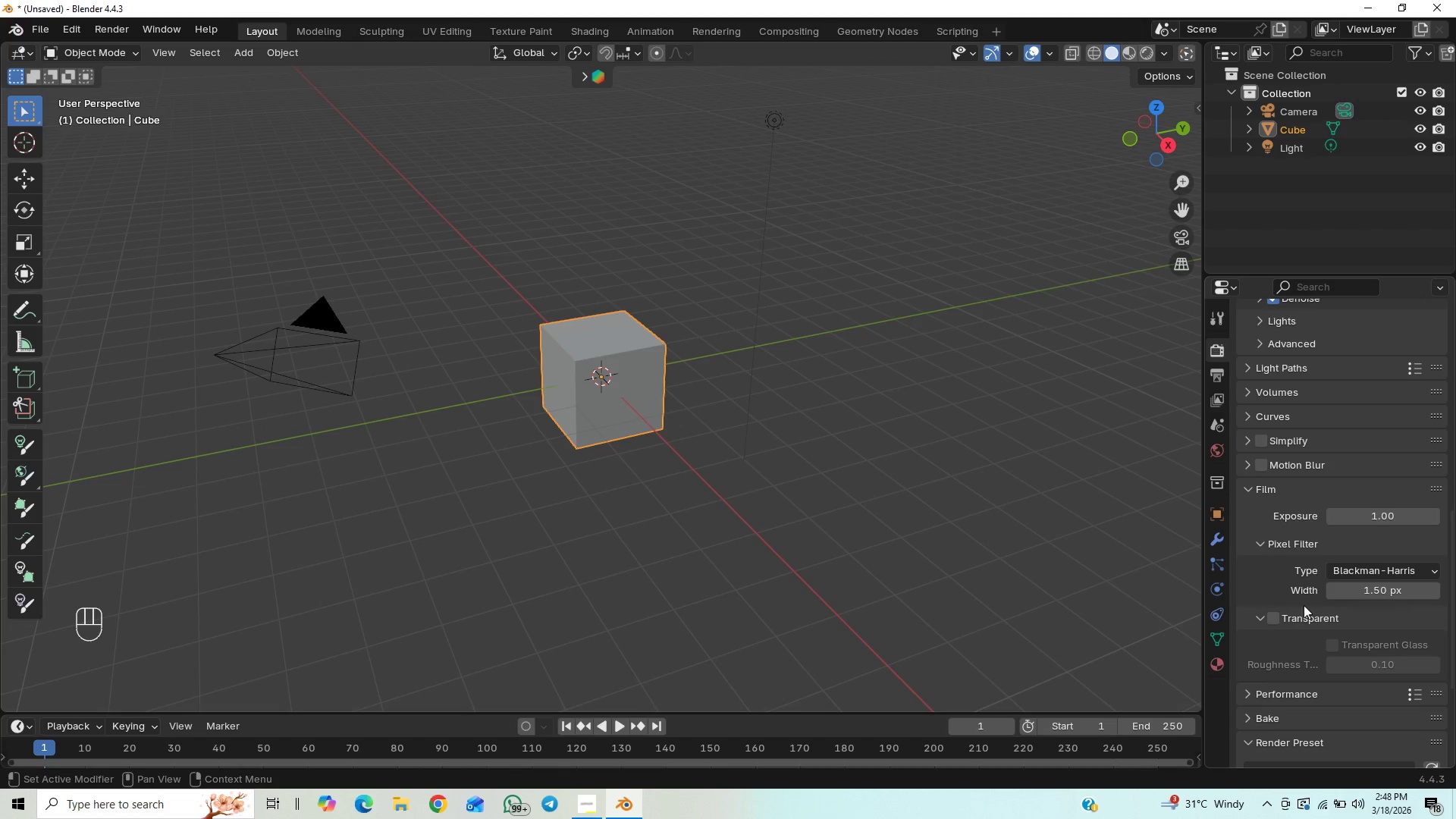 
left_click([1273, 614])
 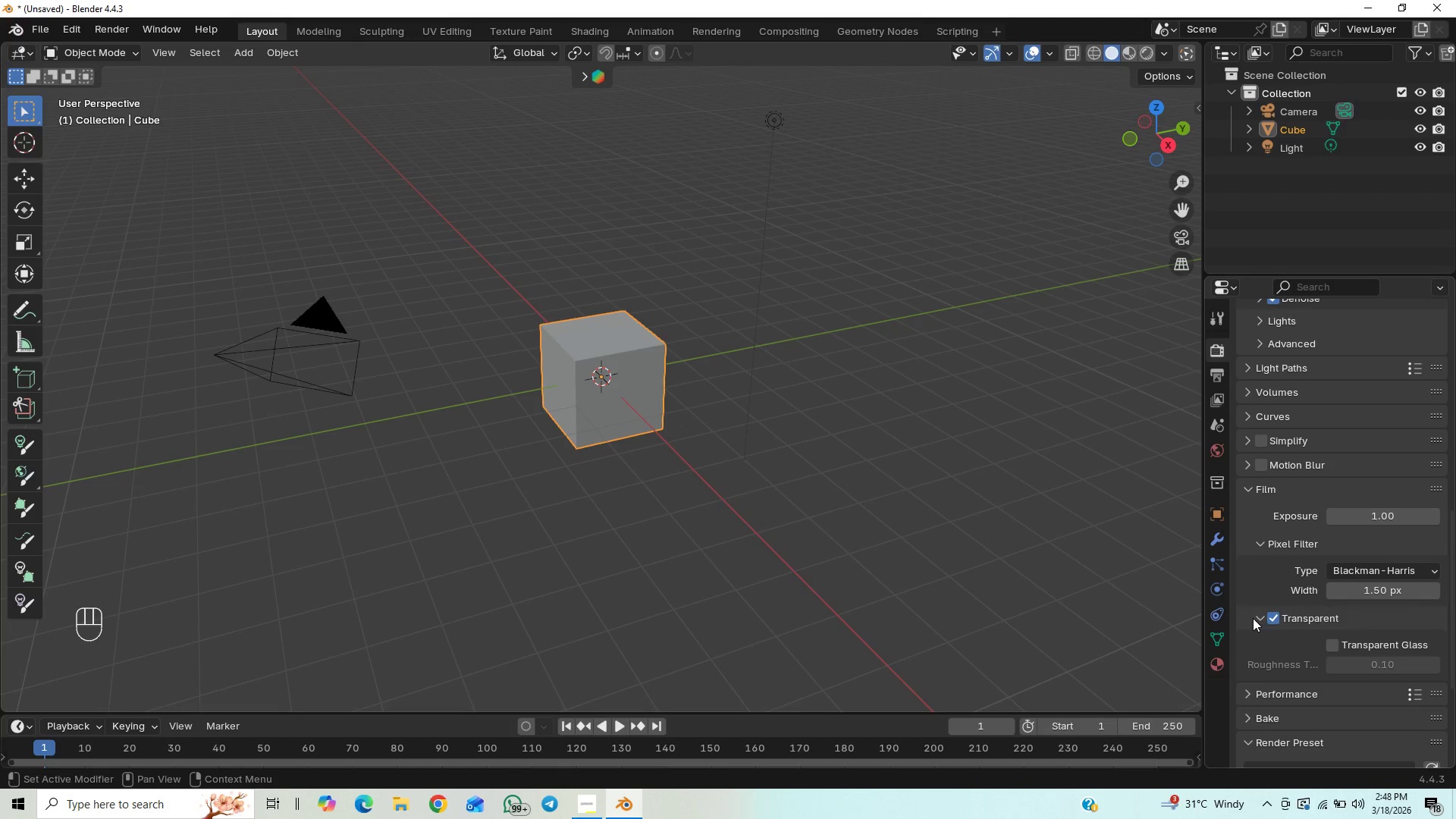 
left_click([1253, 618])
 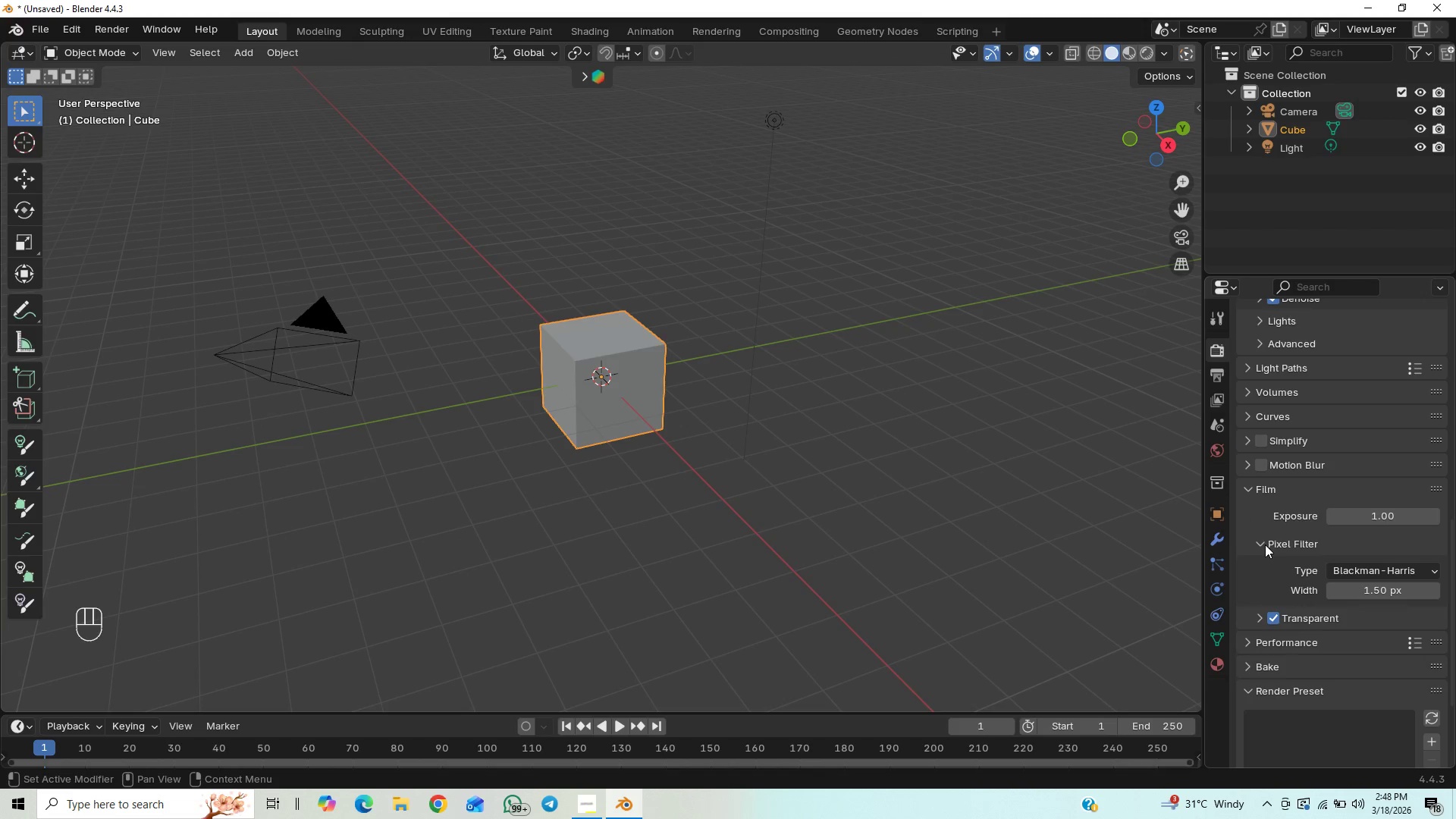 
left_click([1244, 487])
 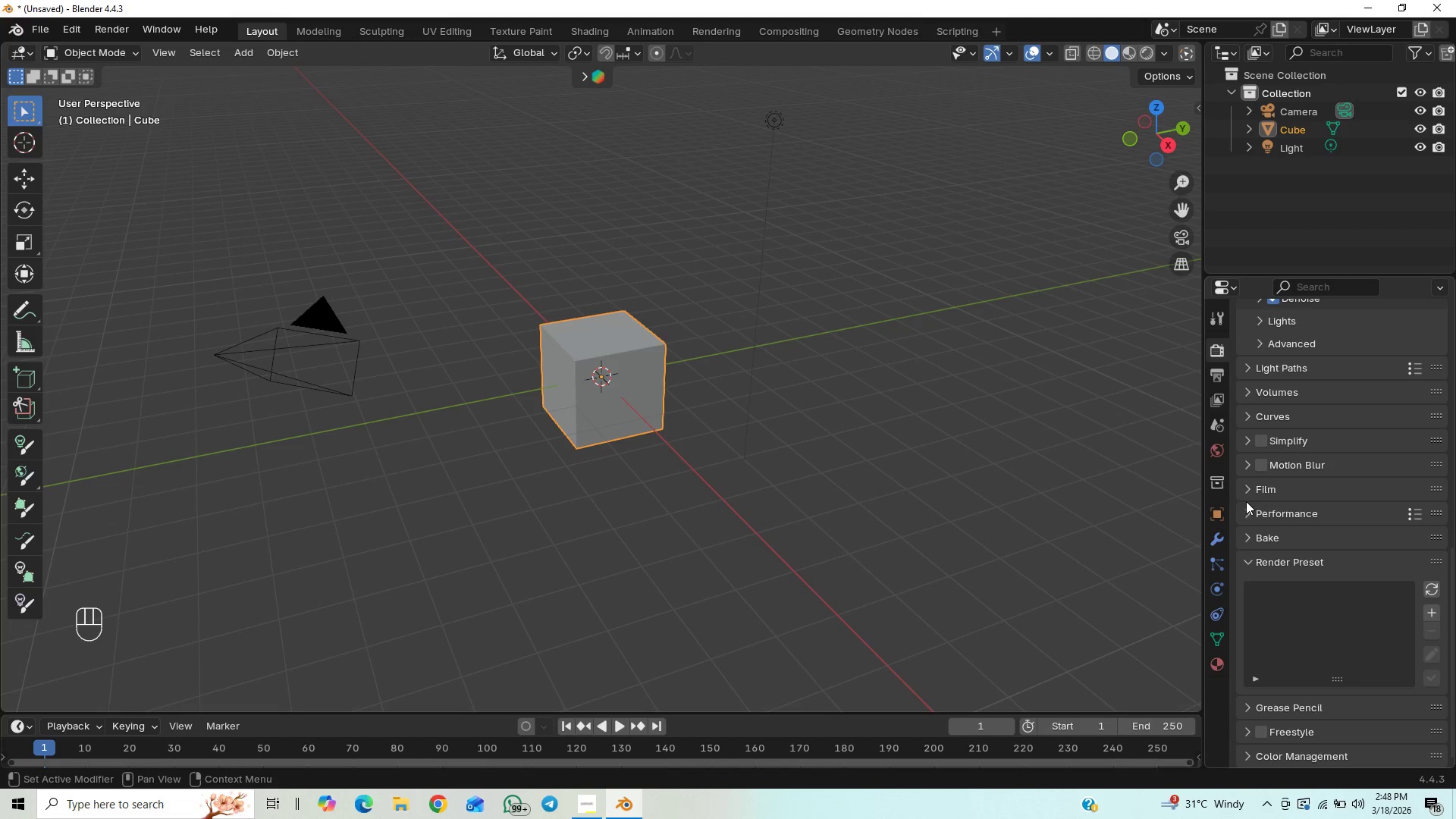 
left_click([1248, 508])
 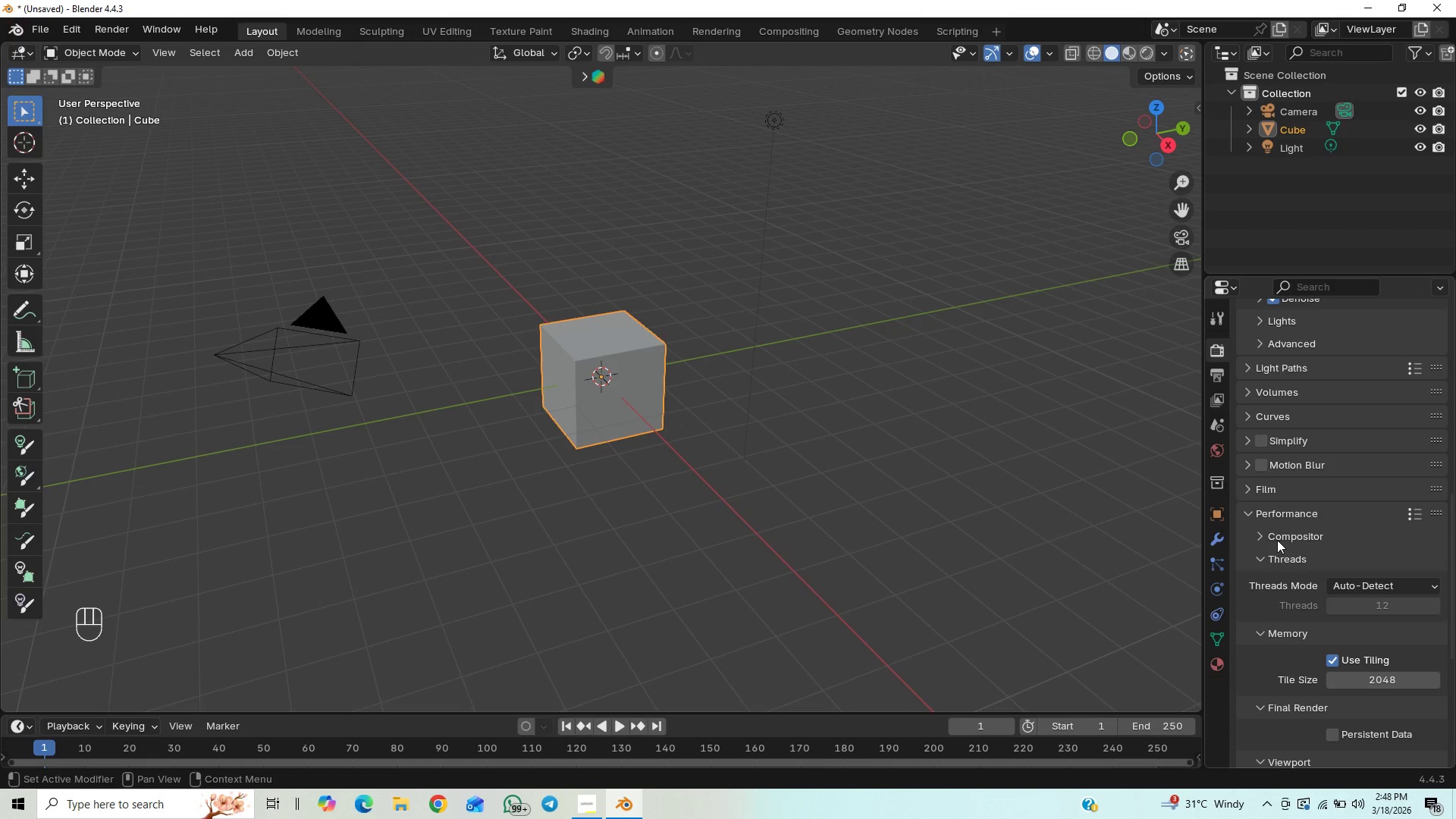 
left_click([1263, 534])
 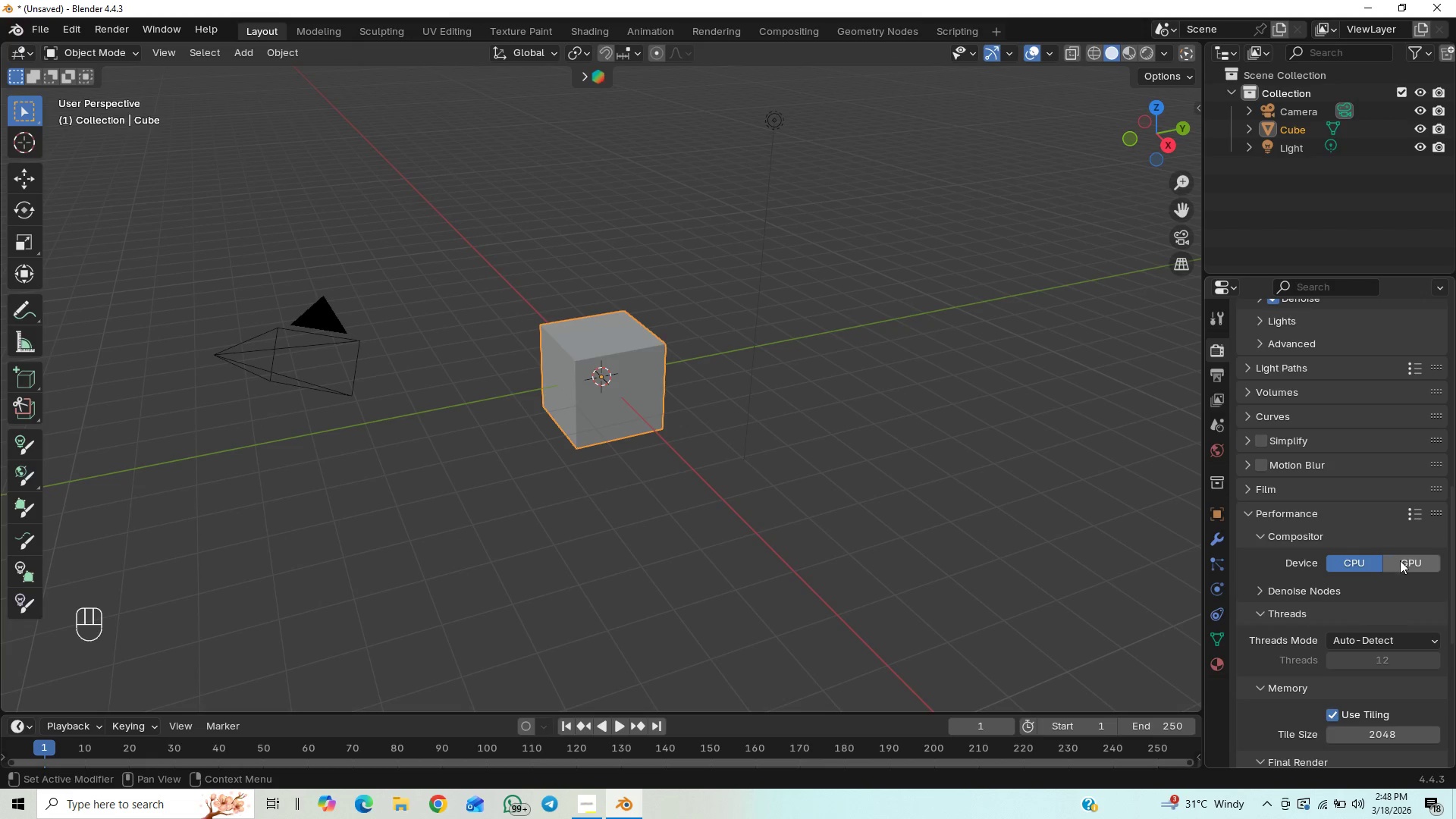 
left_click([1400, 560])
 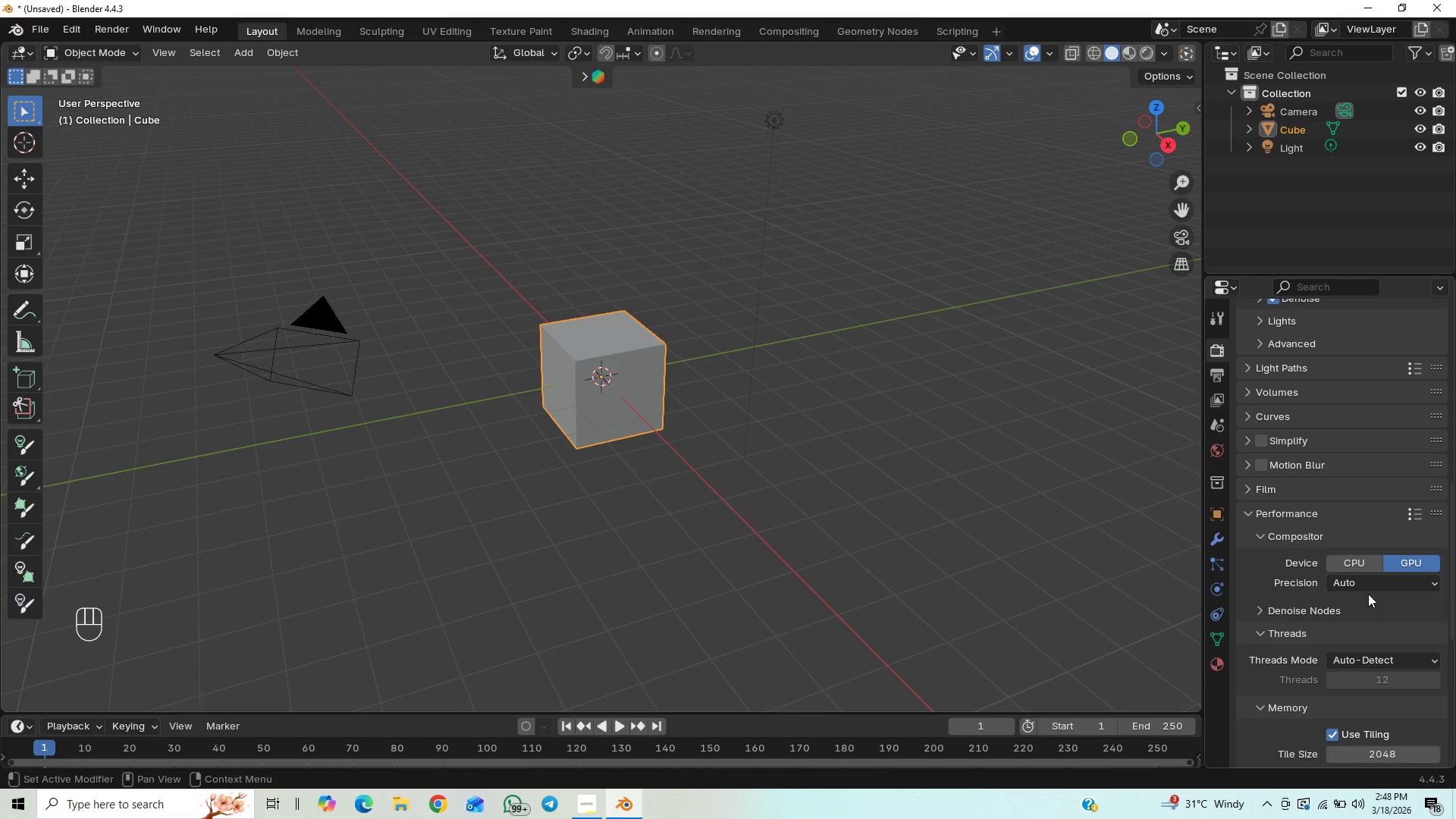 
left_click([1369, 582])
 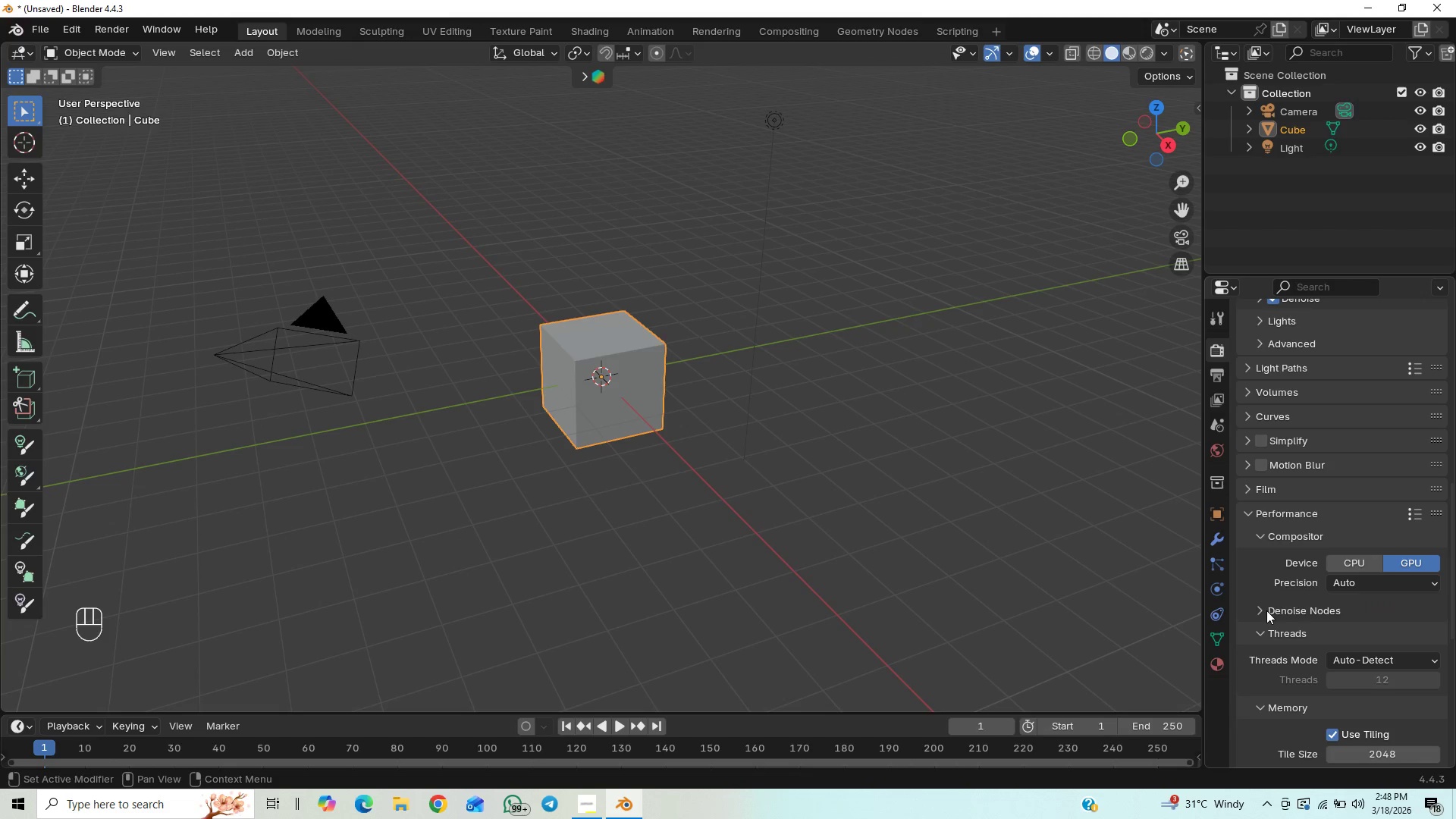 
left_click([1257, 608])
 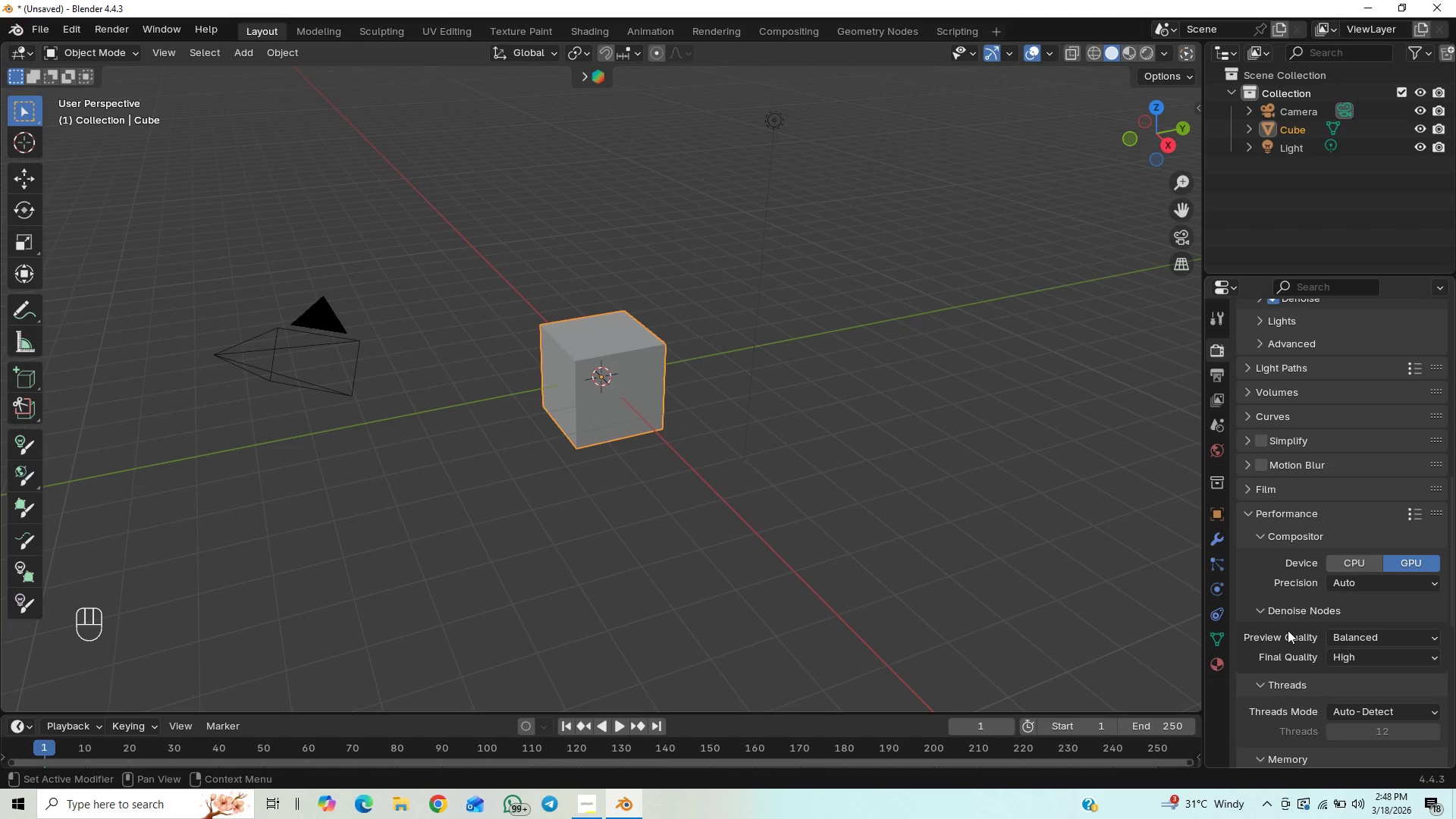 
left_click([1342, 637])
 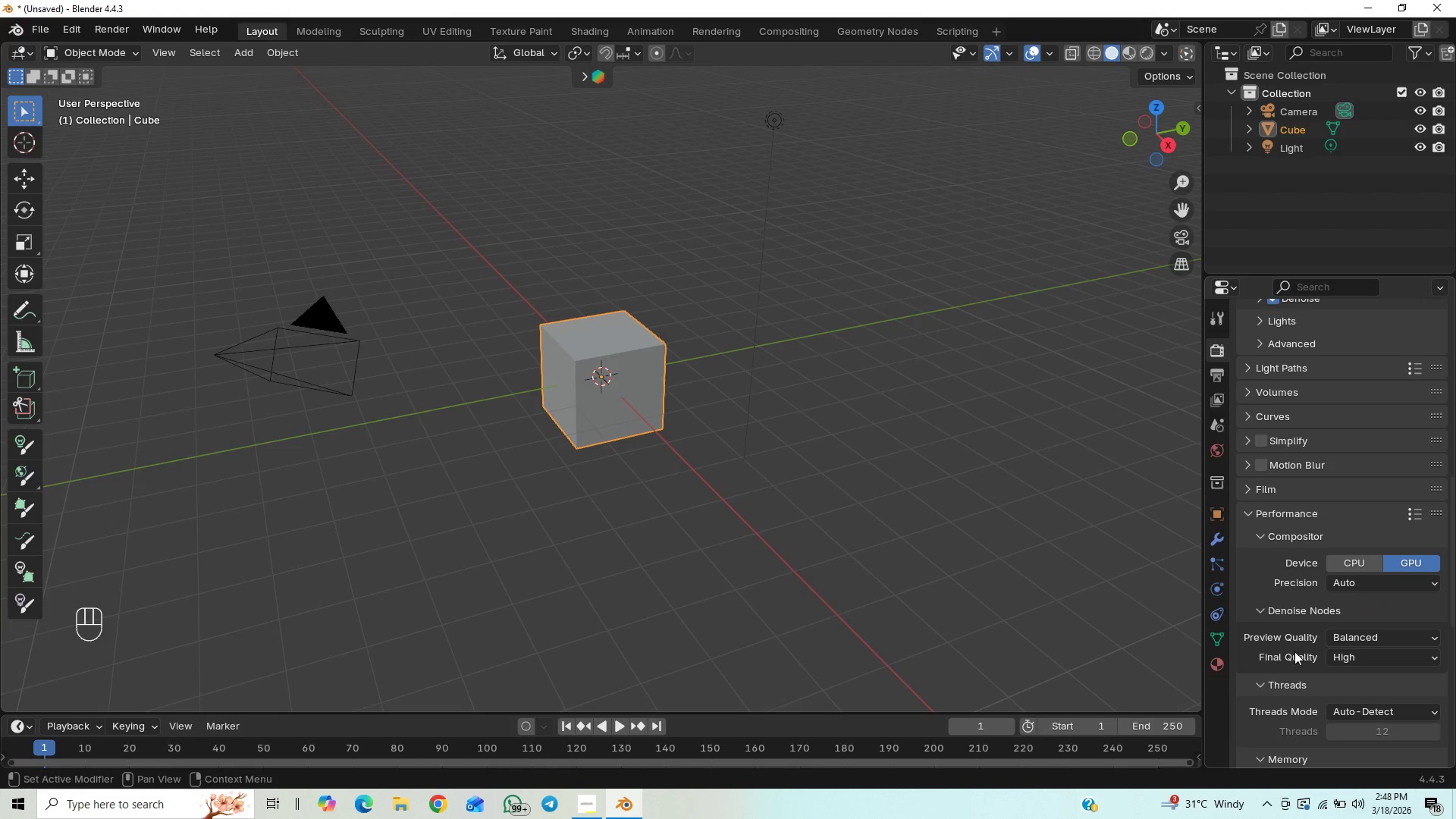 
scroll: coordinate [1301, 651], scroll_direction: down, amount: 23.0
 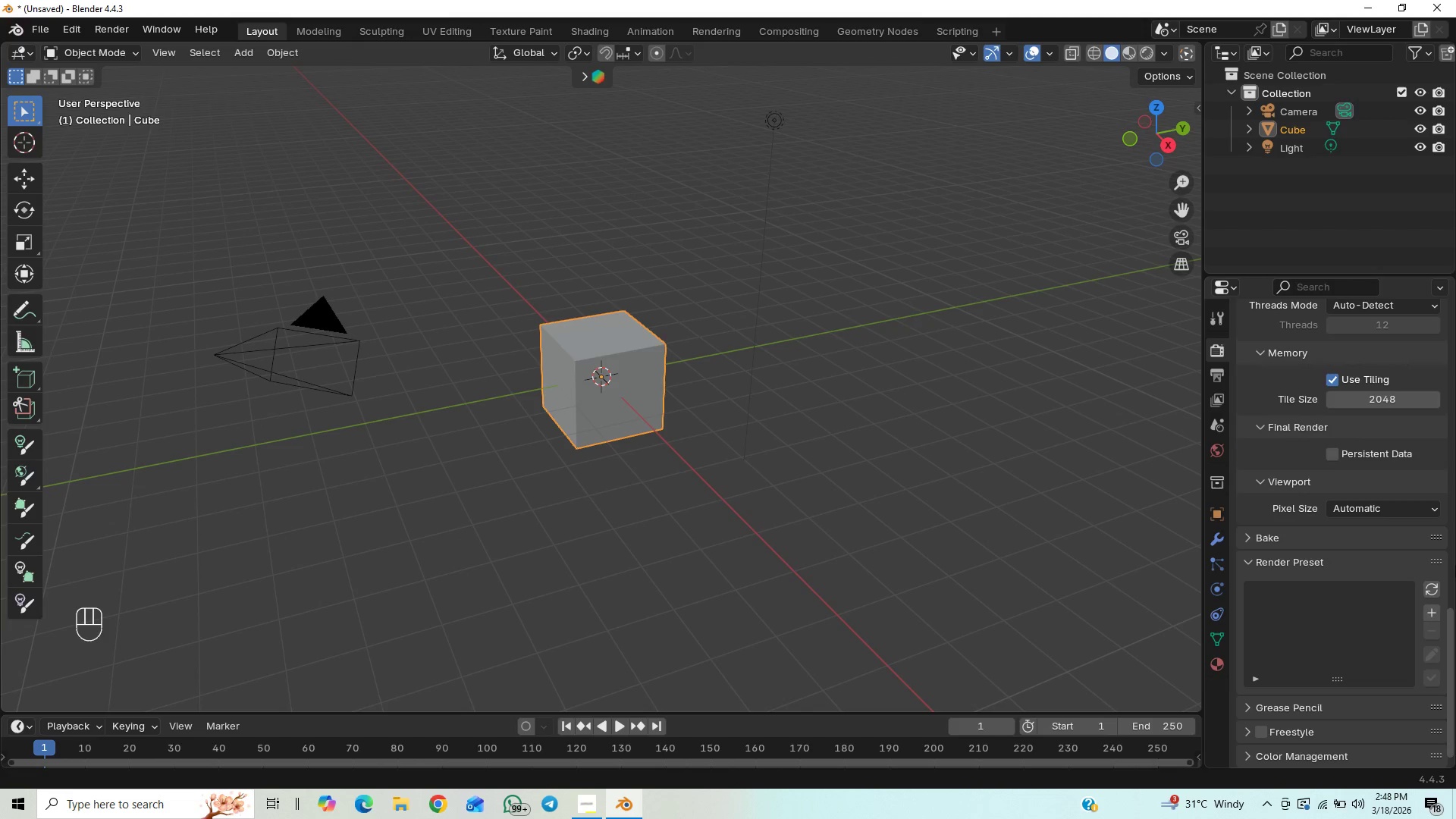 
left_click_drag(start_coordinate=[1452, 623], to_coordinate=[1455, 582])
 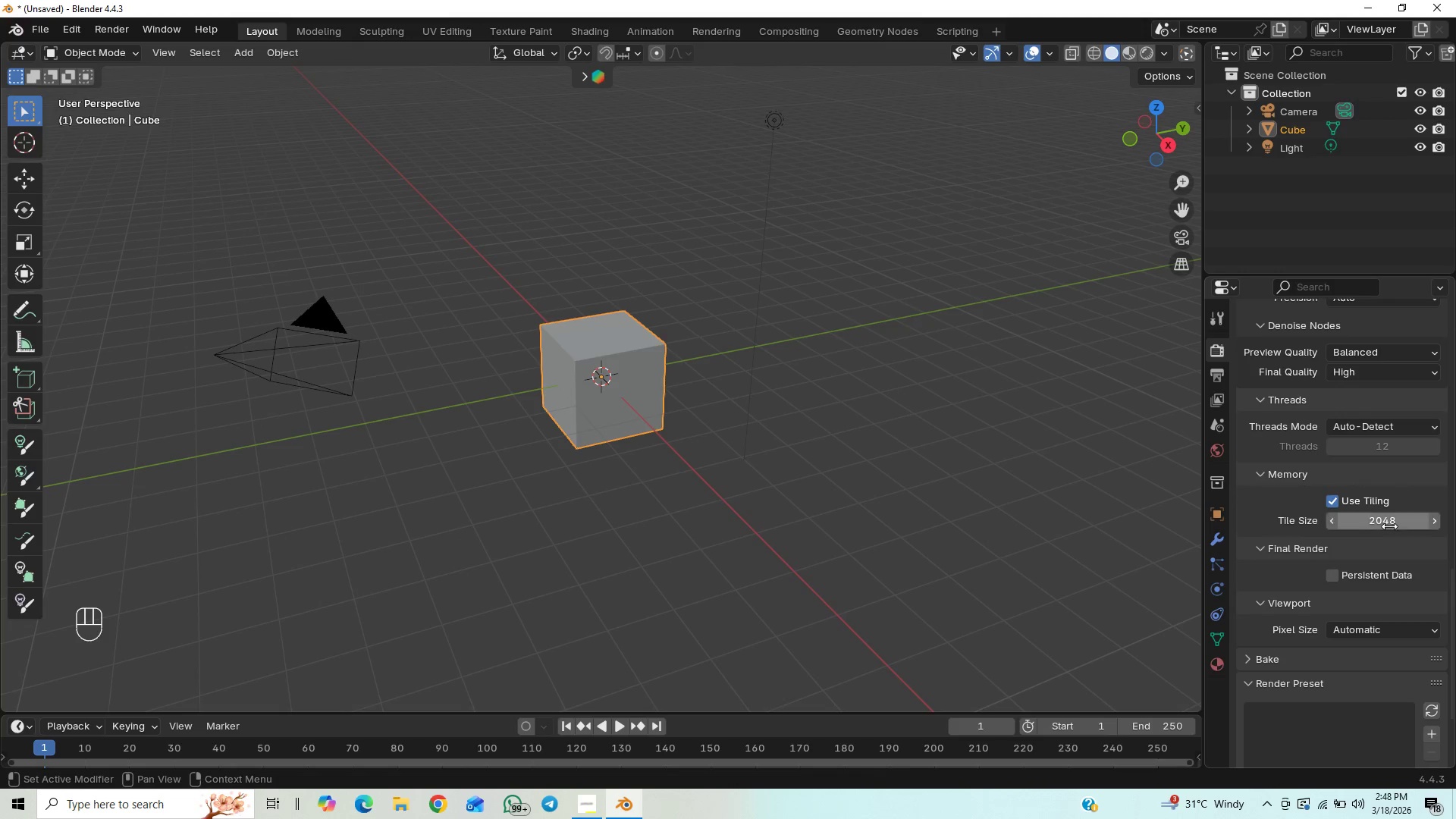 
left_click([1389, 526])
 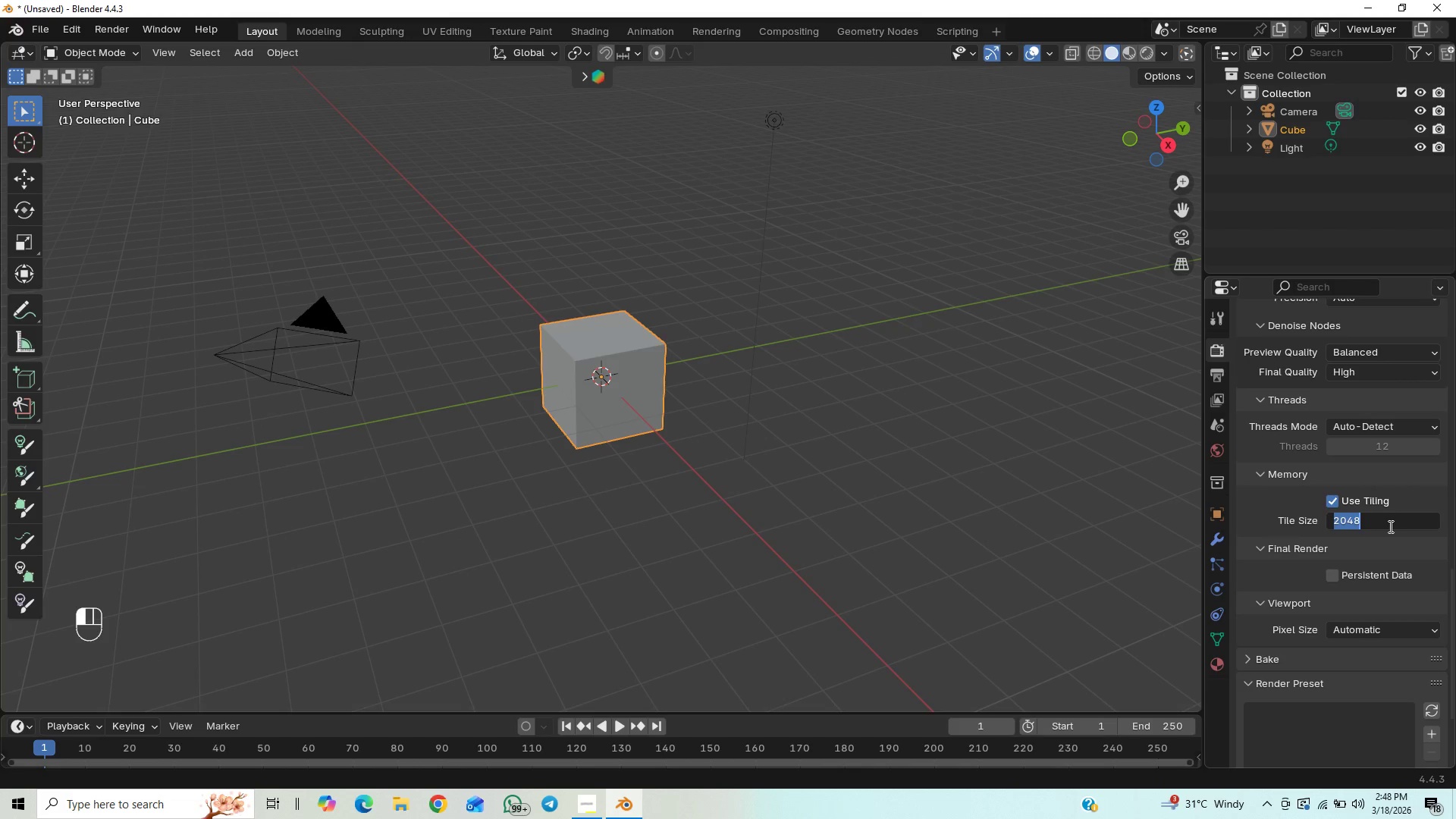 
type(1024)
 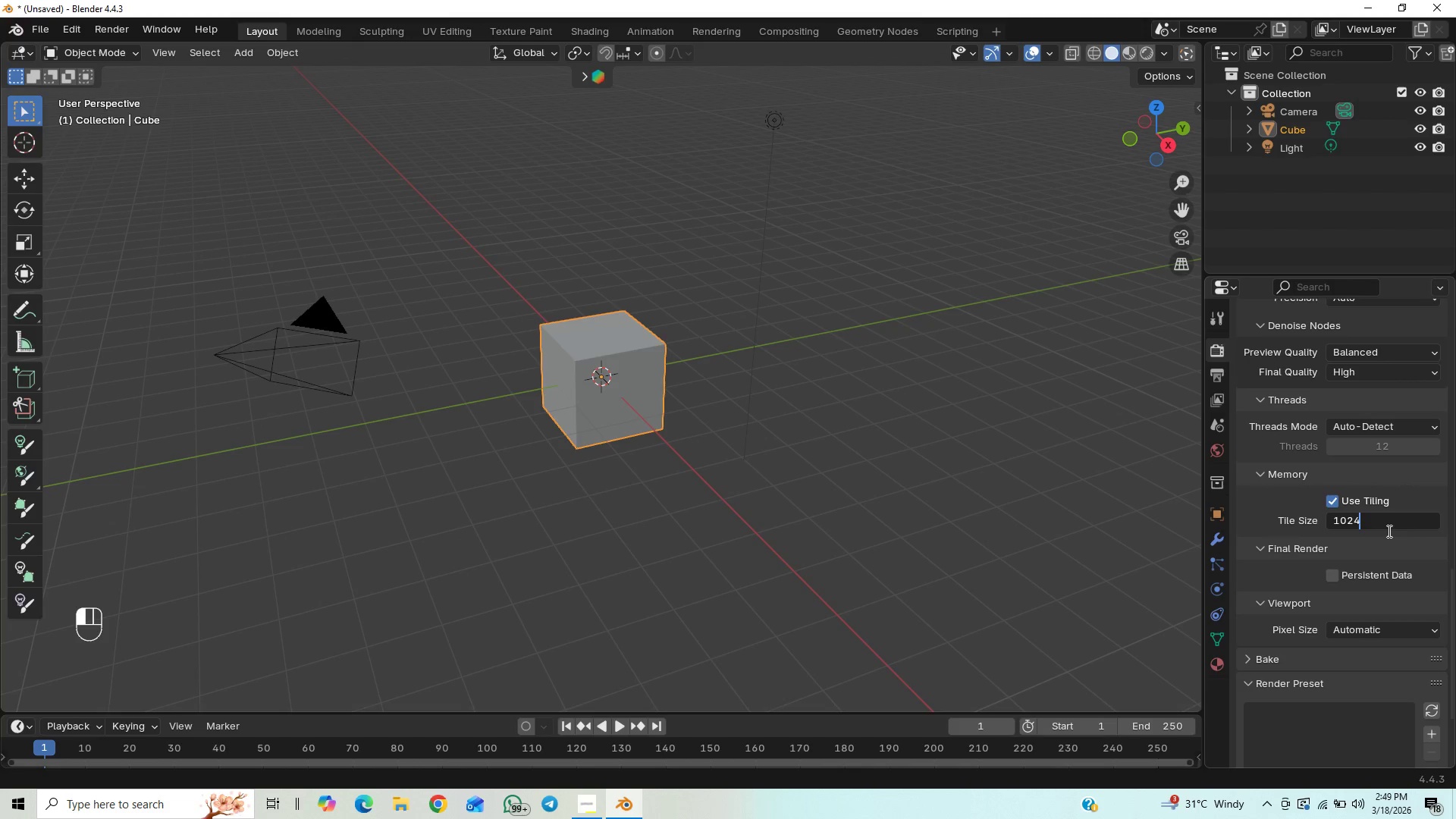 
key(Enter)
 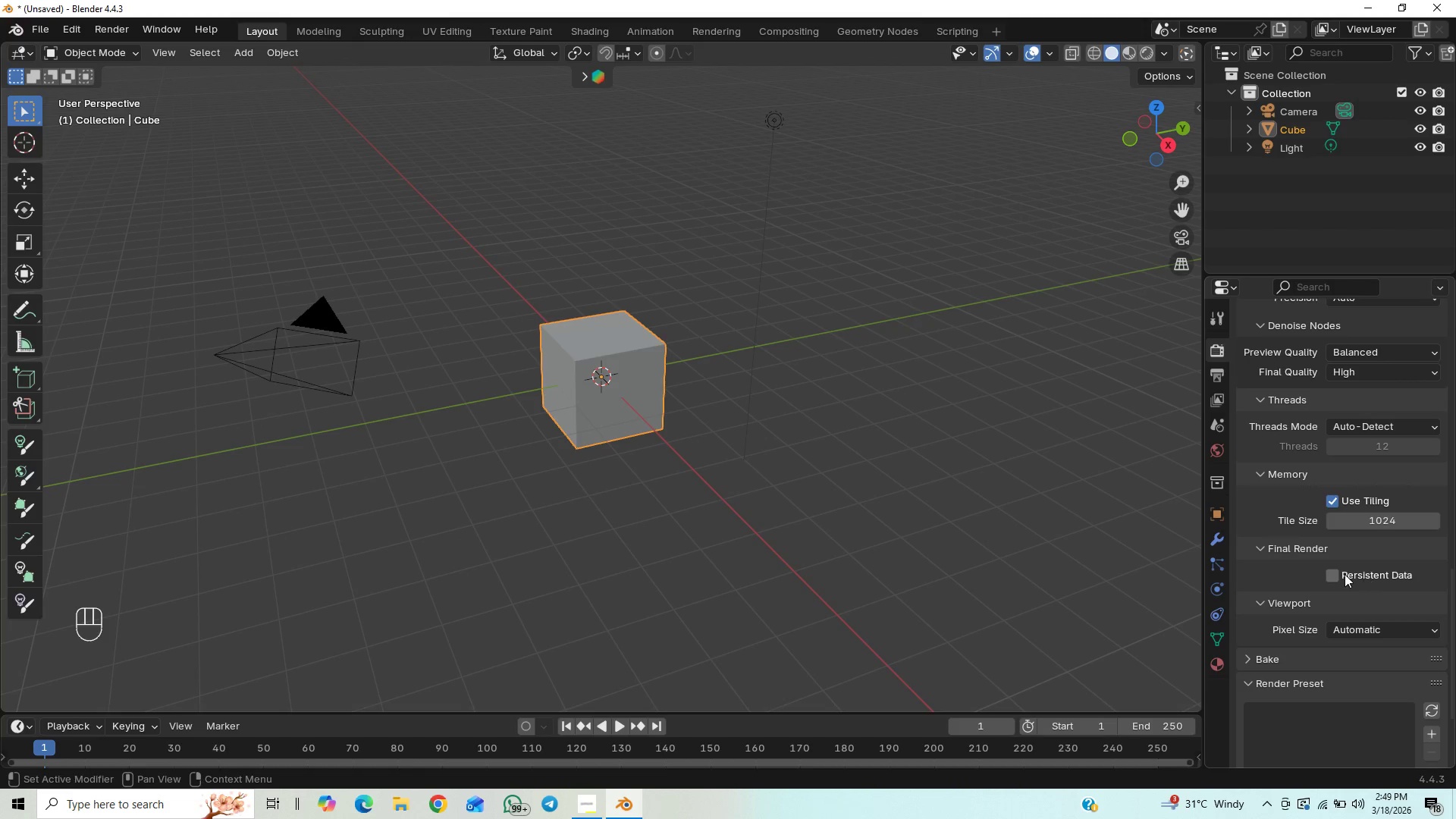 
left_click([1336, 577])
 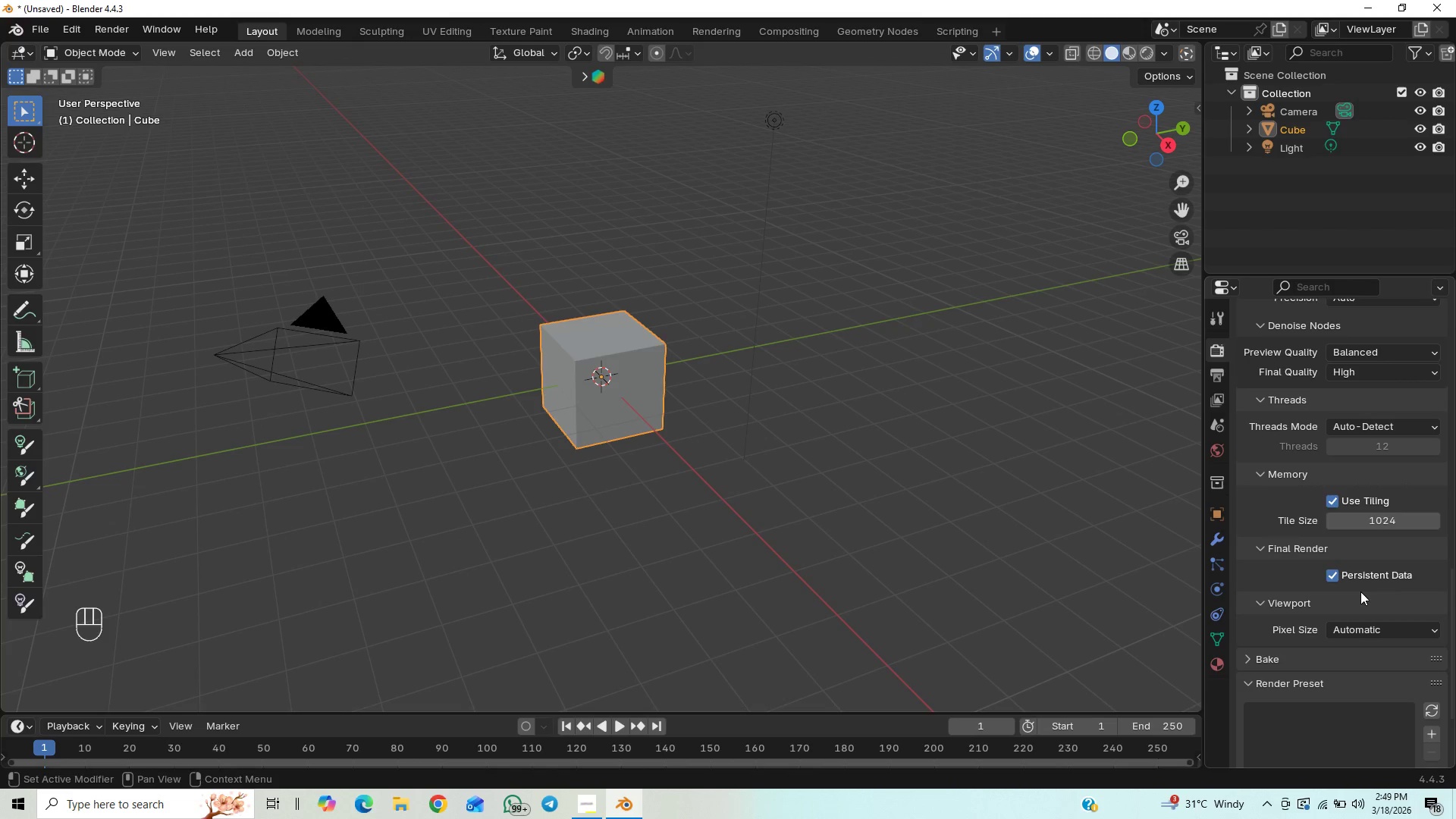 
hold_key(key=ControlLeft, duration=0.5)
 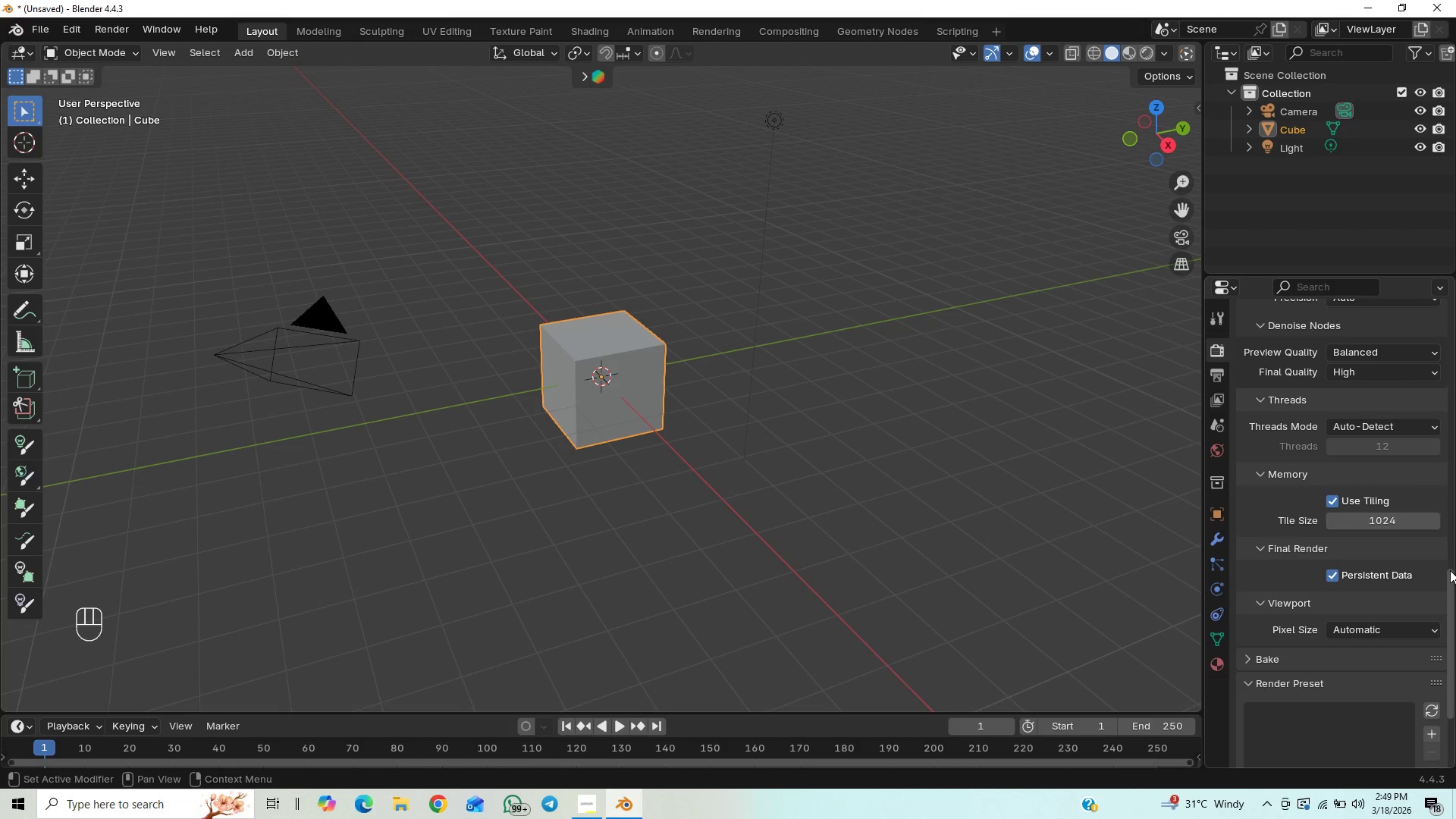 
left_click_drag(start_coordinate=[1454, 586], to_coordinate=[1449, 659])
 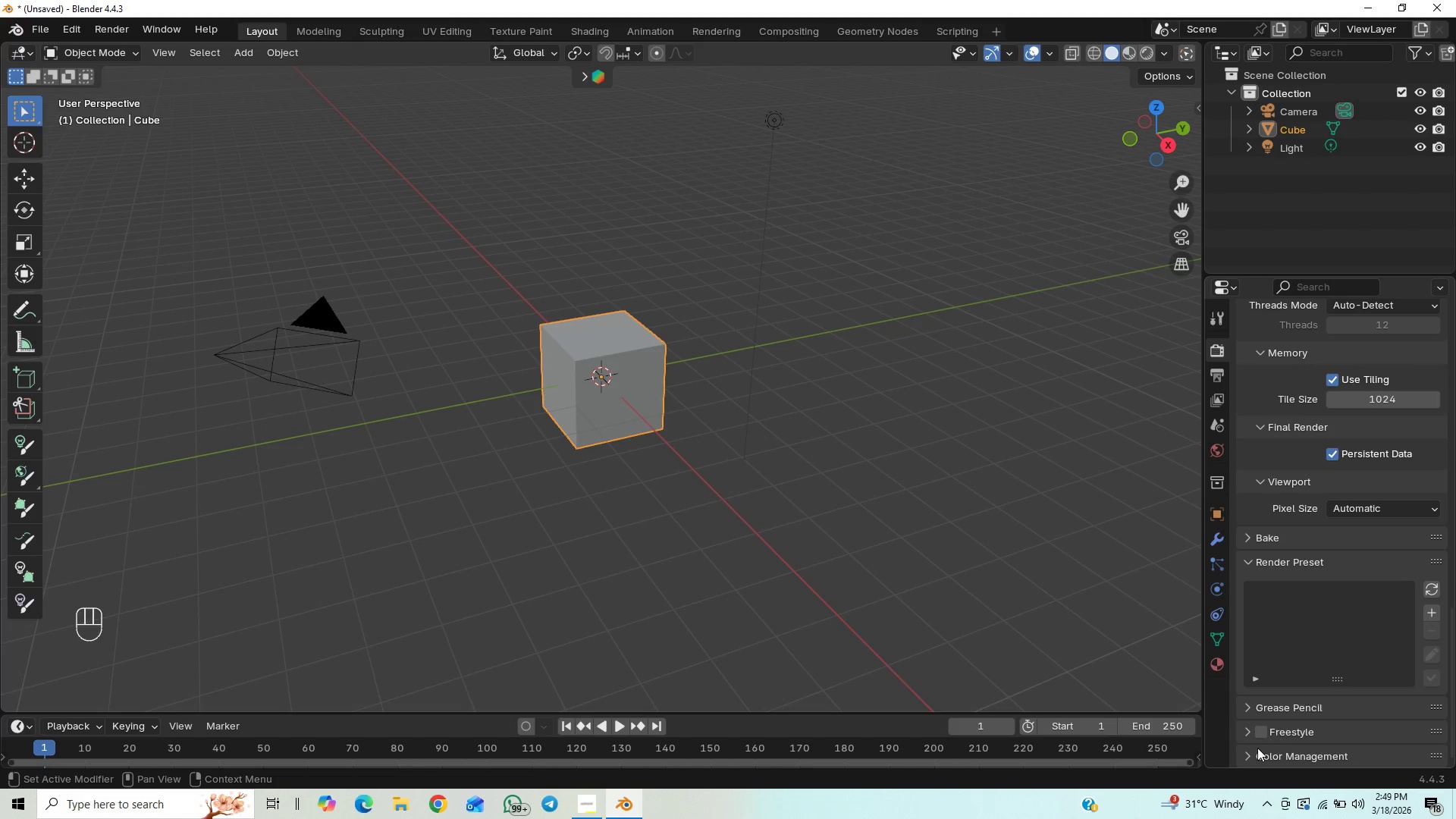 
left_click([1249, 755])
 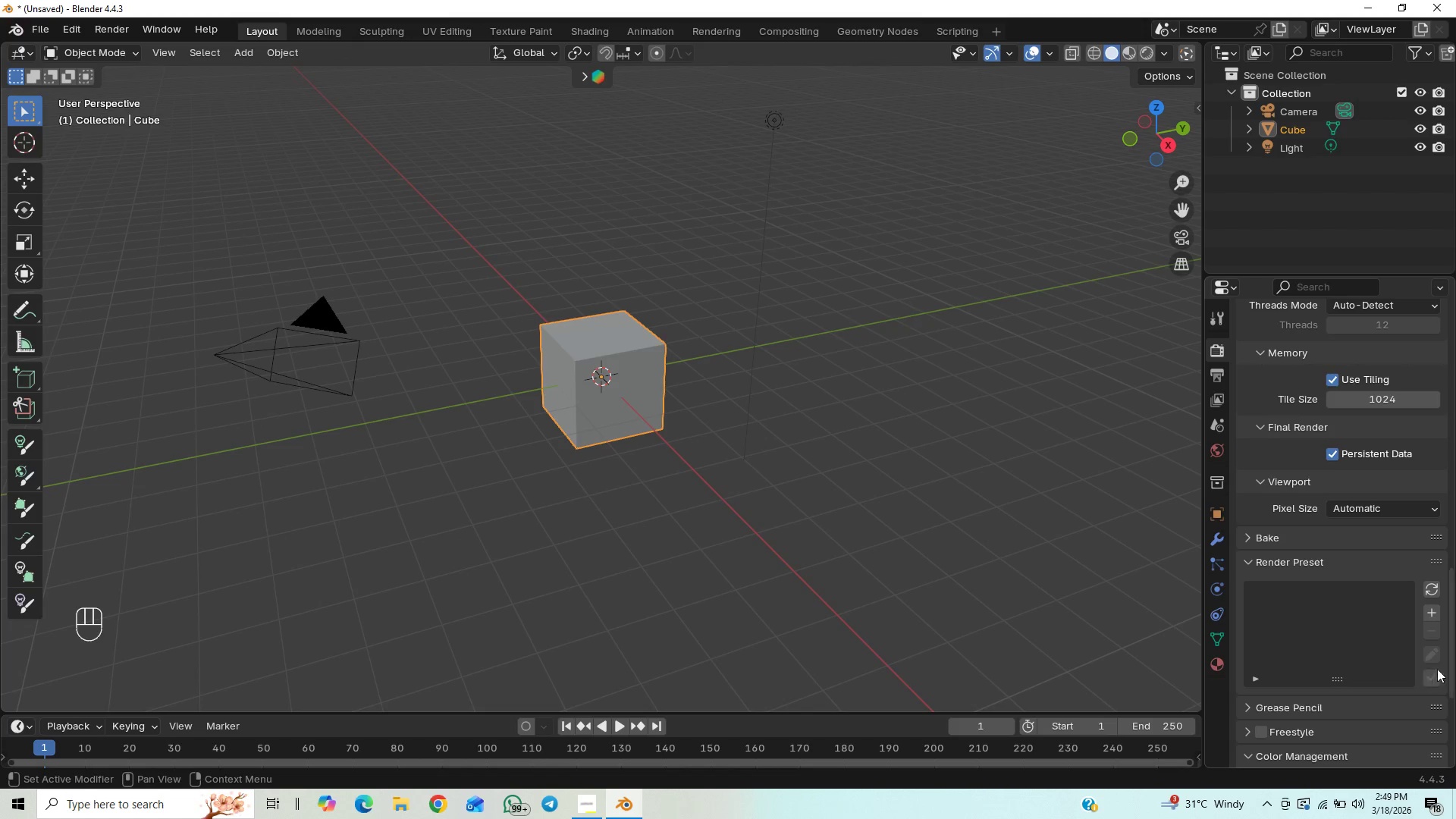 
left_click_drag(start_coordinate=[1450, 654], to_coordinate=[1449, 720])
 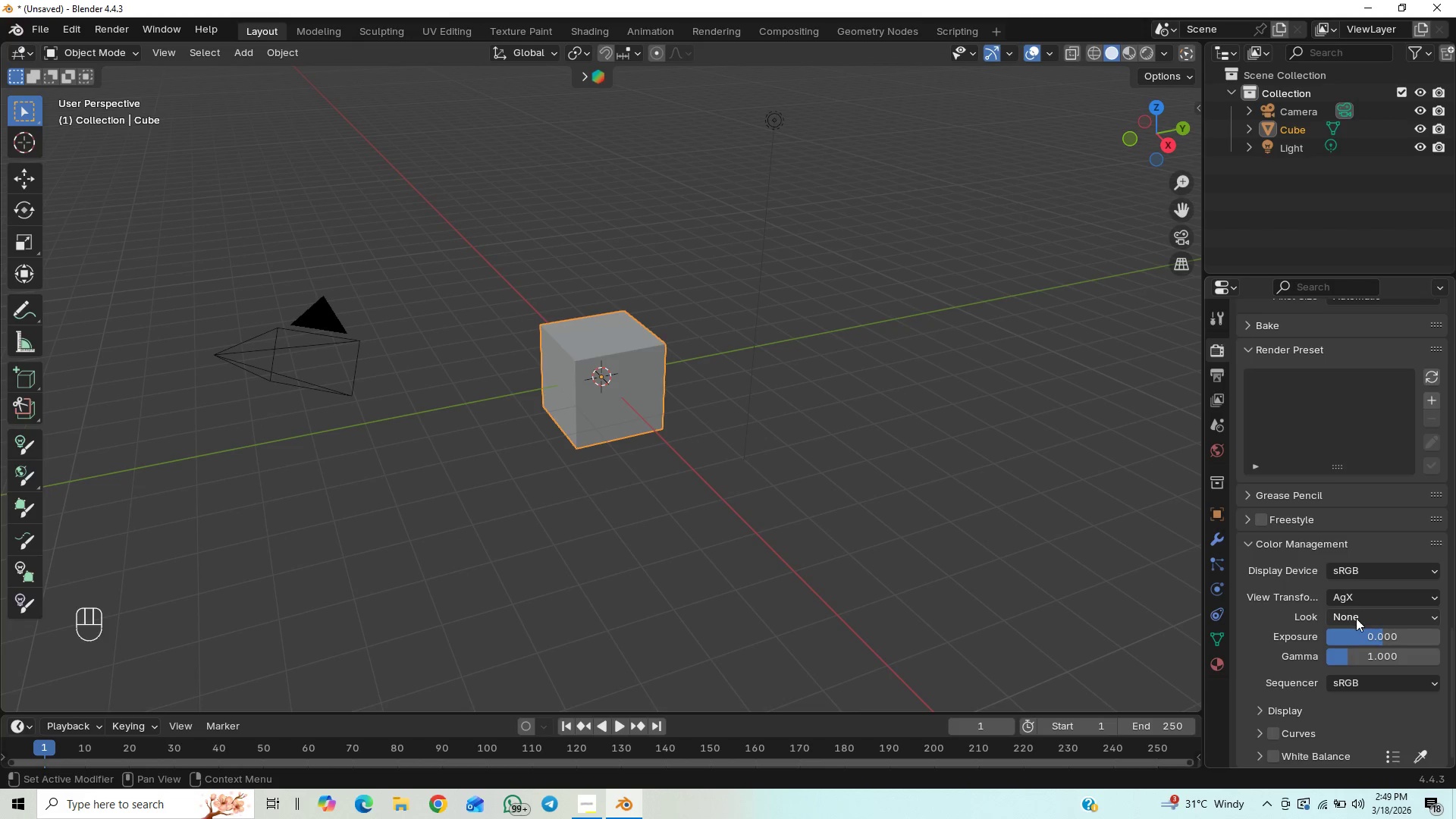 
left_click([1360, 599])
 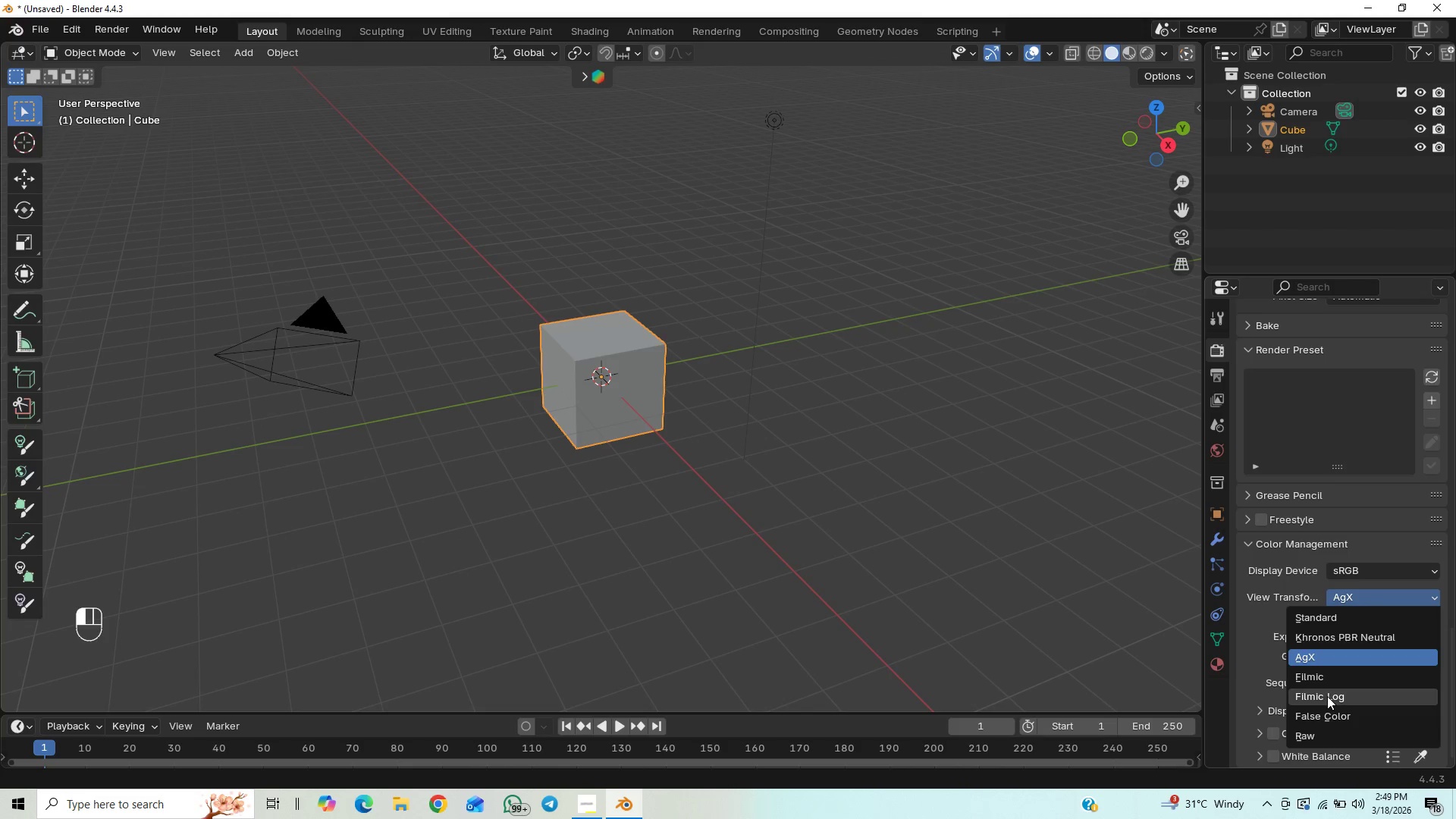 
left_click([1330, 681])
 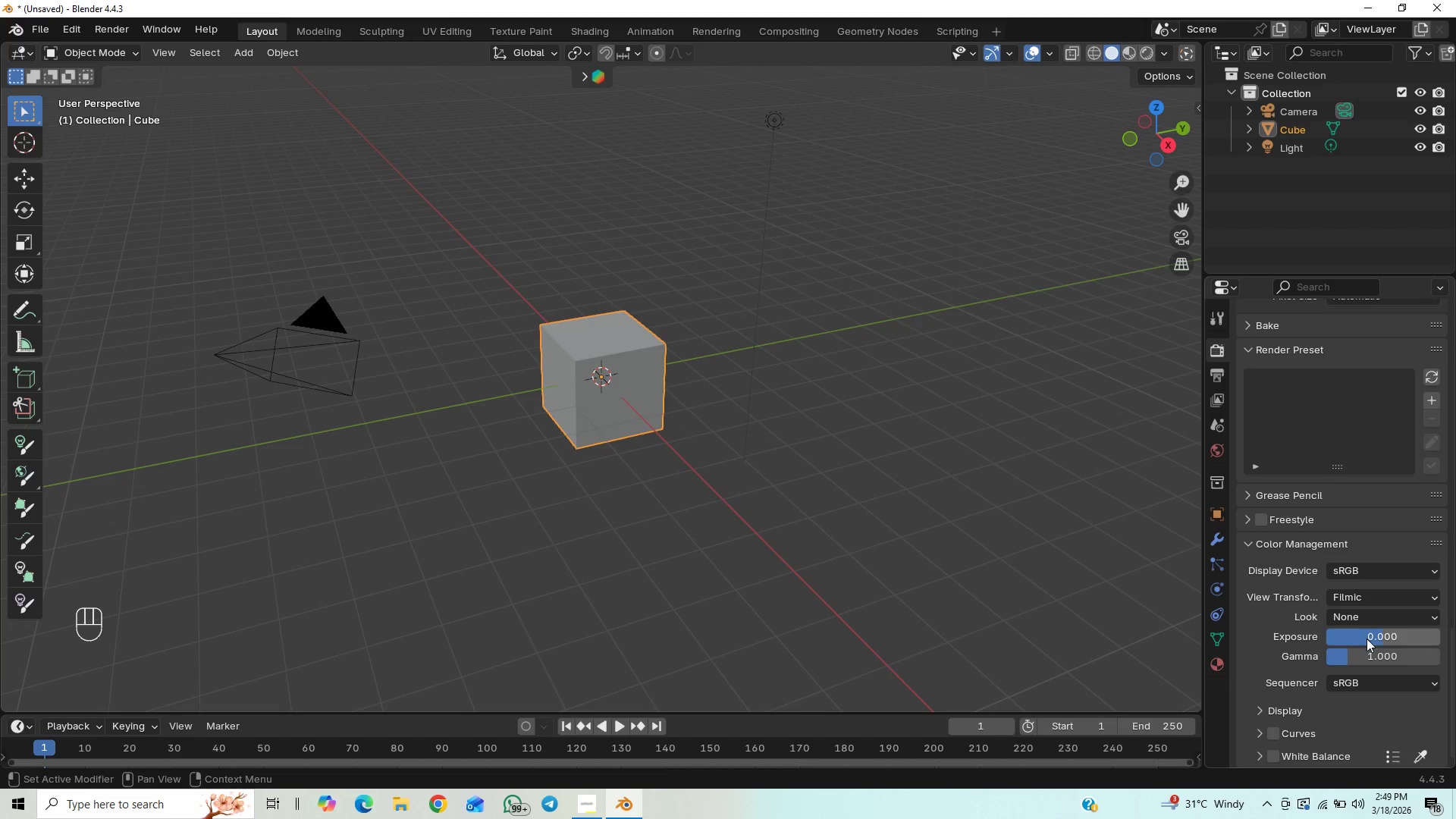 
left_click([1360, 616])
 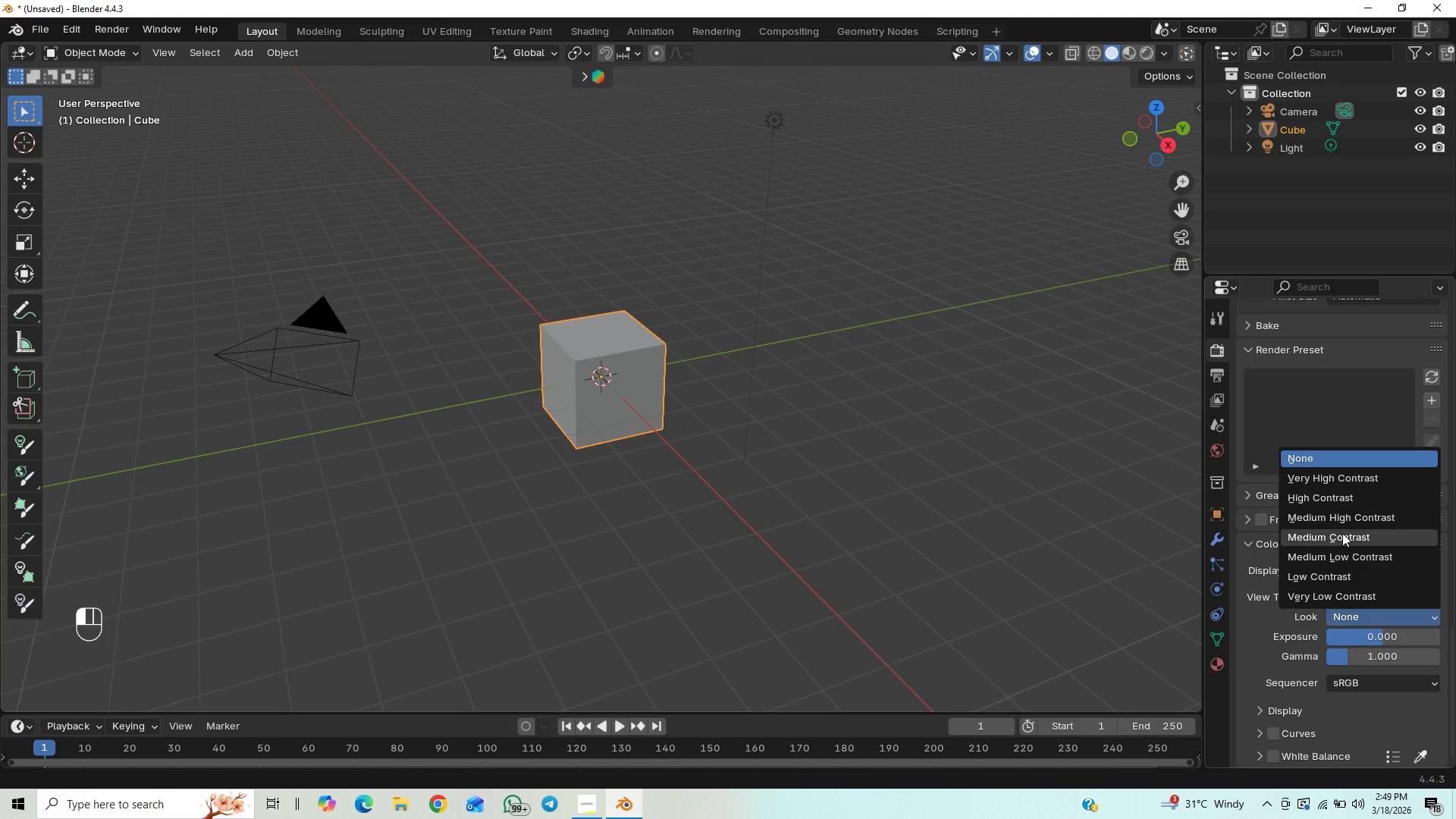 
left_click([1345, 522])
 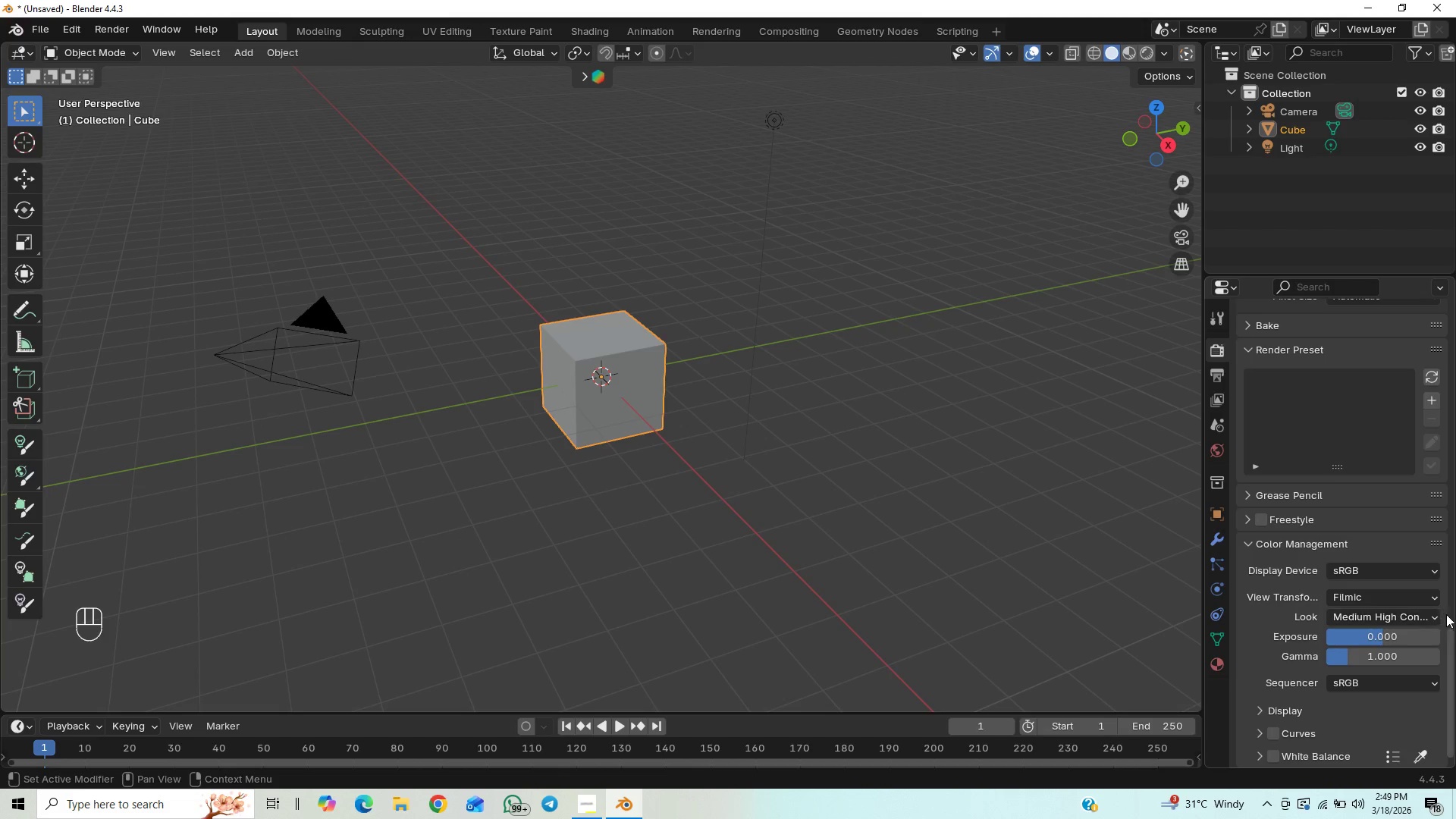 
left_click_drag(start_coordinate=[1453, 648], to_coordinate=[1449, 708])
 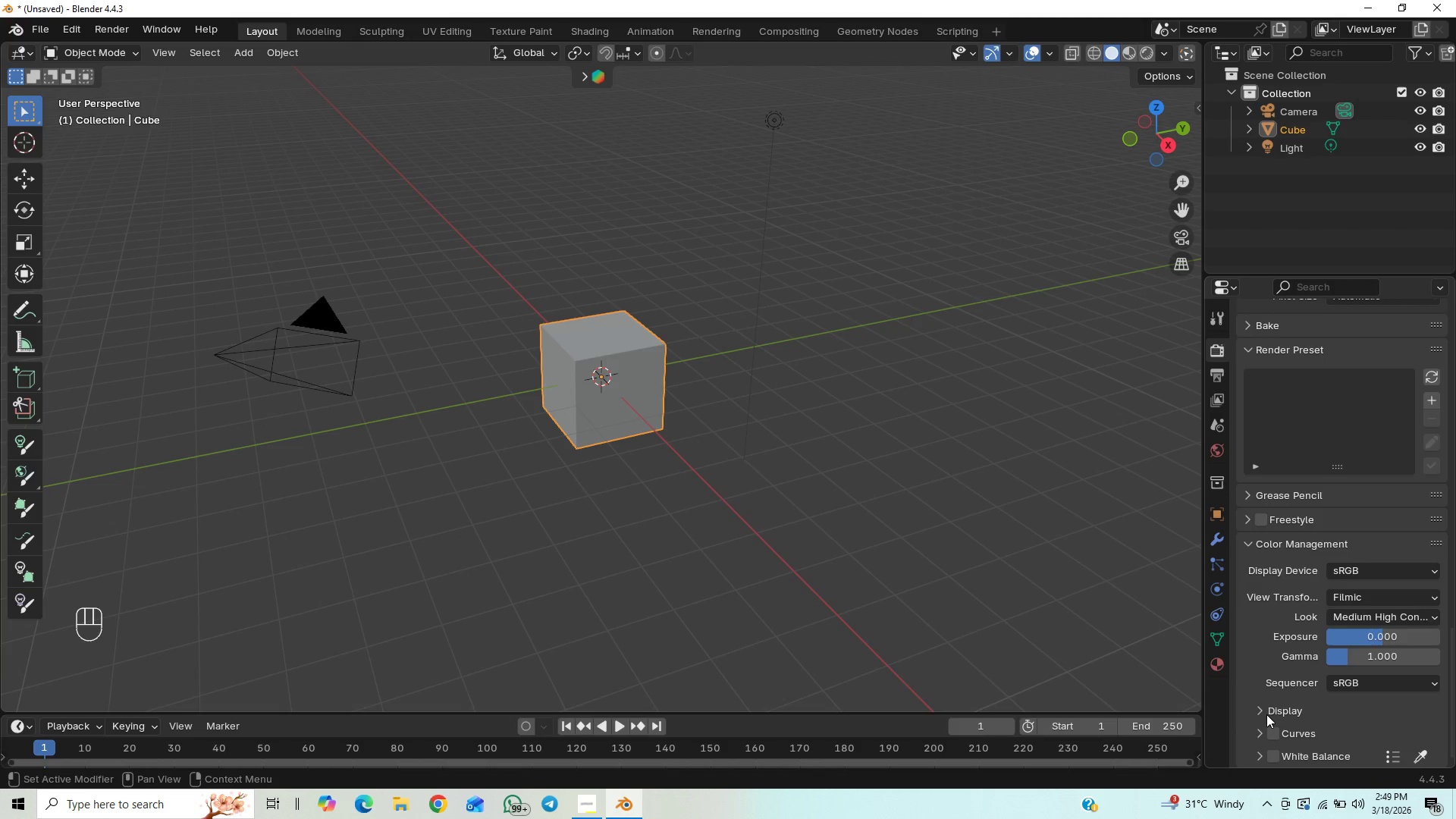 
left_click([1261, 707])
 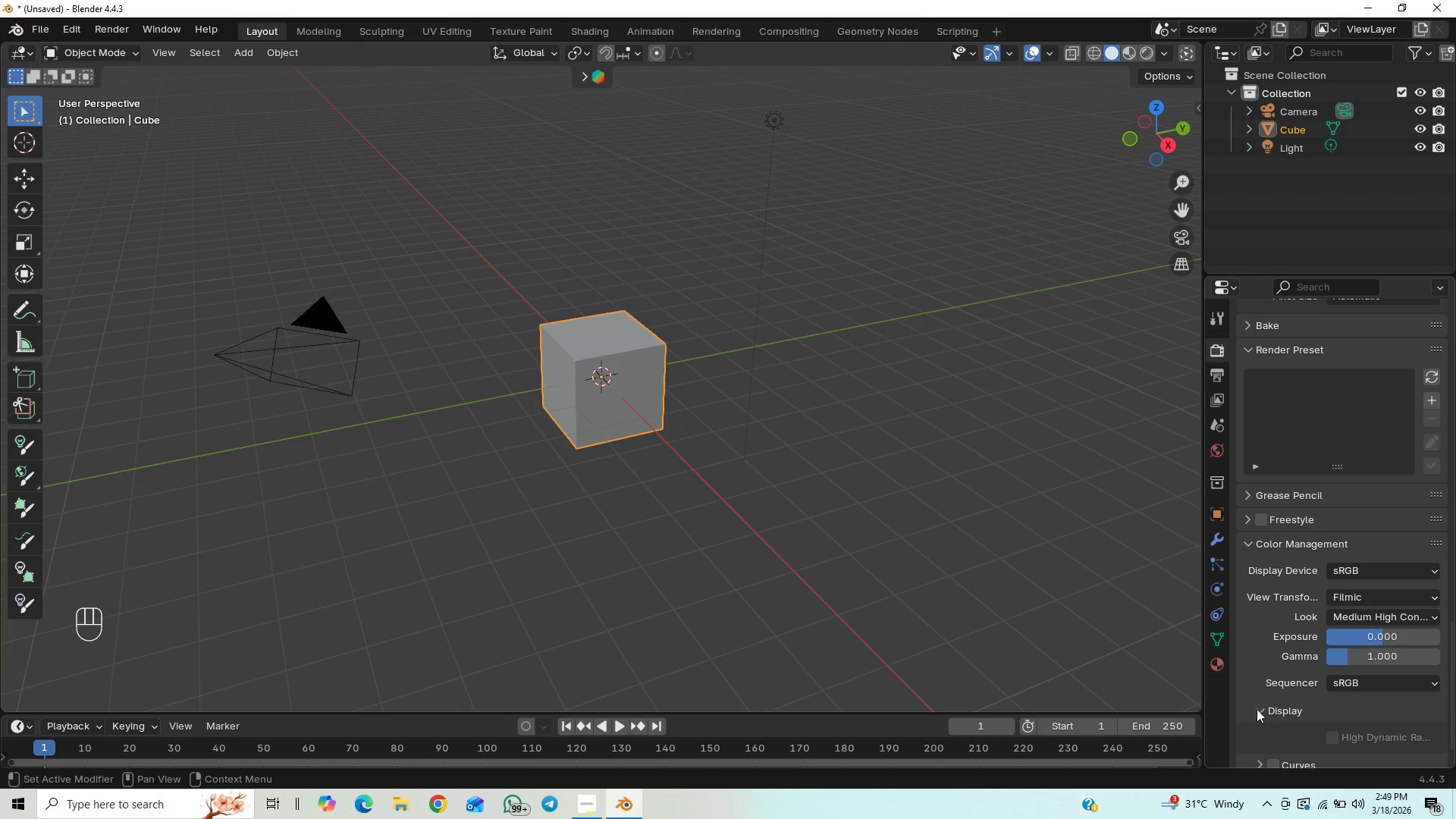 
left_click([1257, 711])
 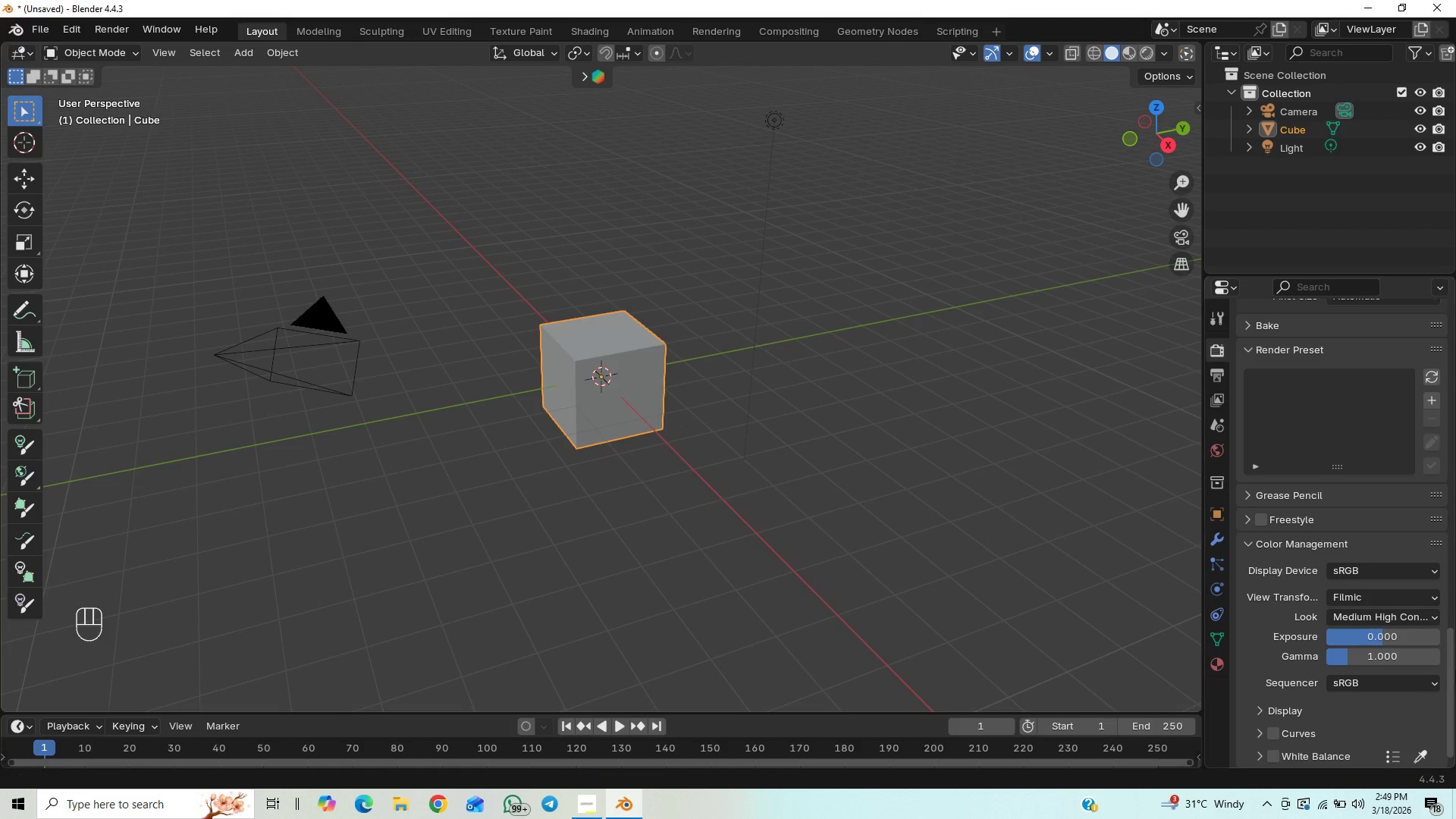 
left_click_drag(start_coordinate=[1455, 670], to_coordinate=[1448, 425])
 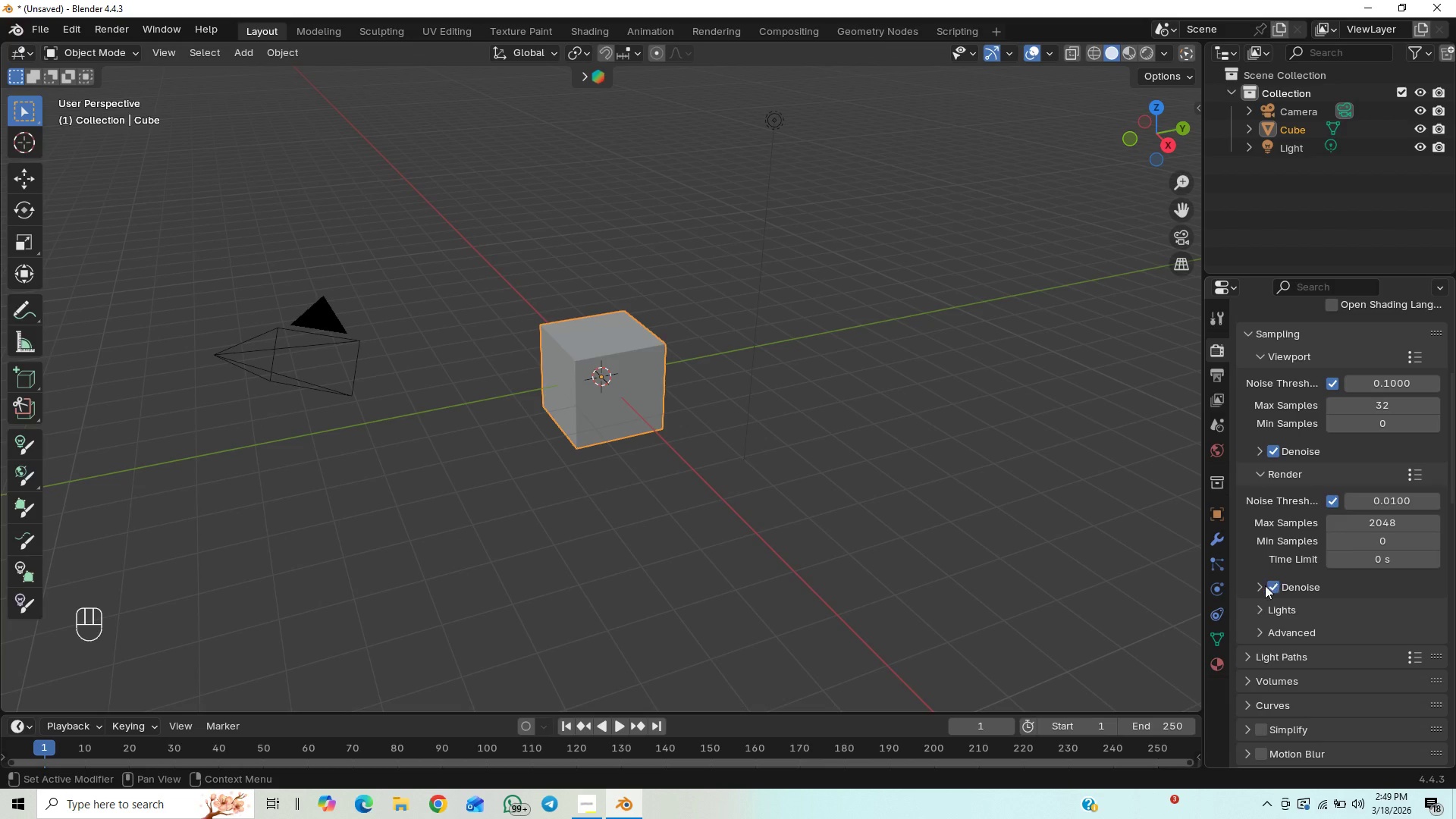 
left_click([1257, 588])
 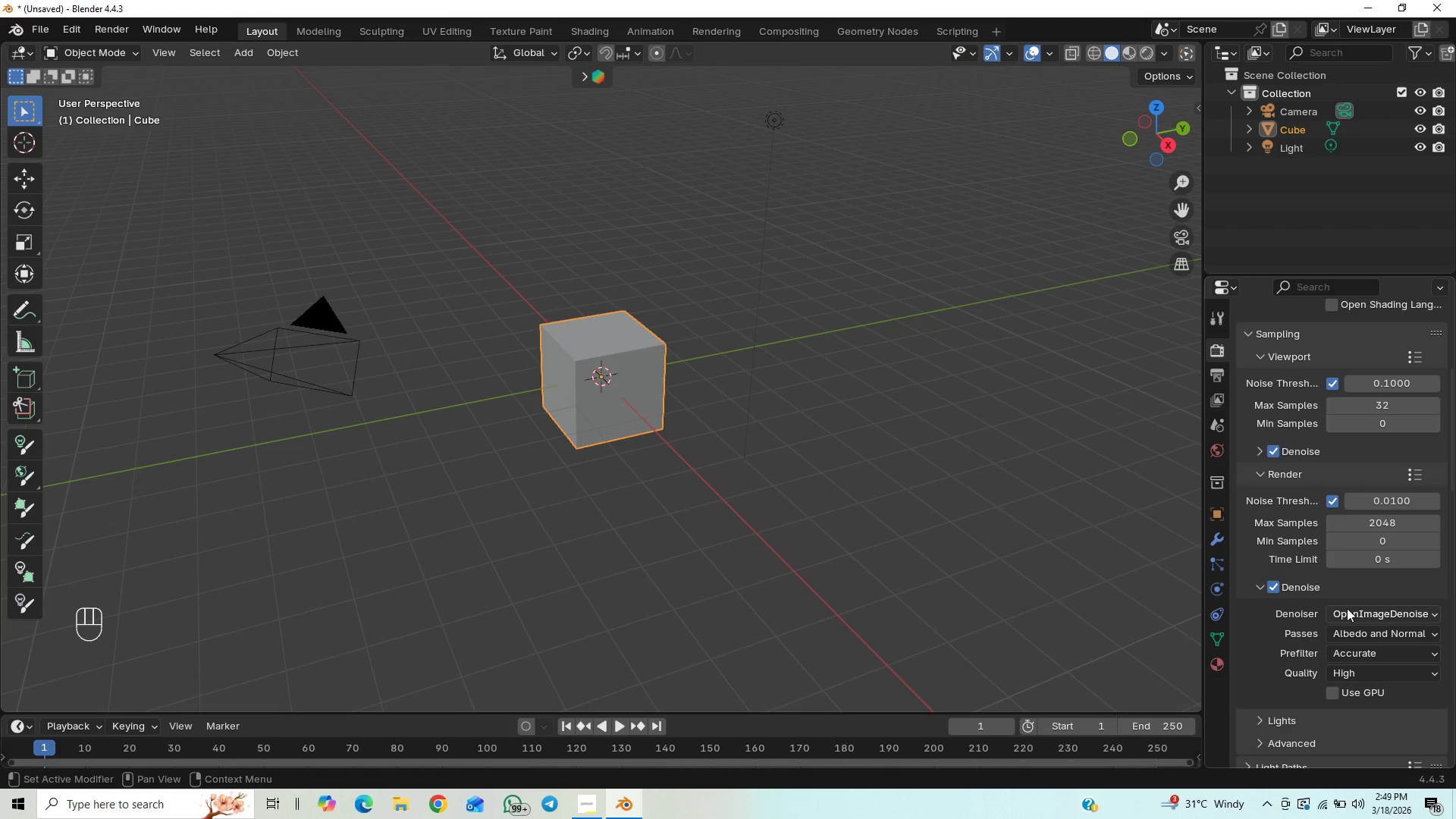 
left_click([1347, 608])
 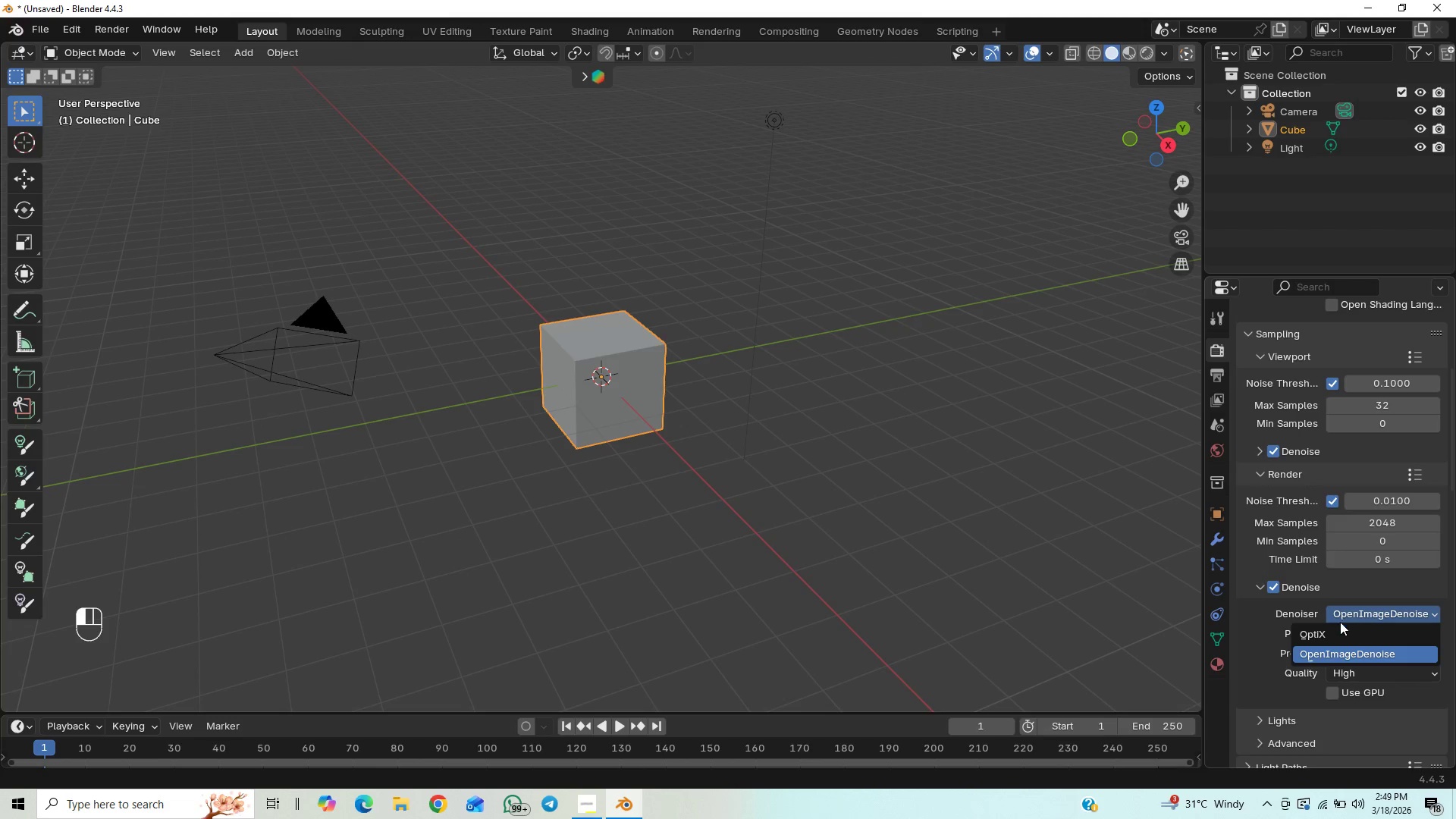 
left_click([1333, 632])
 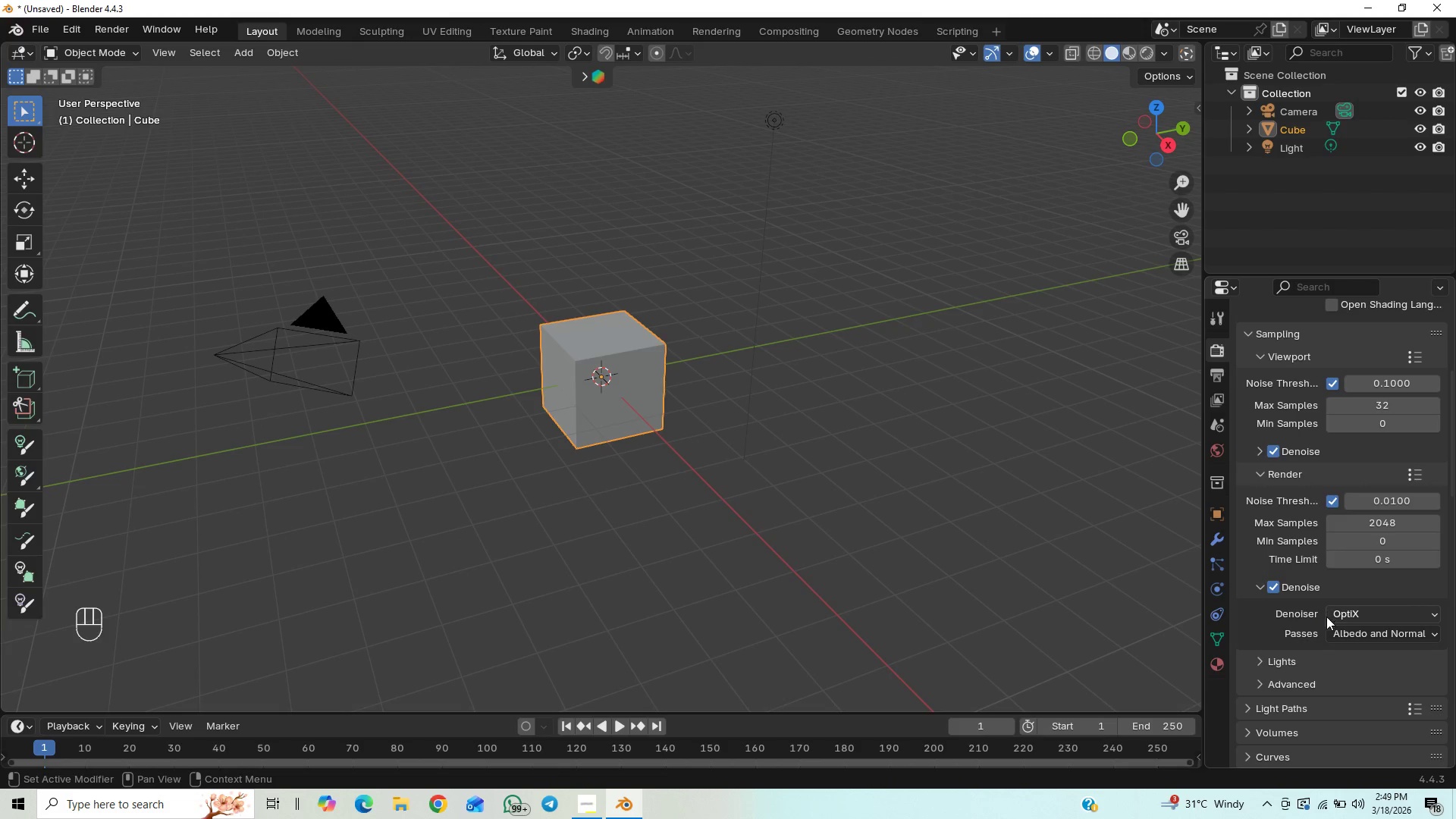 
left_click([1370, 607])
 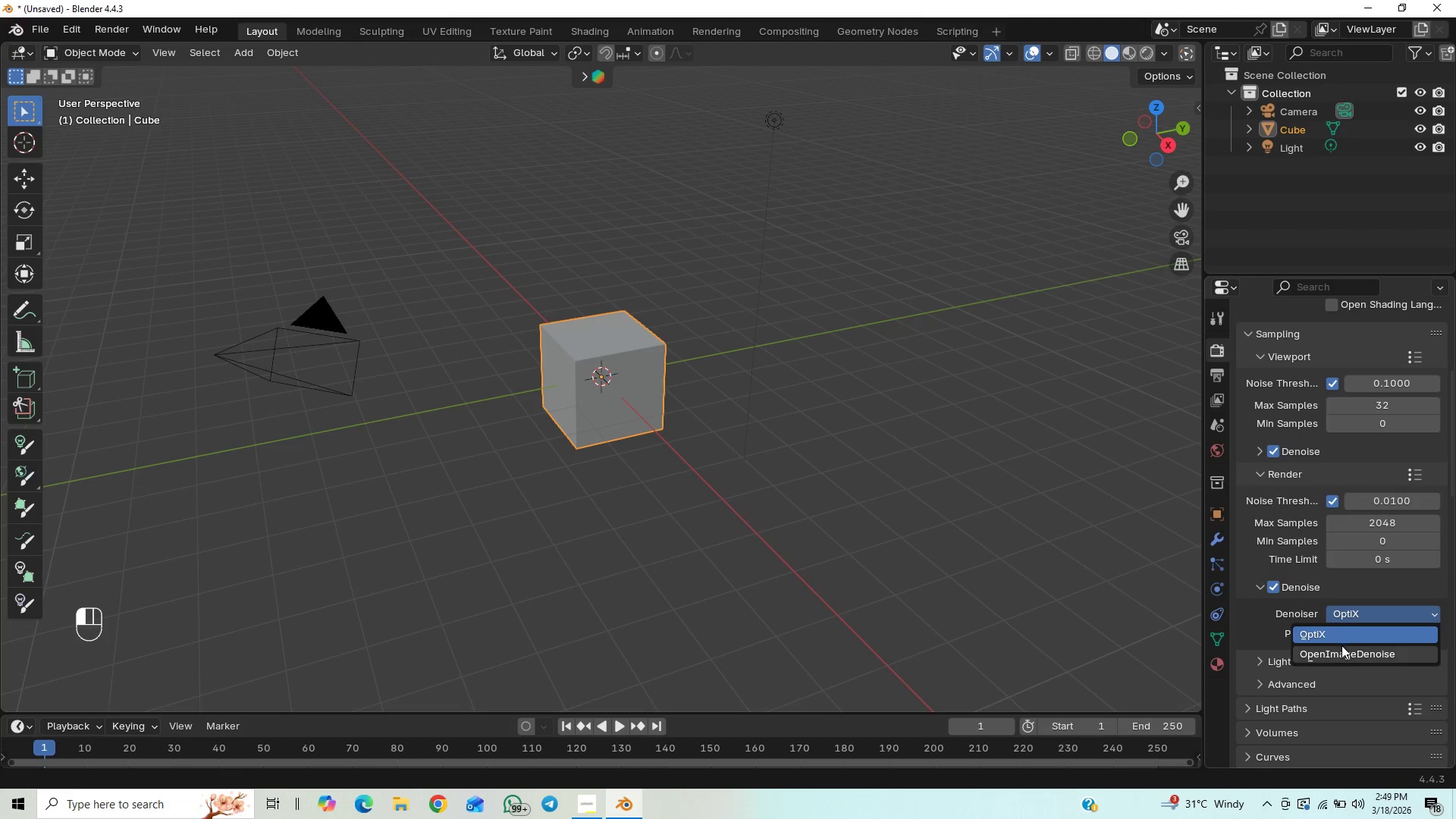 
left_click([1332, 655])
 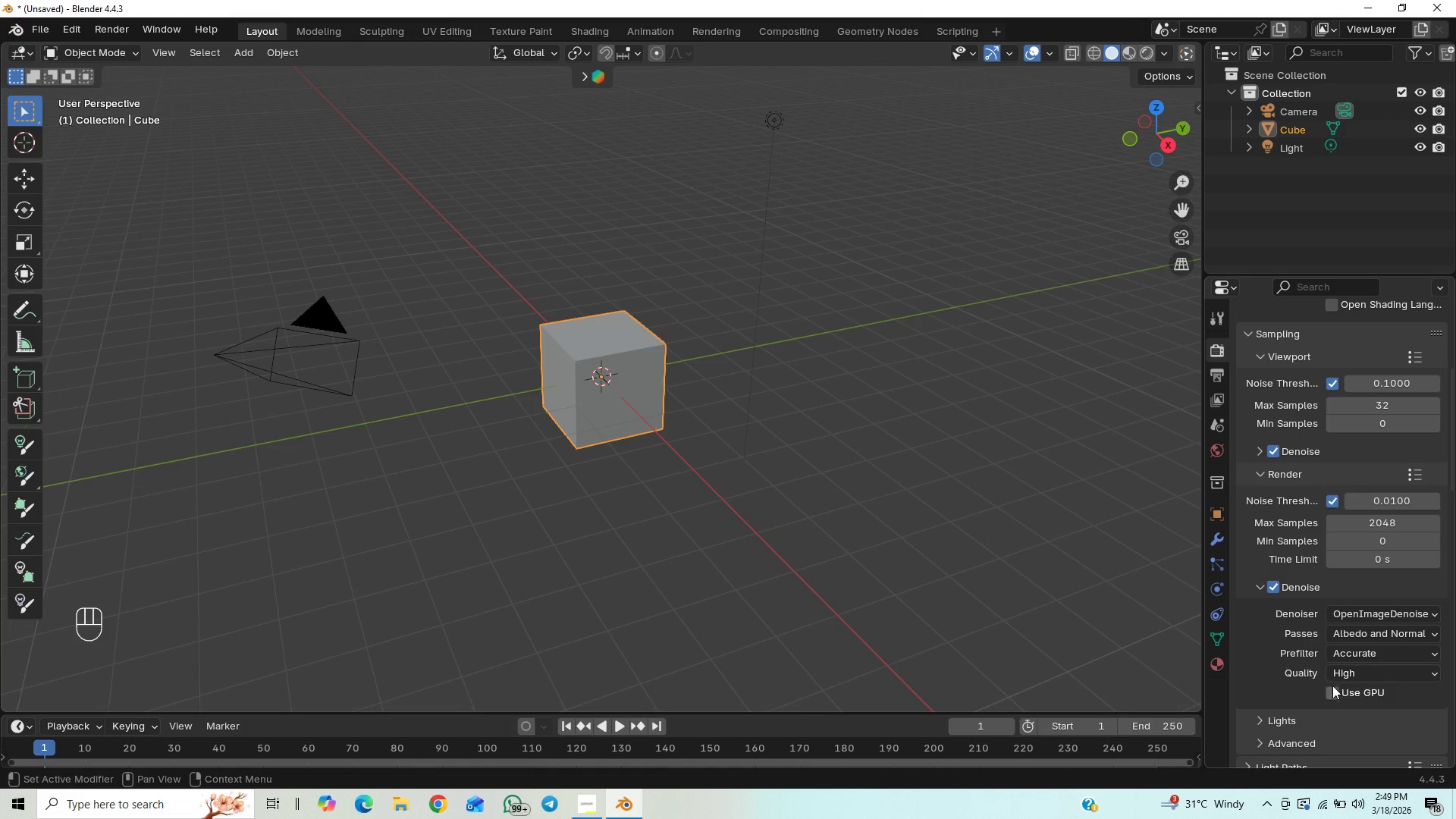 
left_click([1337, 692])
 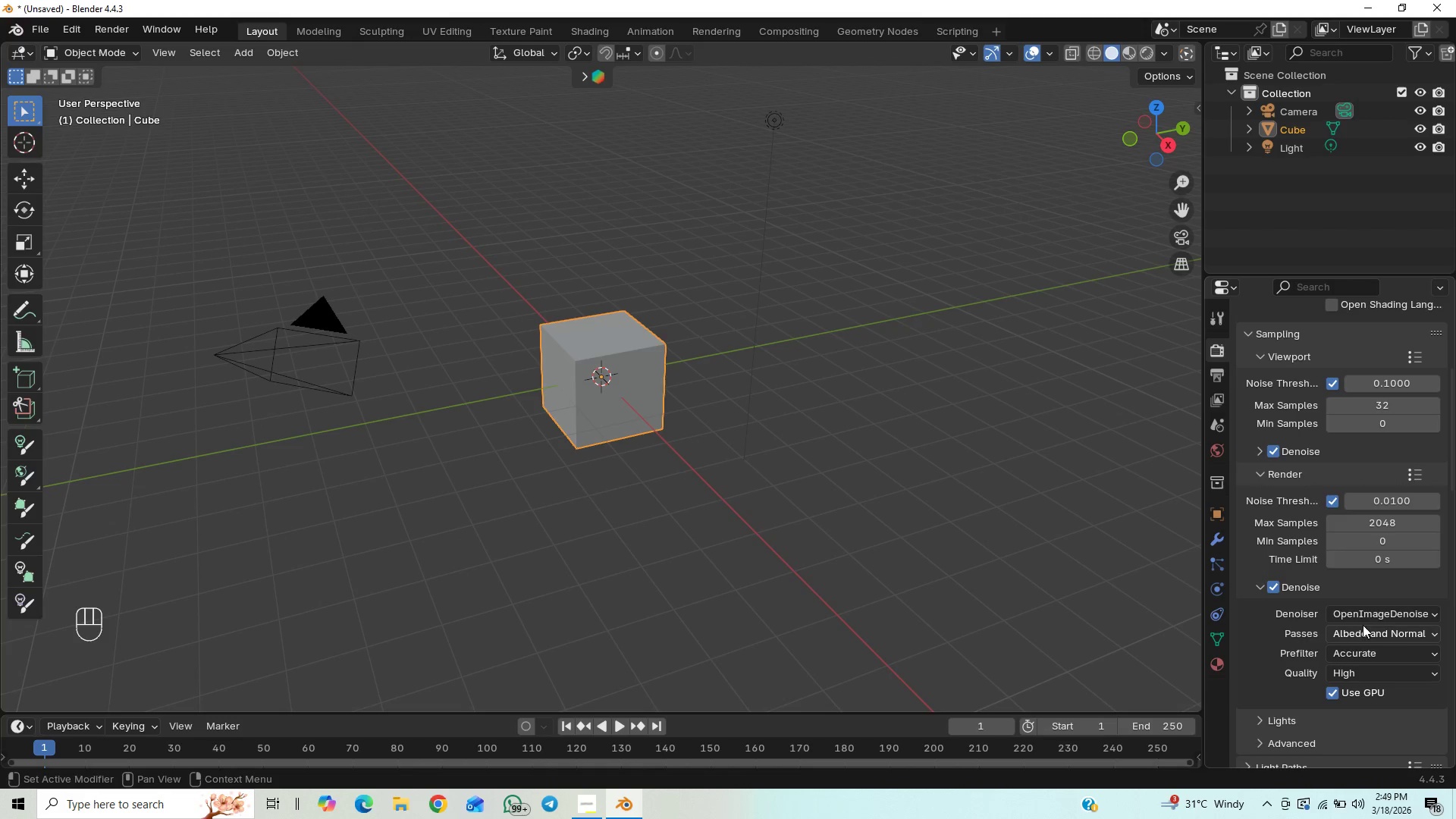 
left_click([1367, 612])
 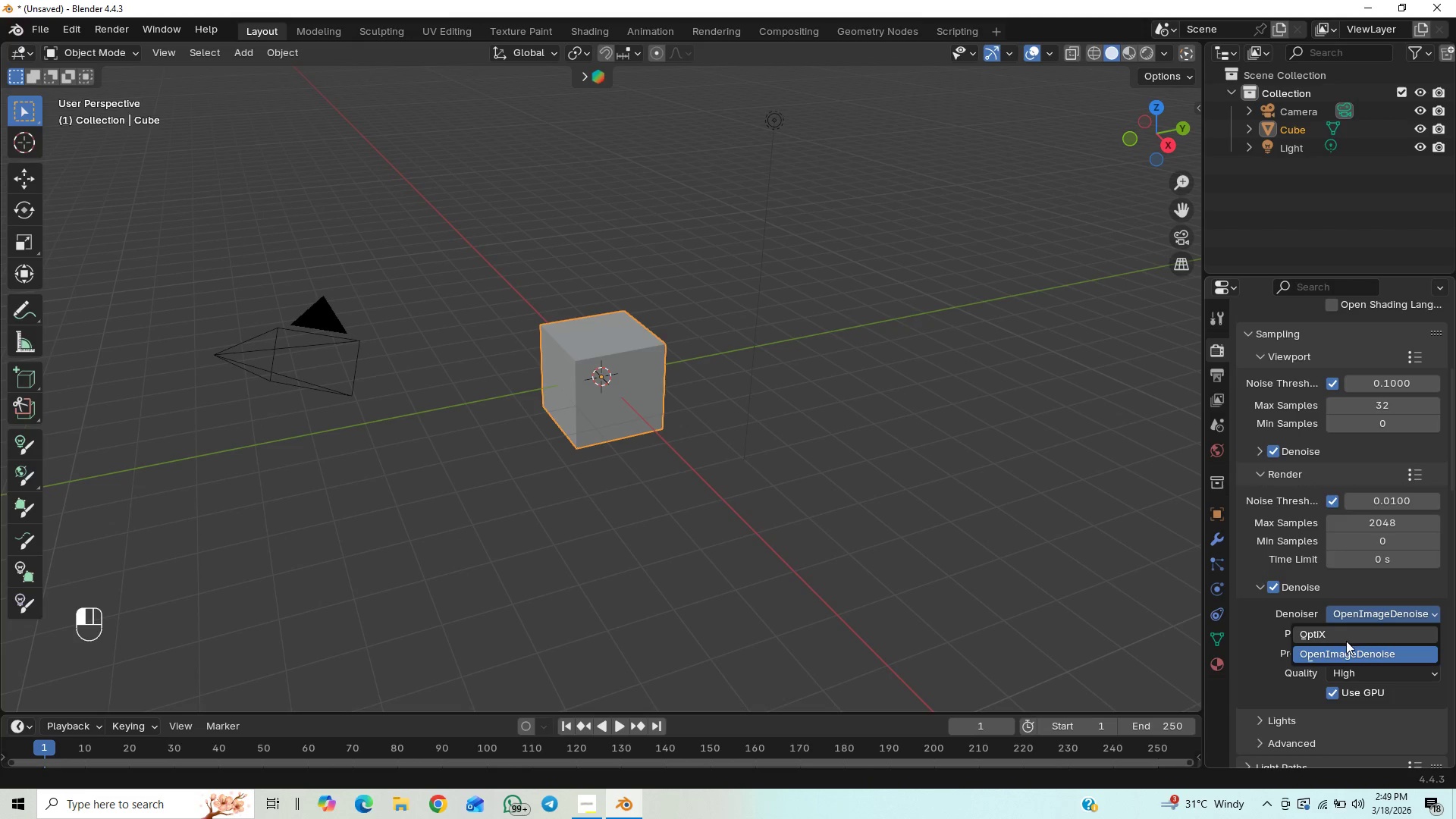 
left_click([1345, 638])
 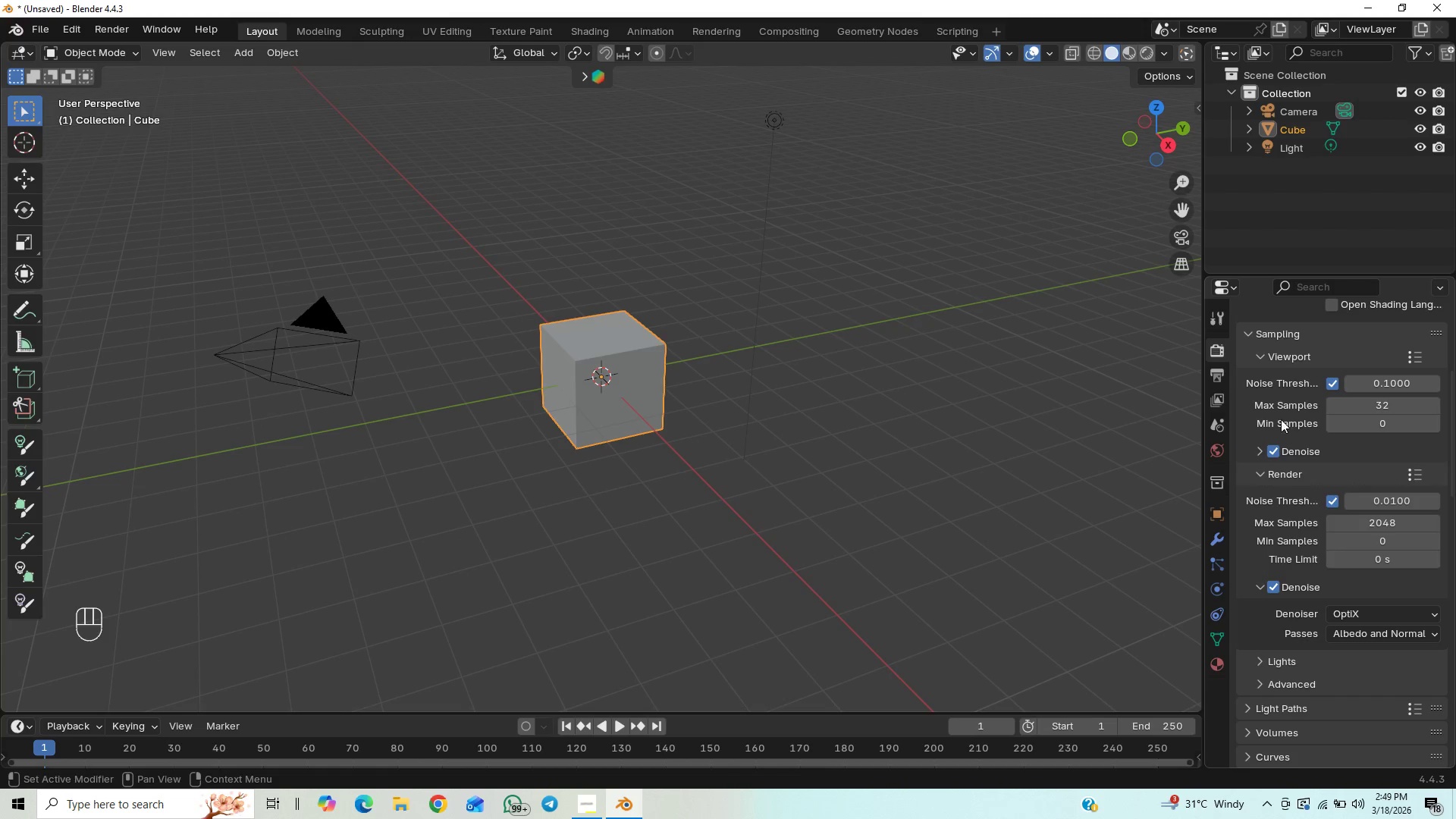 
left_click([1226, 381])
 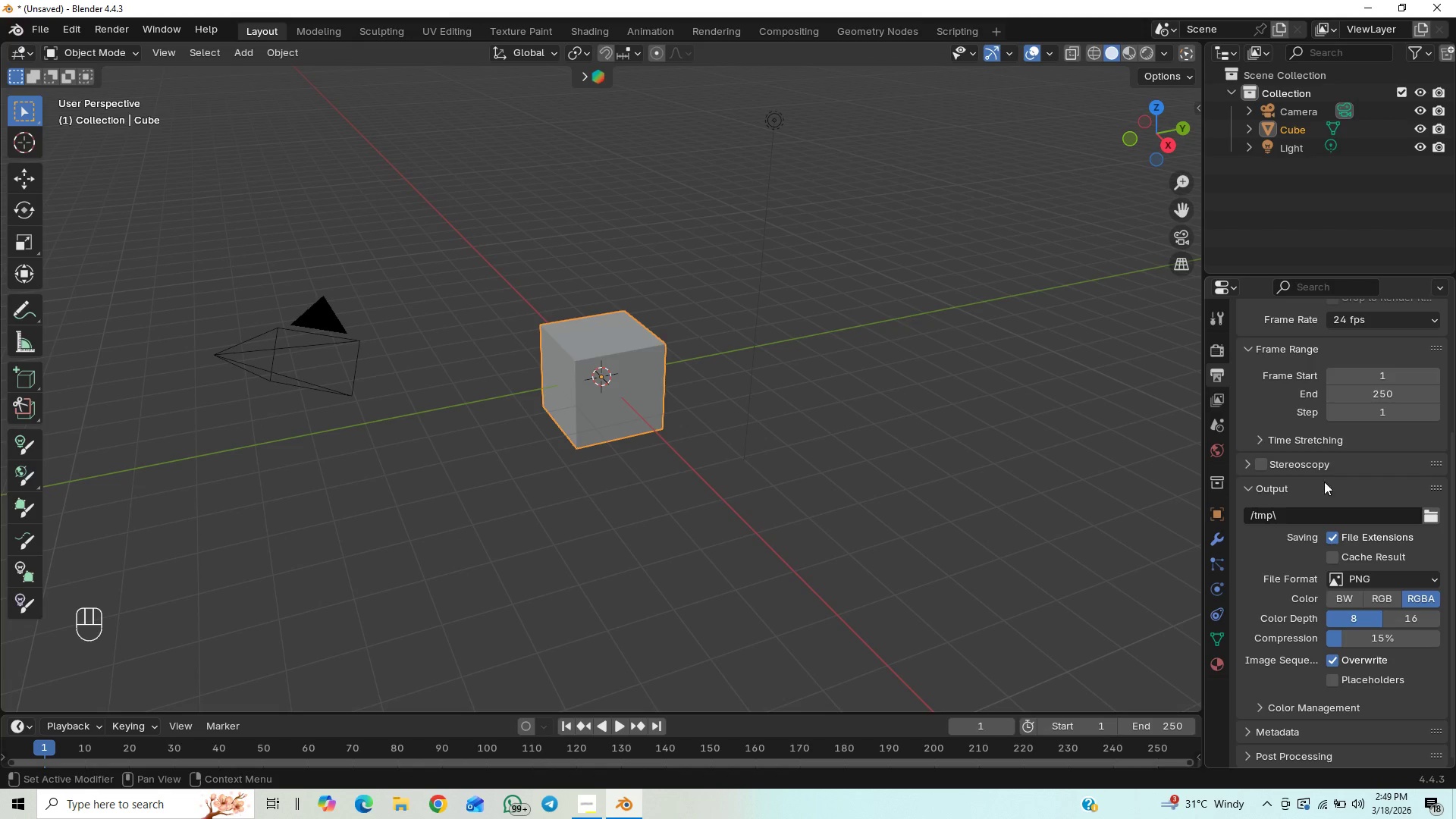 
scroll: coordinate [1306, 479], scroll_direction: down, amount: 4.0
 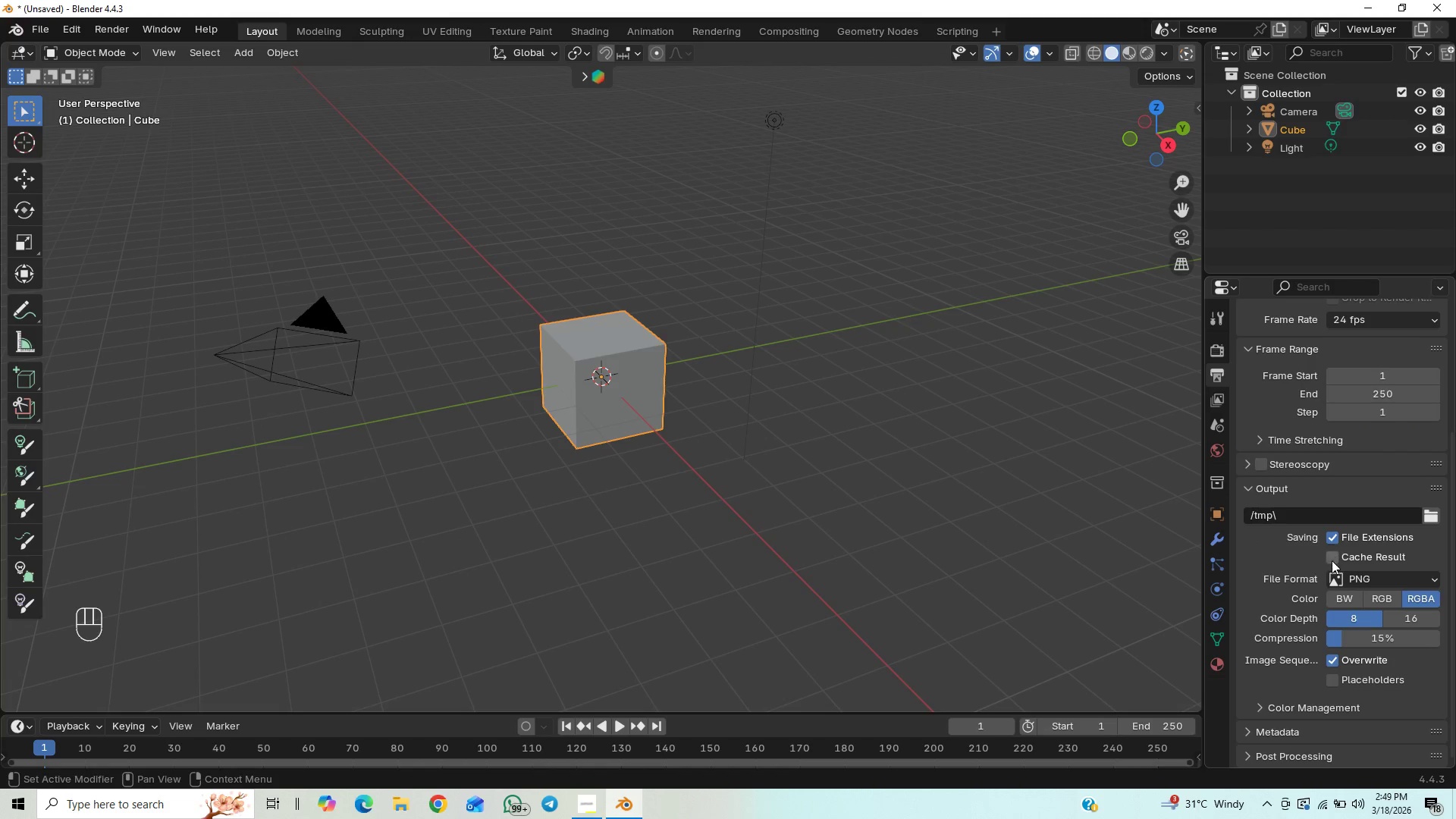 
scroll: coordinate [1331, 510], scroll_direction: up, amount: 5.0
 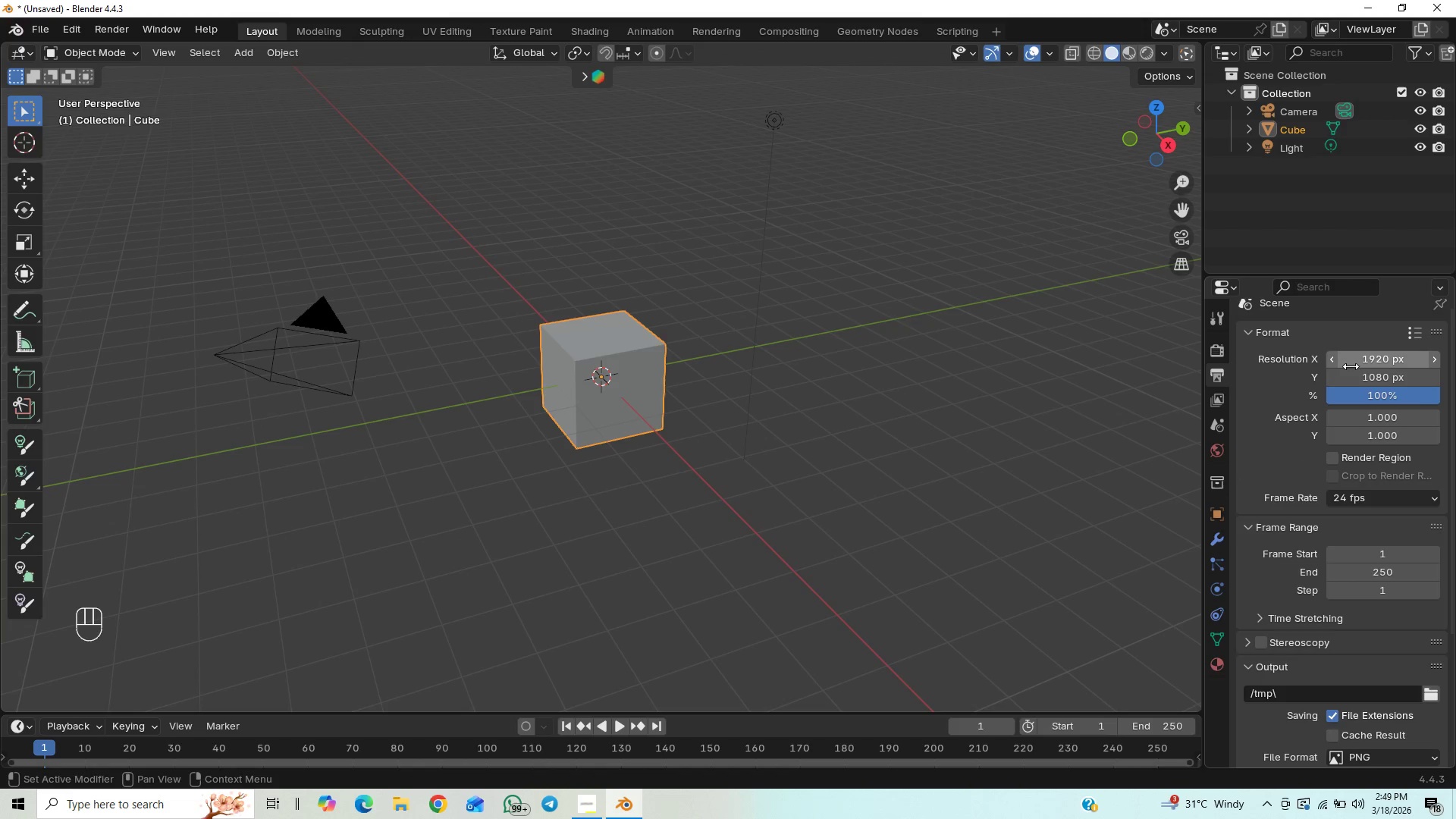 
left_click([1351, 366])
 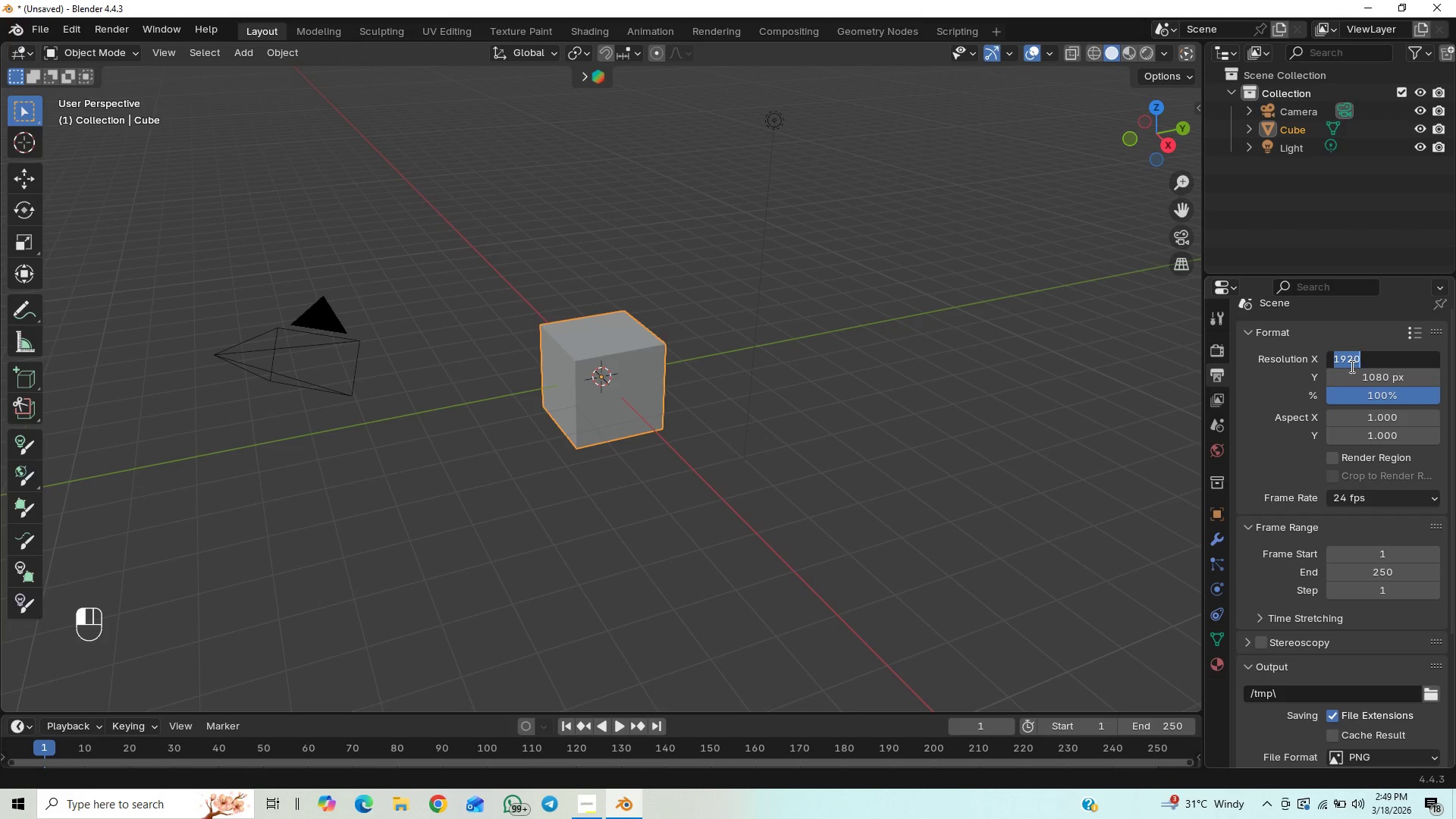 
key(2)
 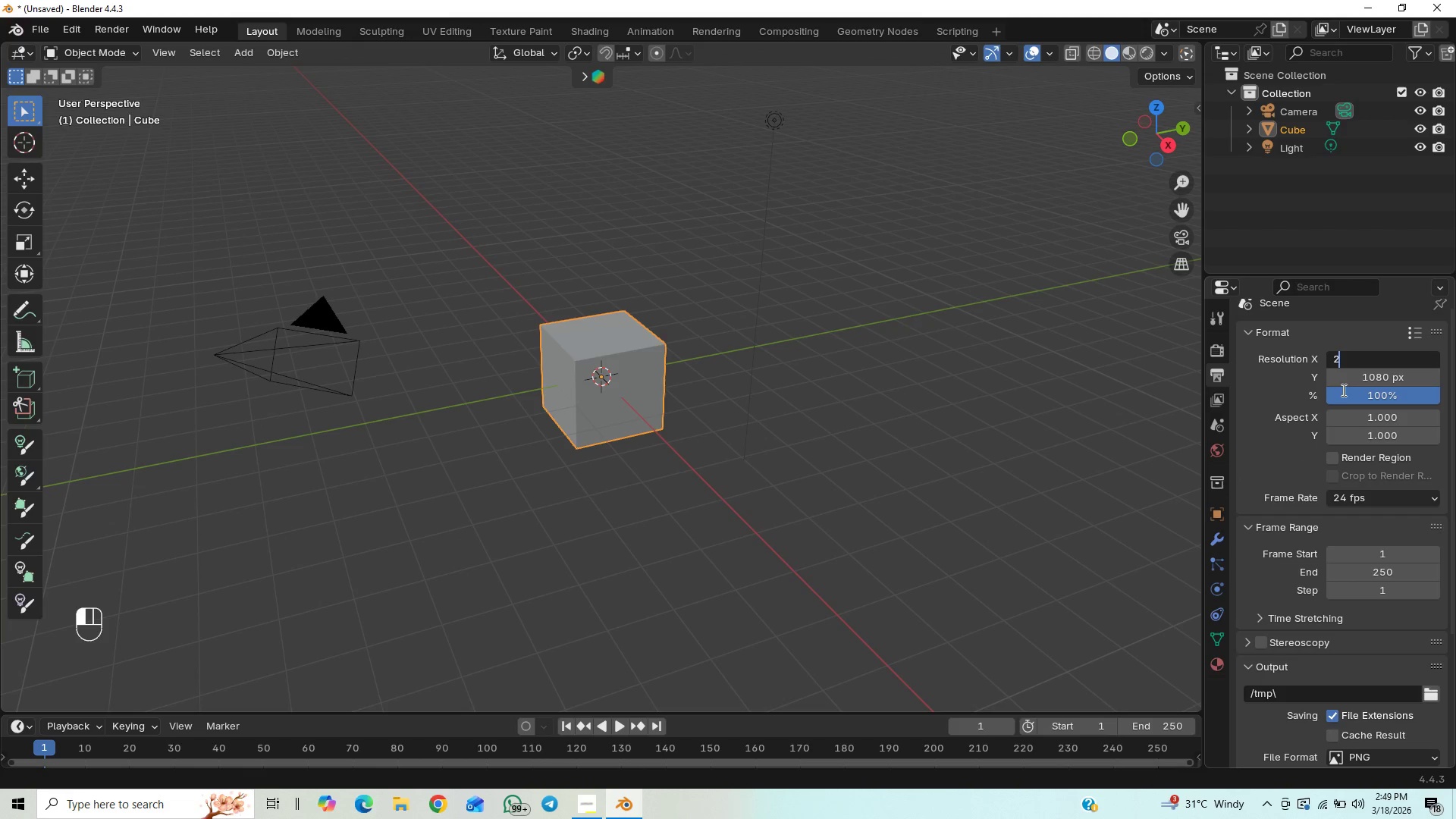 
type(048)
 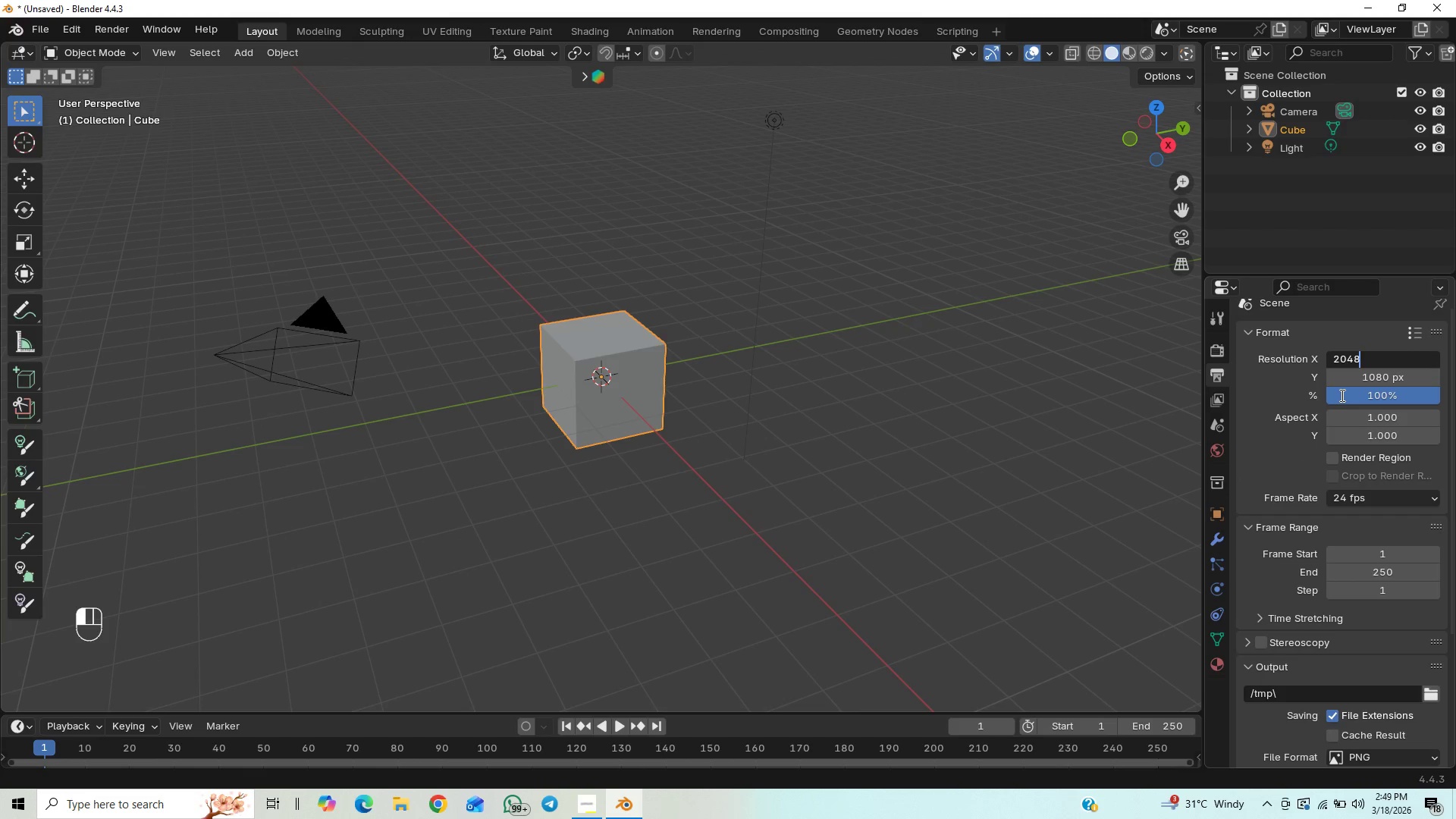 
key(Enter)
 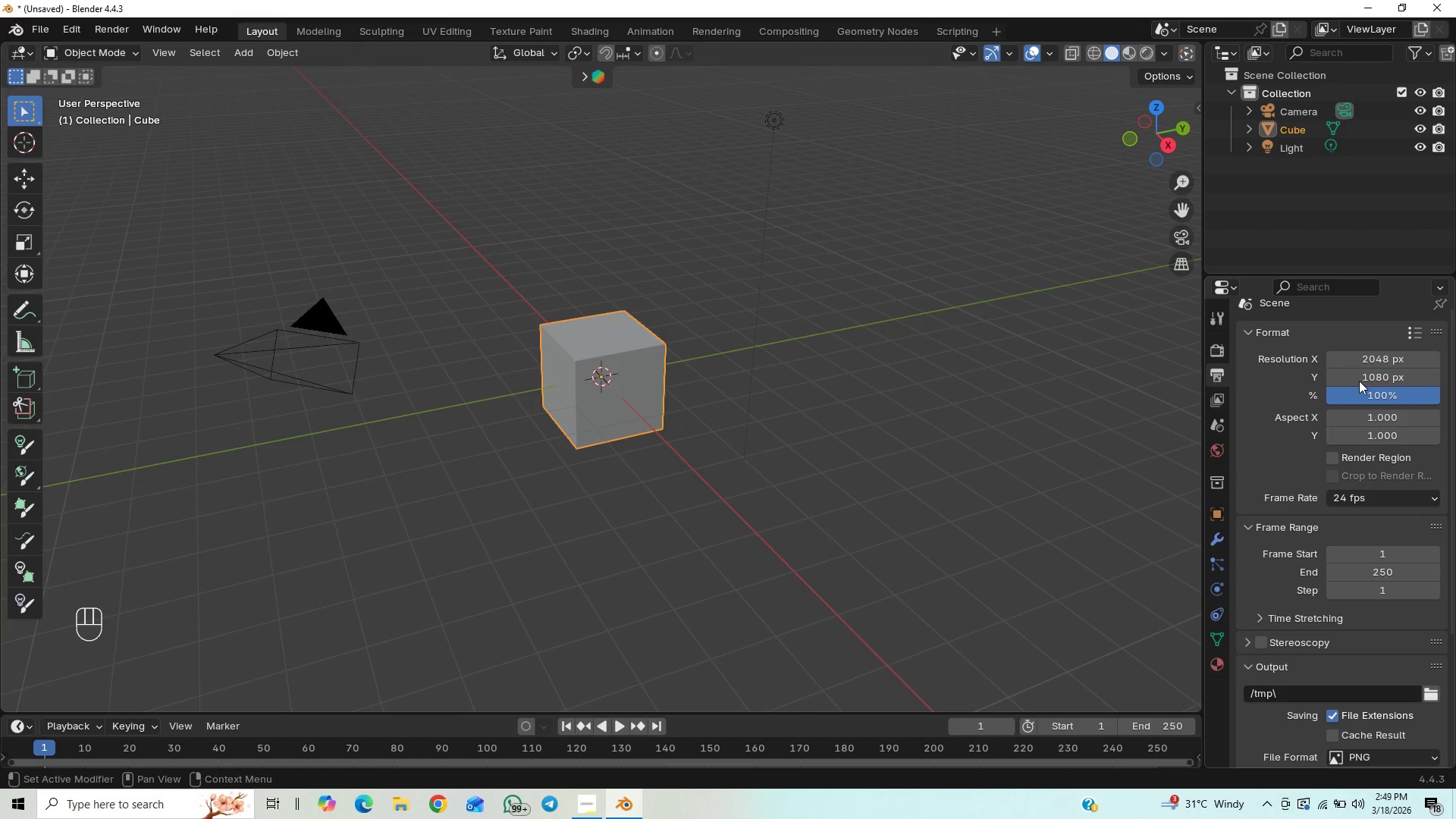 
left_click([1363, 378])
 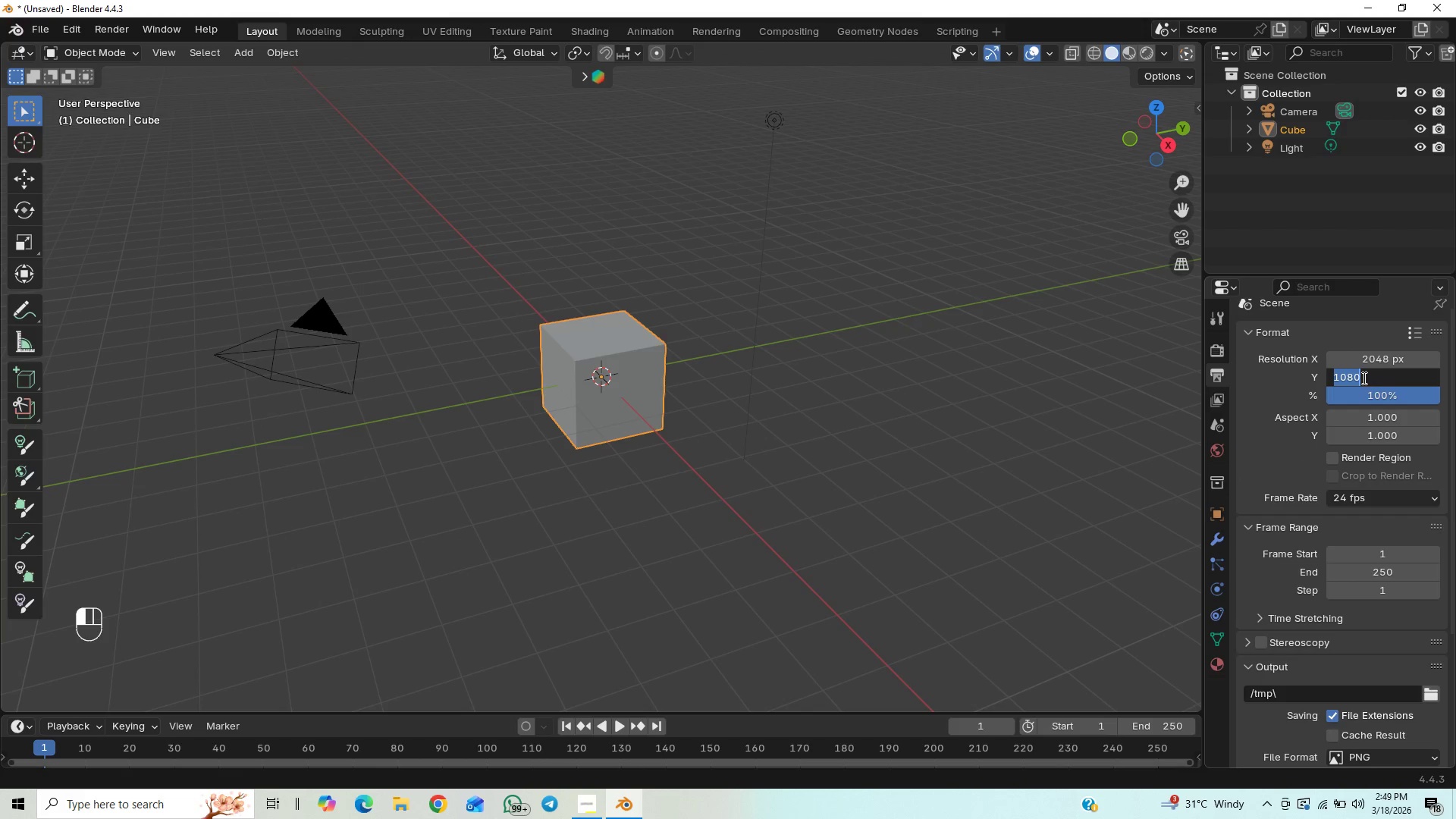 
type(2048)
 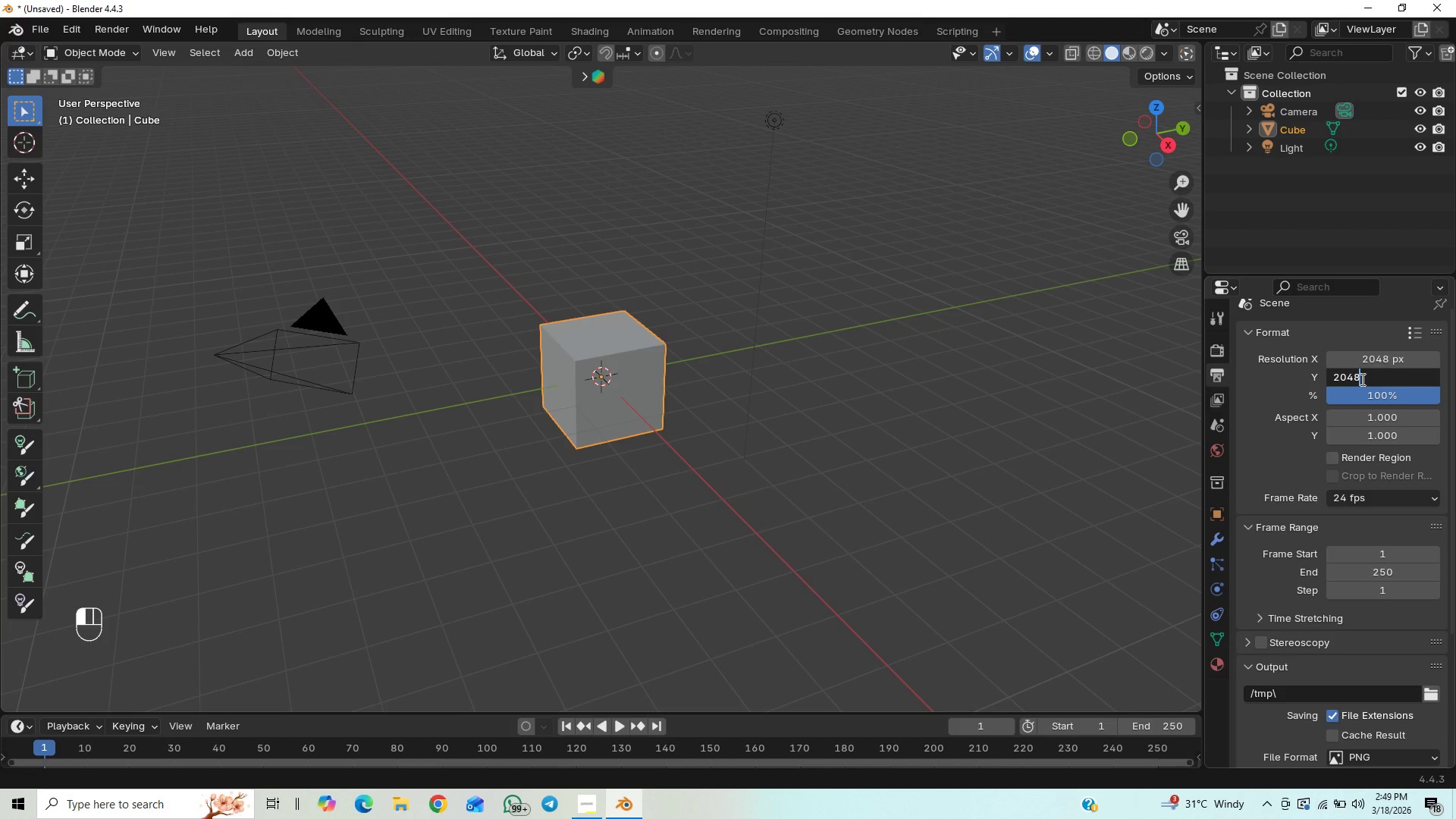 
key(Enter)
 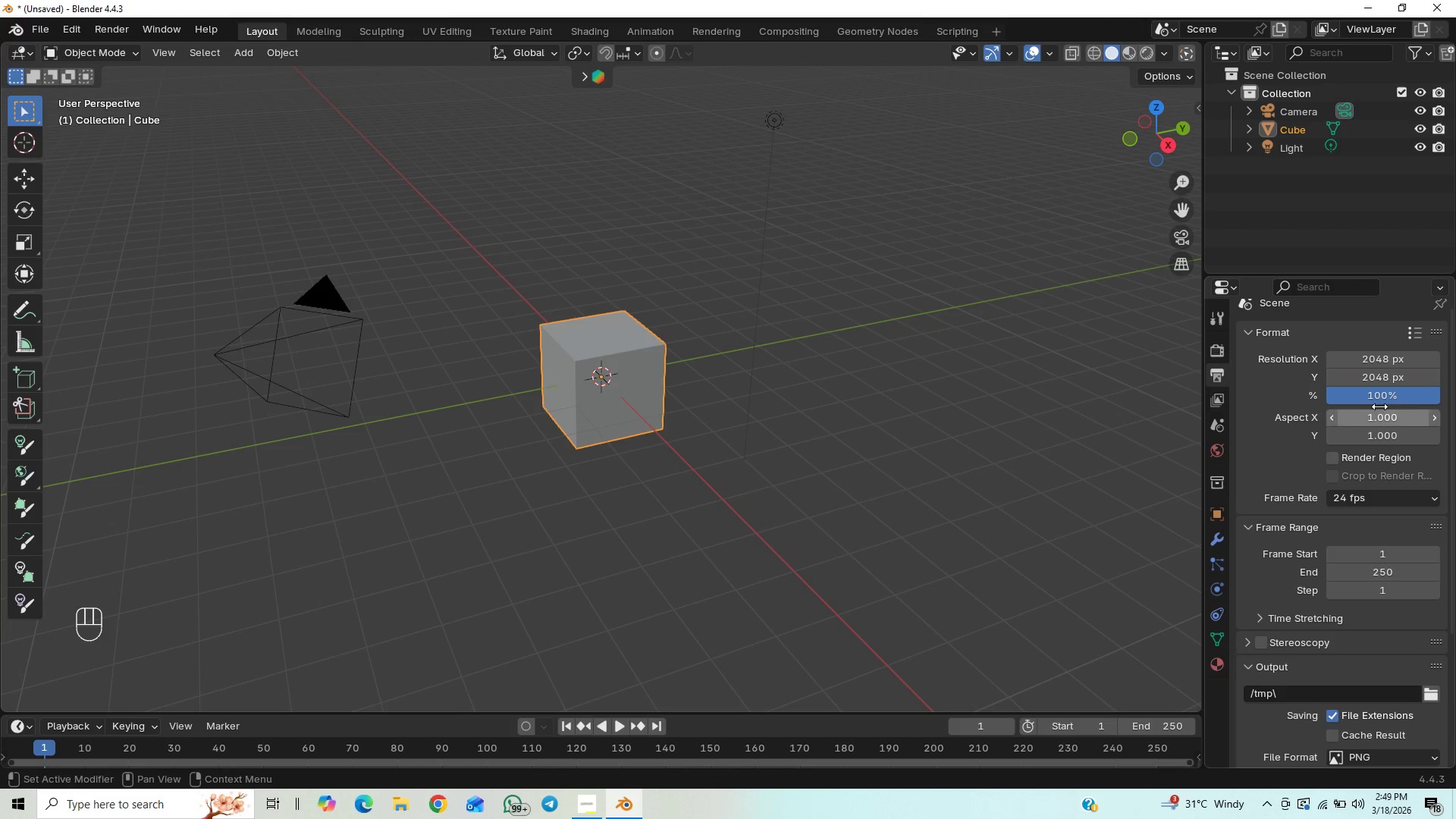 
left_click([1382, 400])
 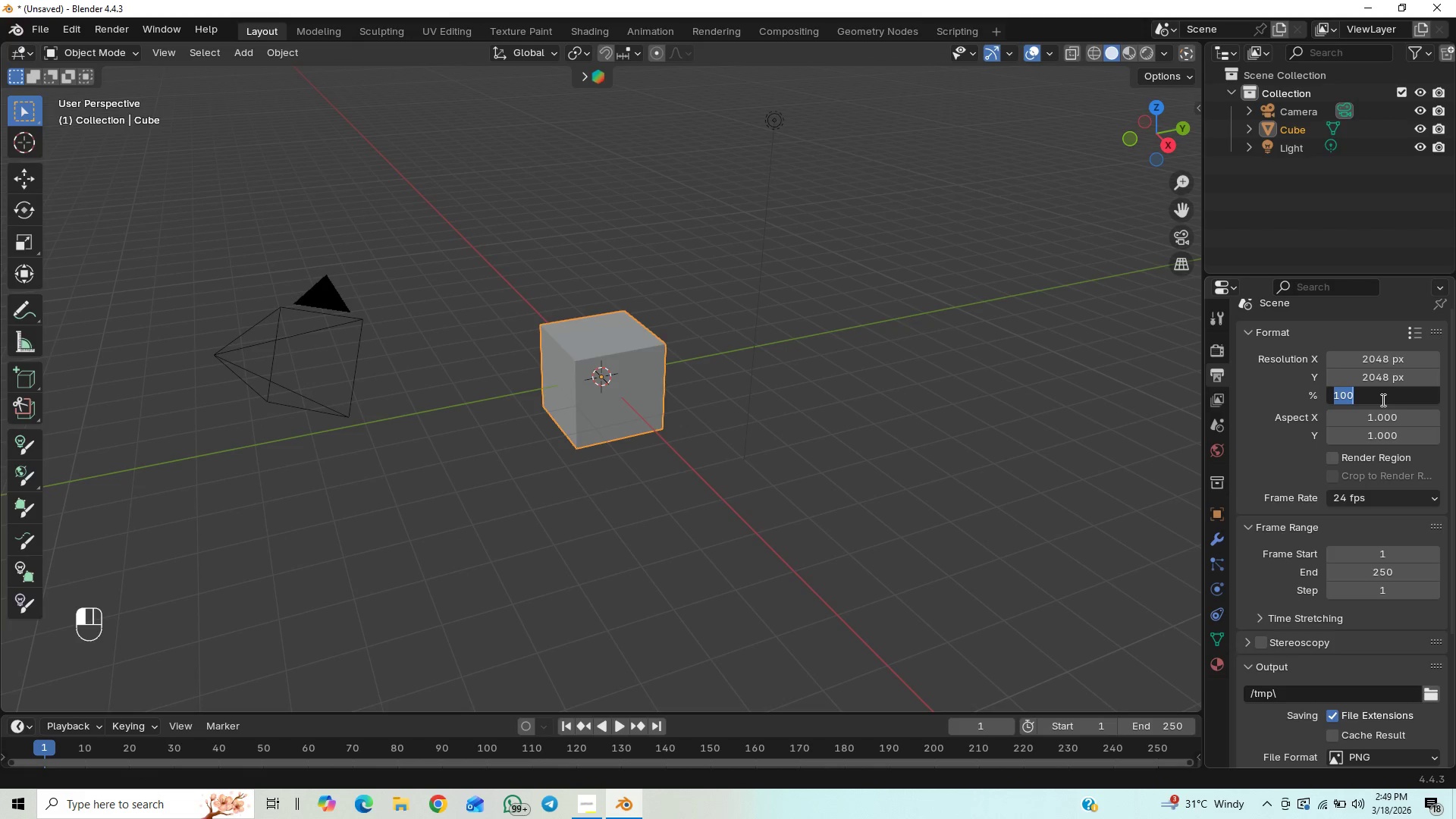 
type(200)
 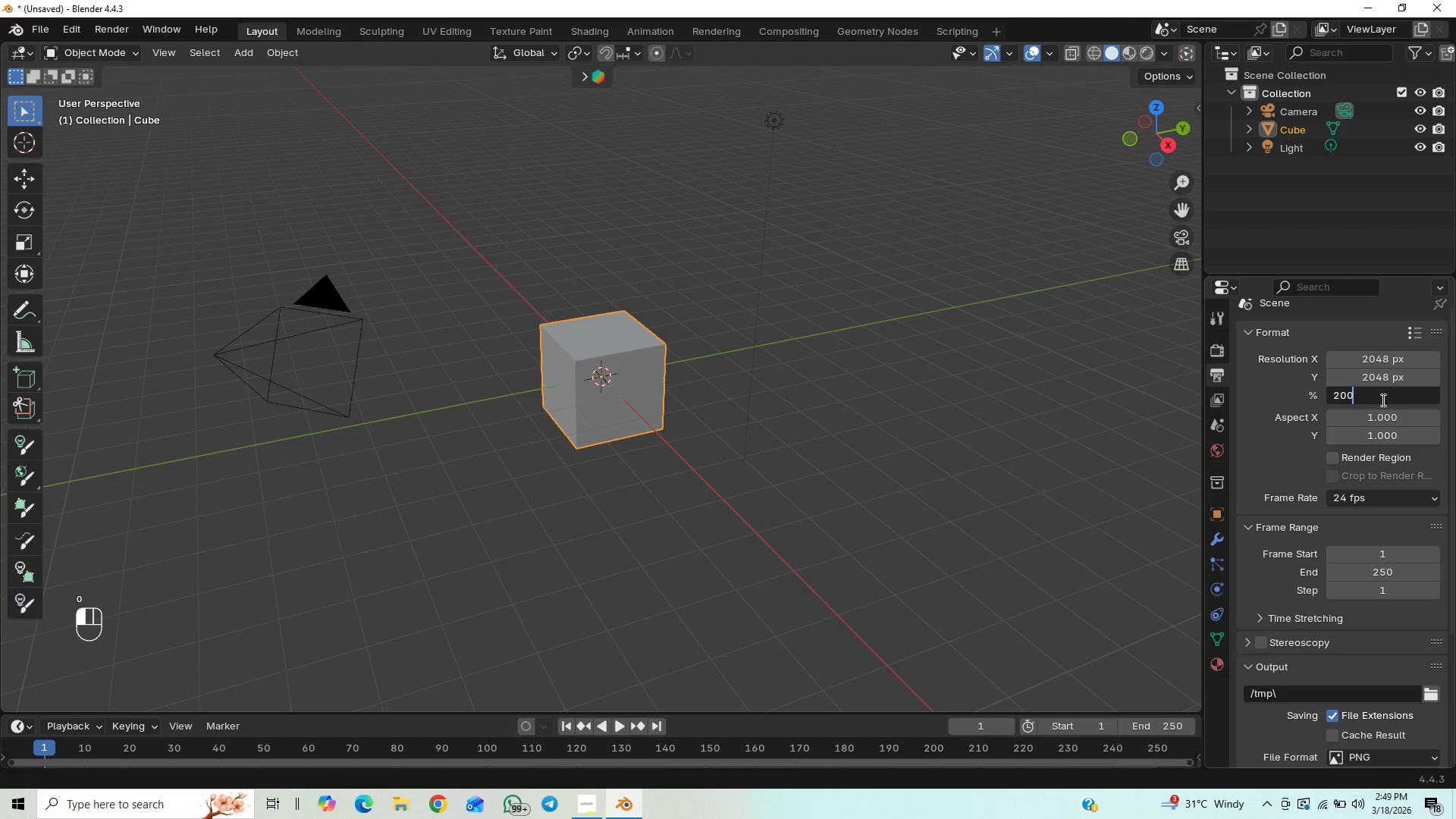 
key(Enter)
 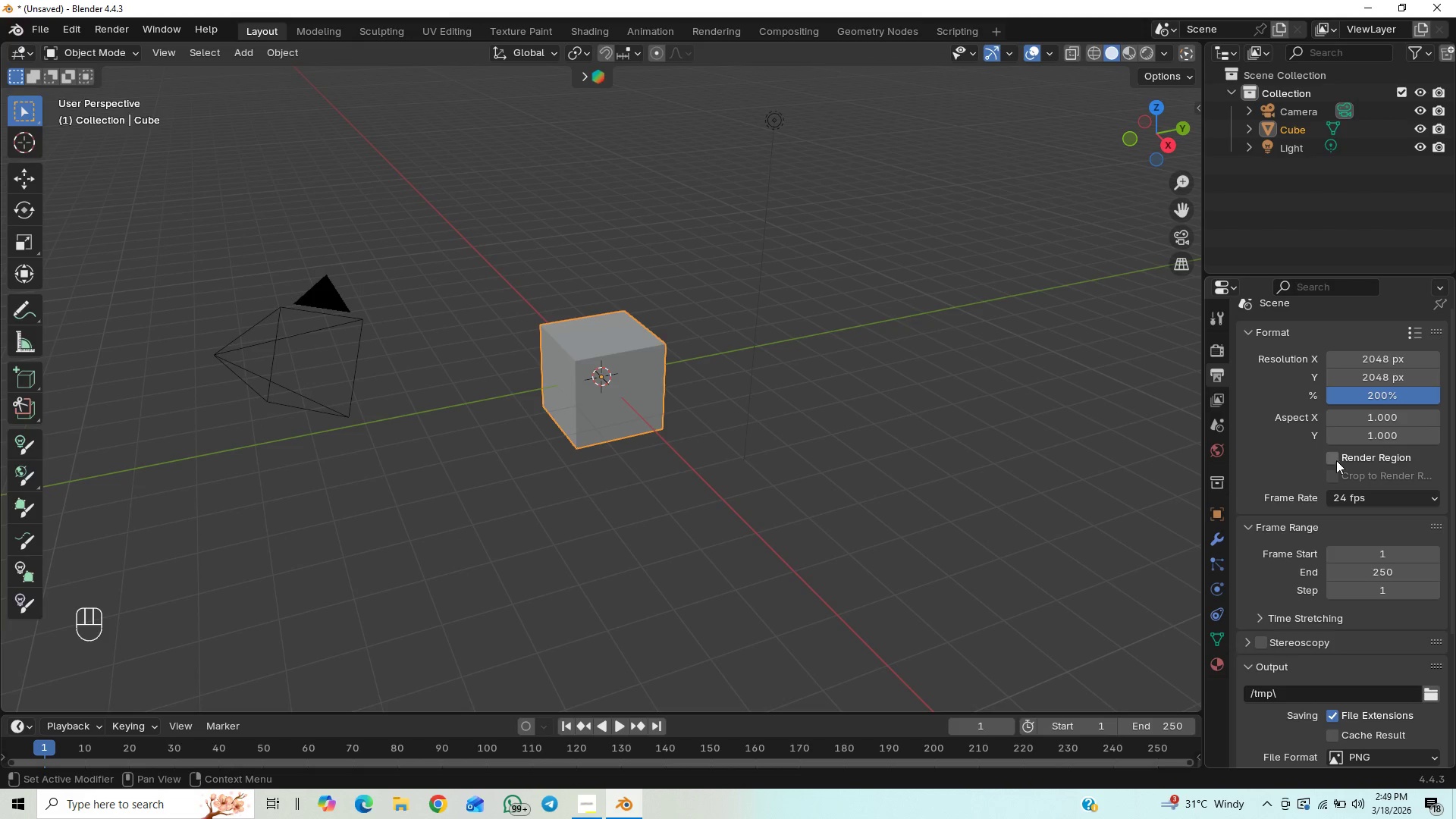 
left_click([1334, 458])
 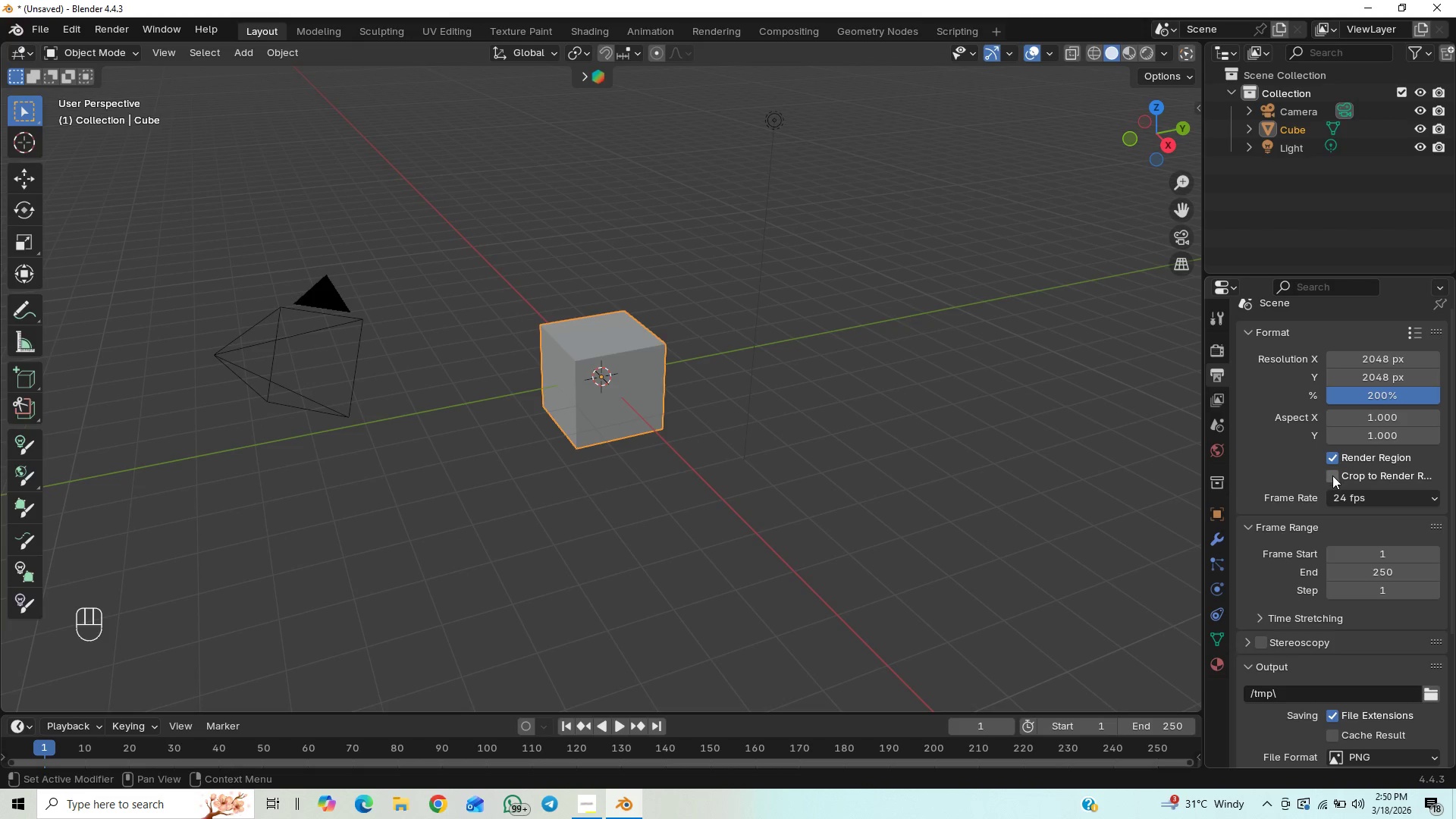 
left_click([1334, 478])
 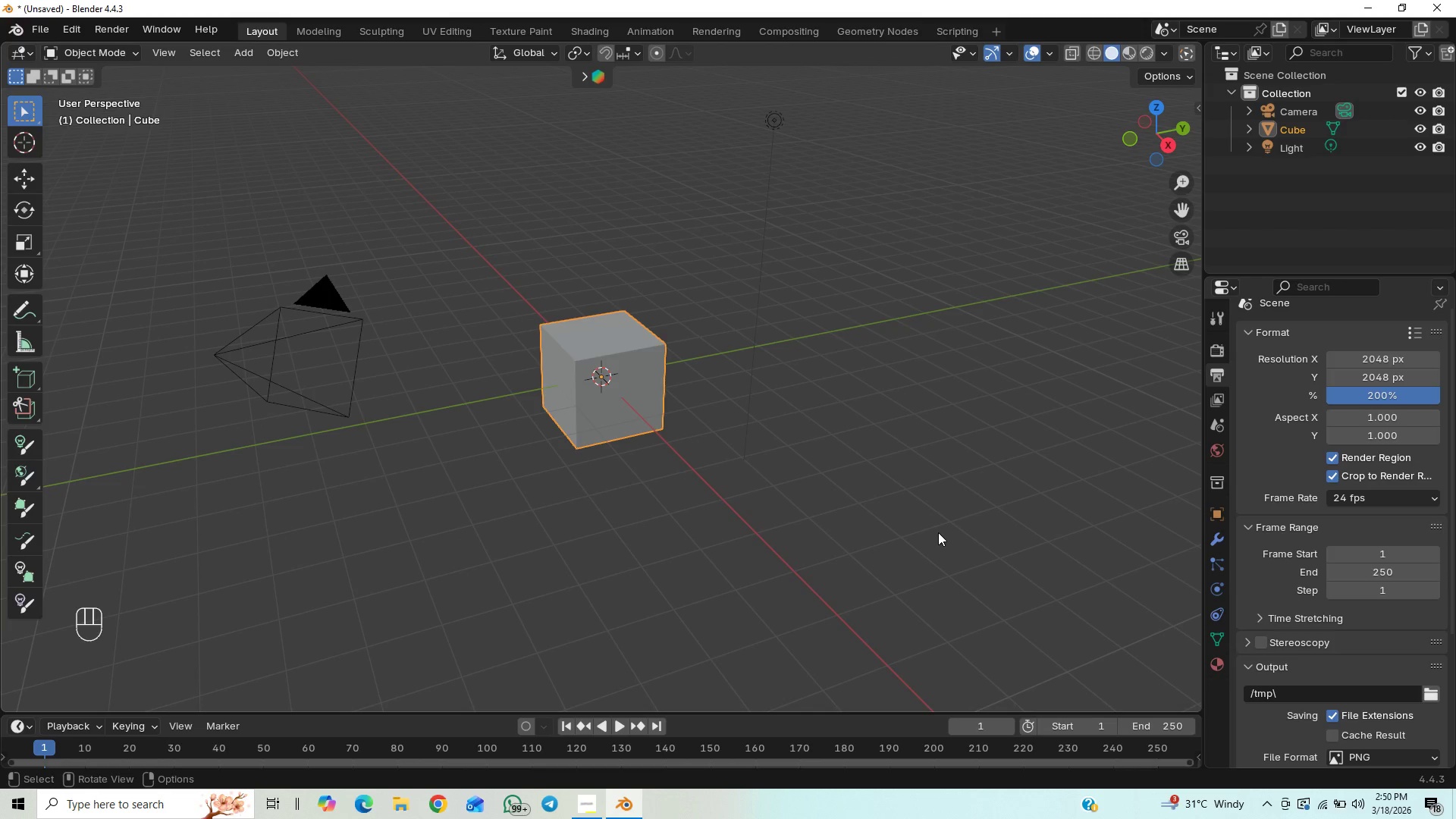 
key(Control+ControlLeft)
 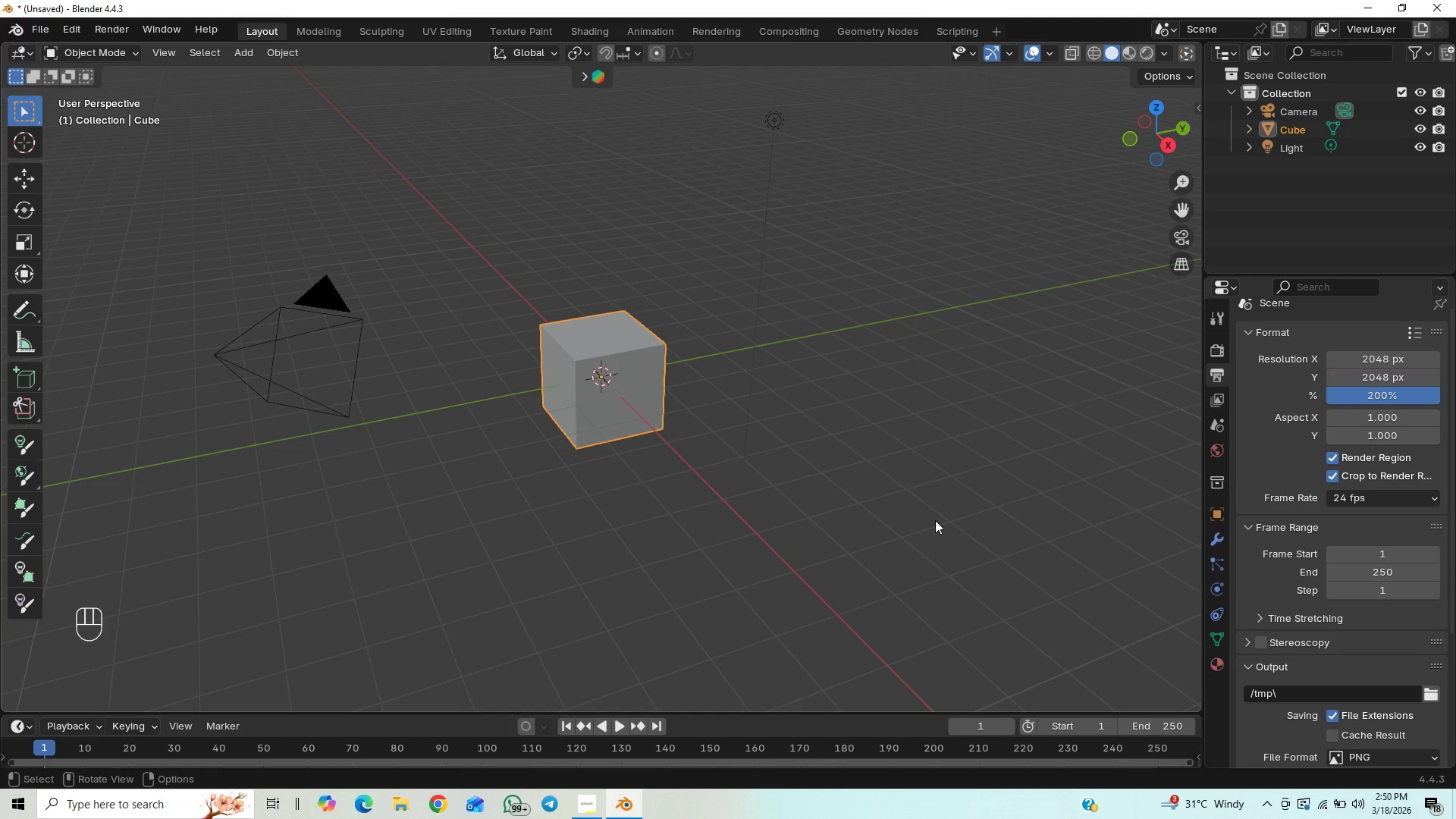 
key(Control+S)
 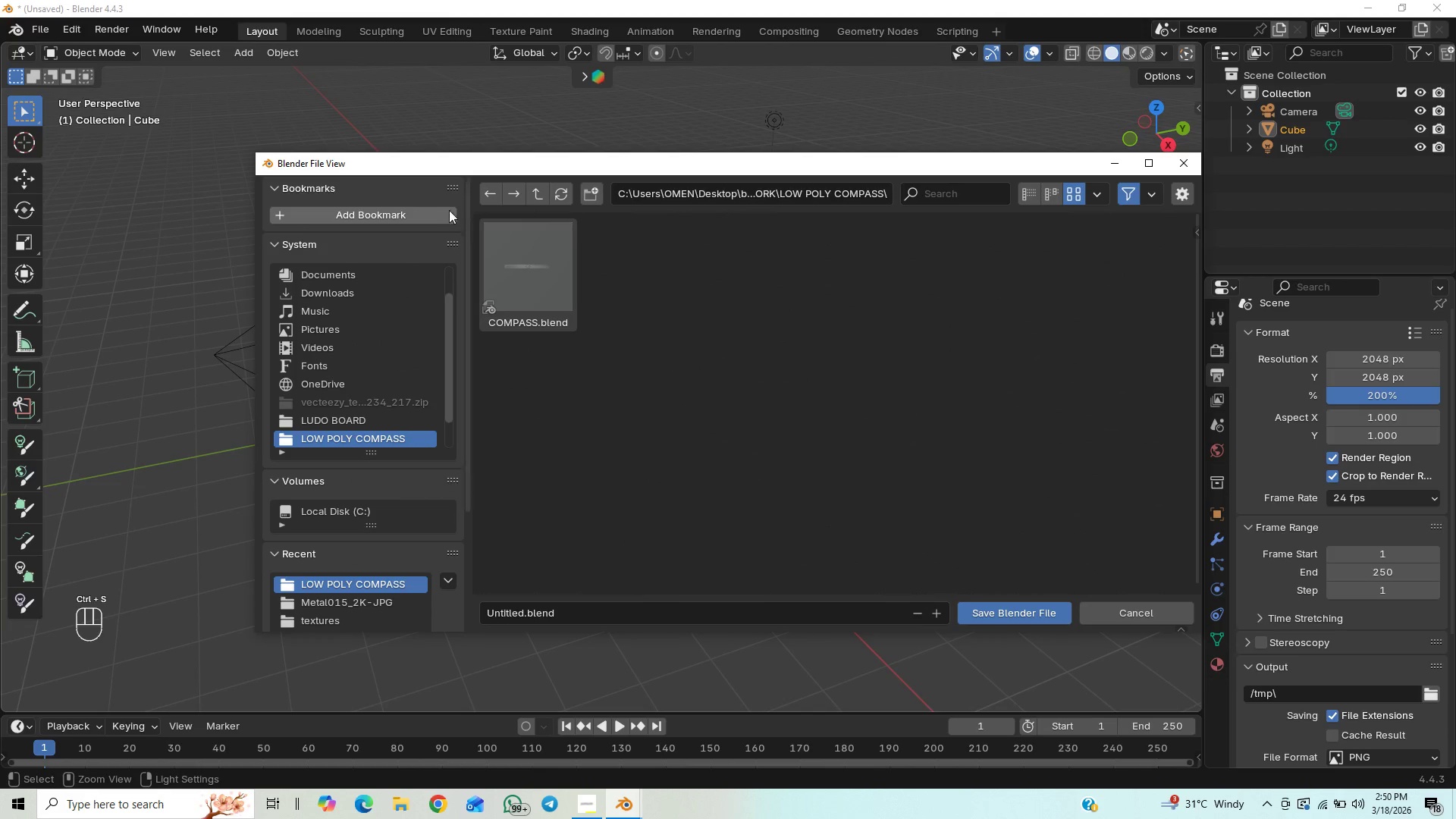 
left_click([530, 196])
 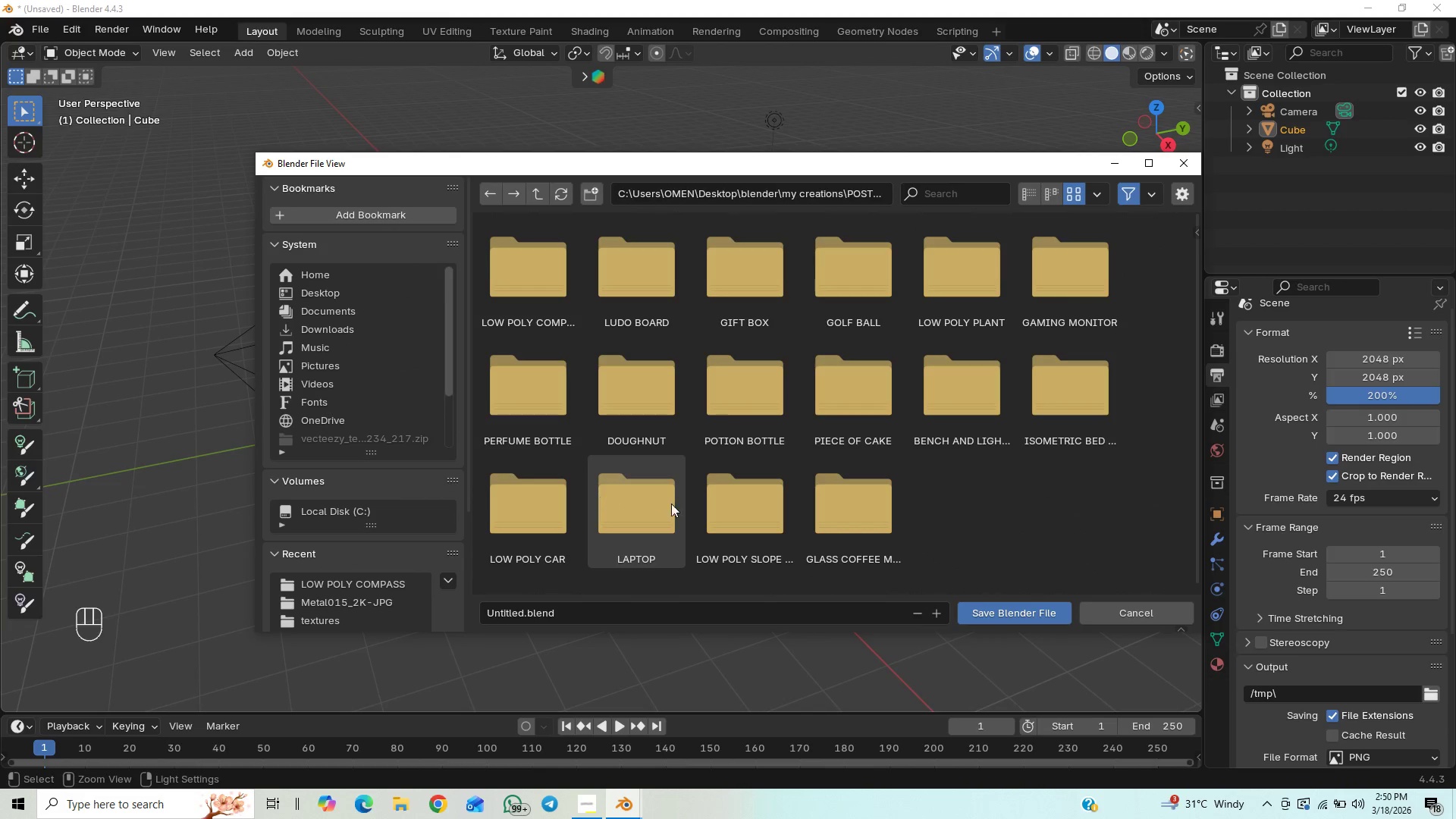 
wait(7.08)
 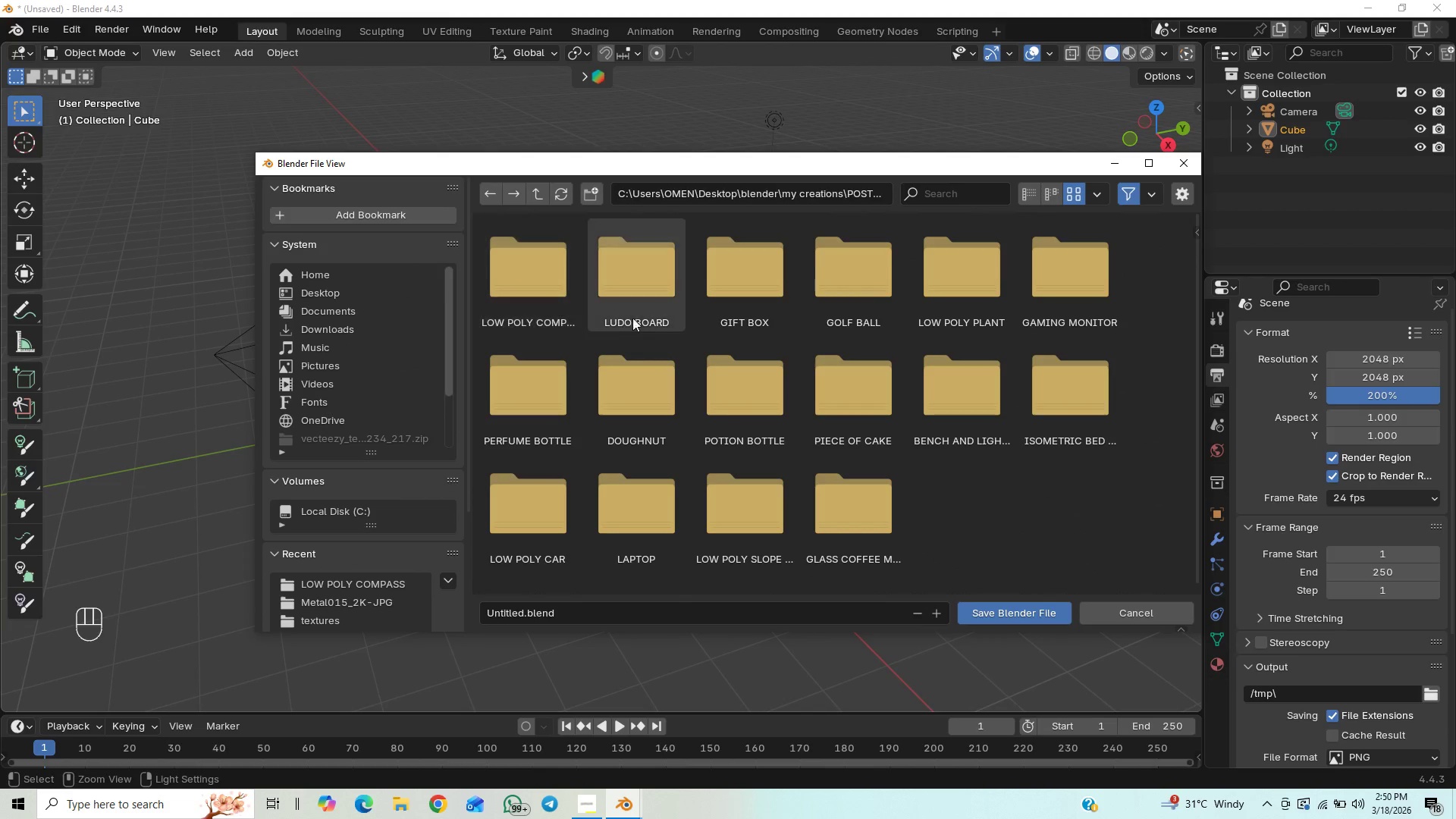 
right_click([960, 514])
 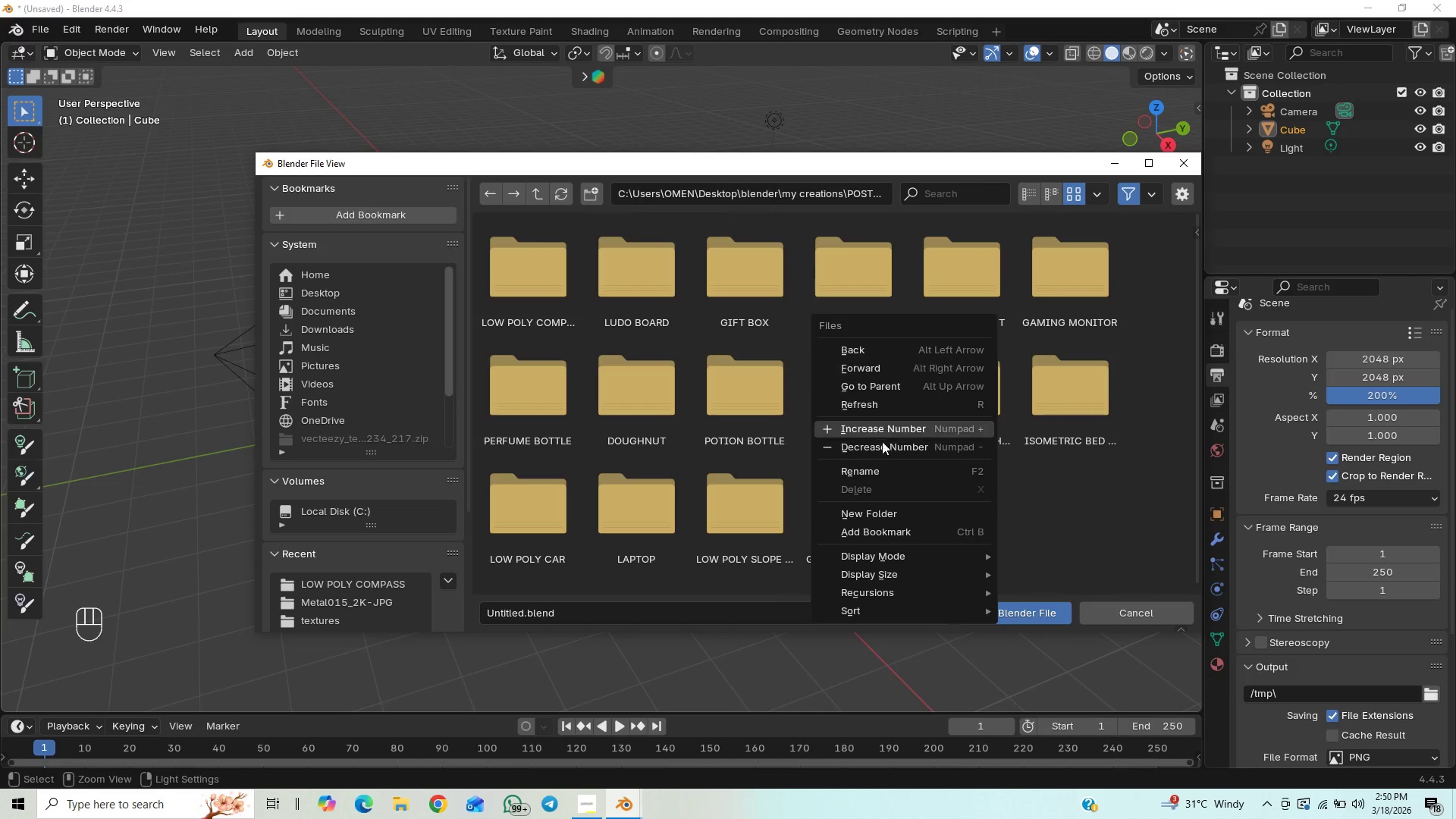 
wait(6.66)
 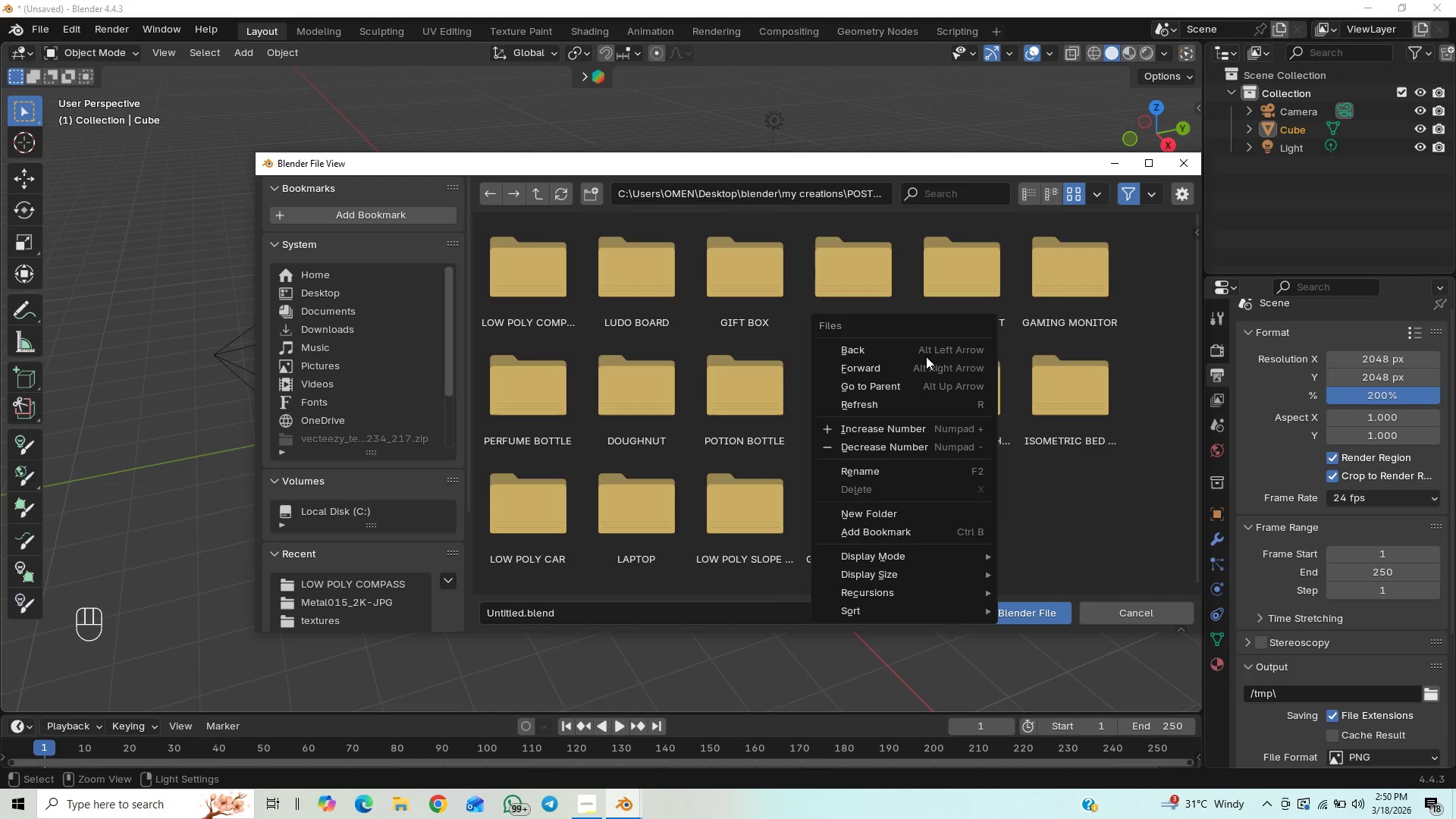 
left_click([880, 513])
 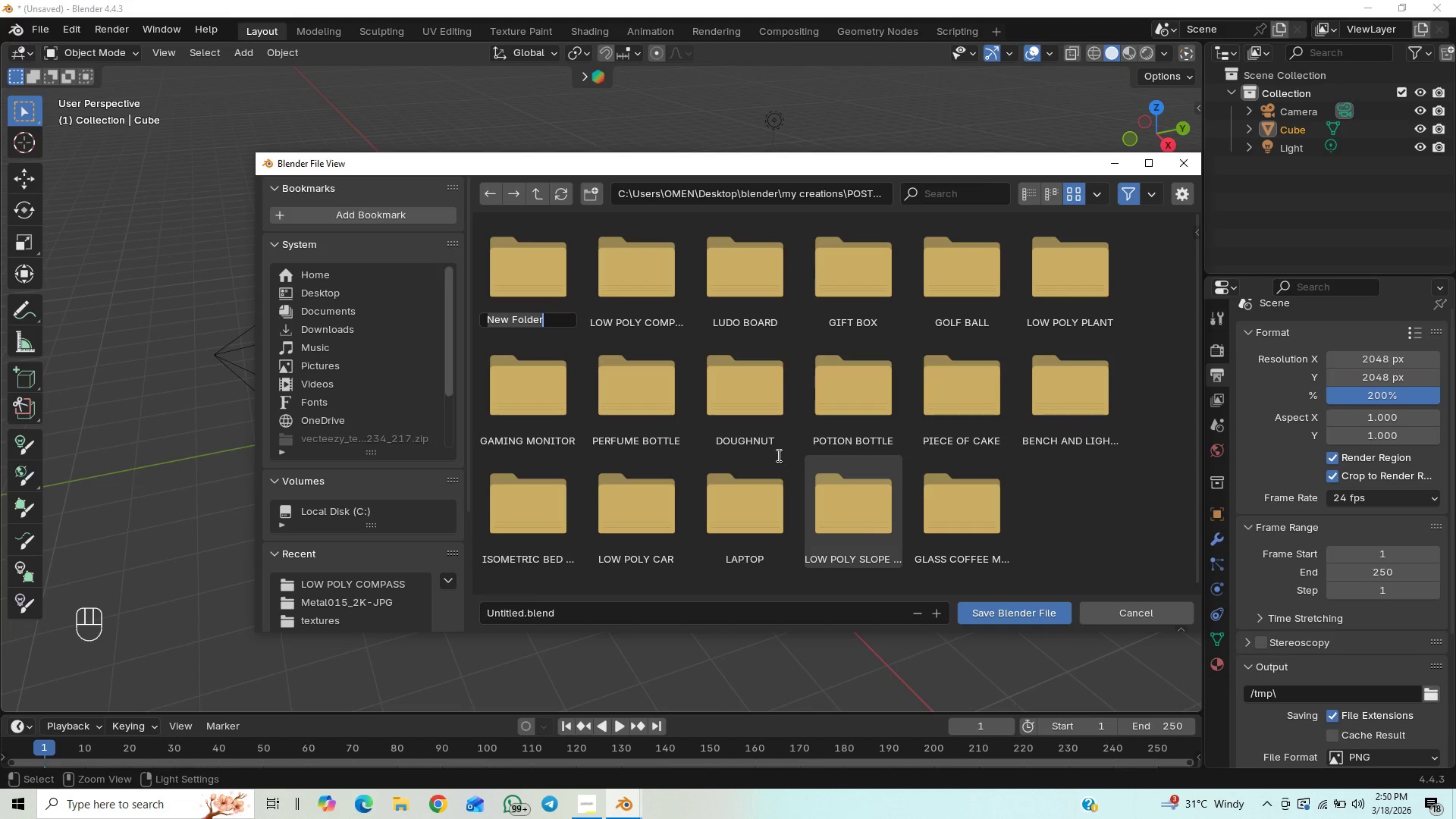 
wait(5.72)
 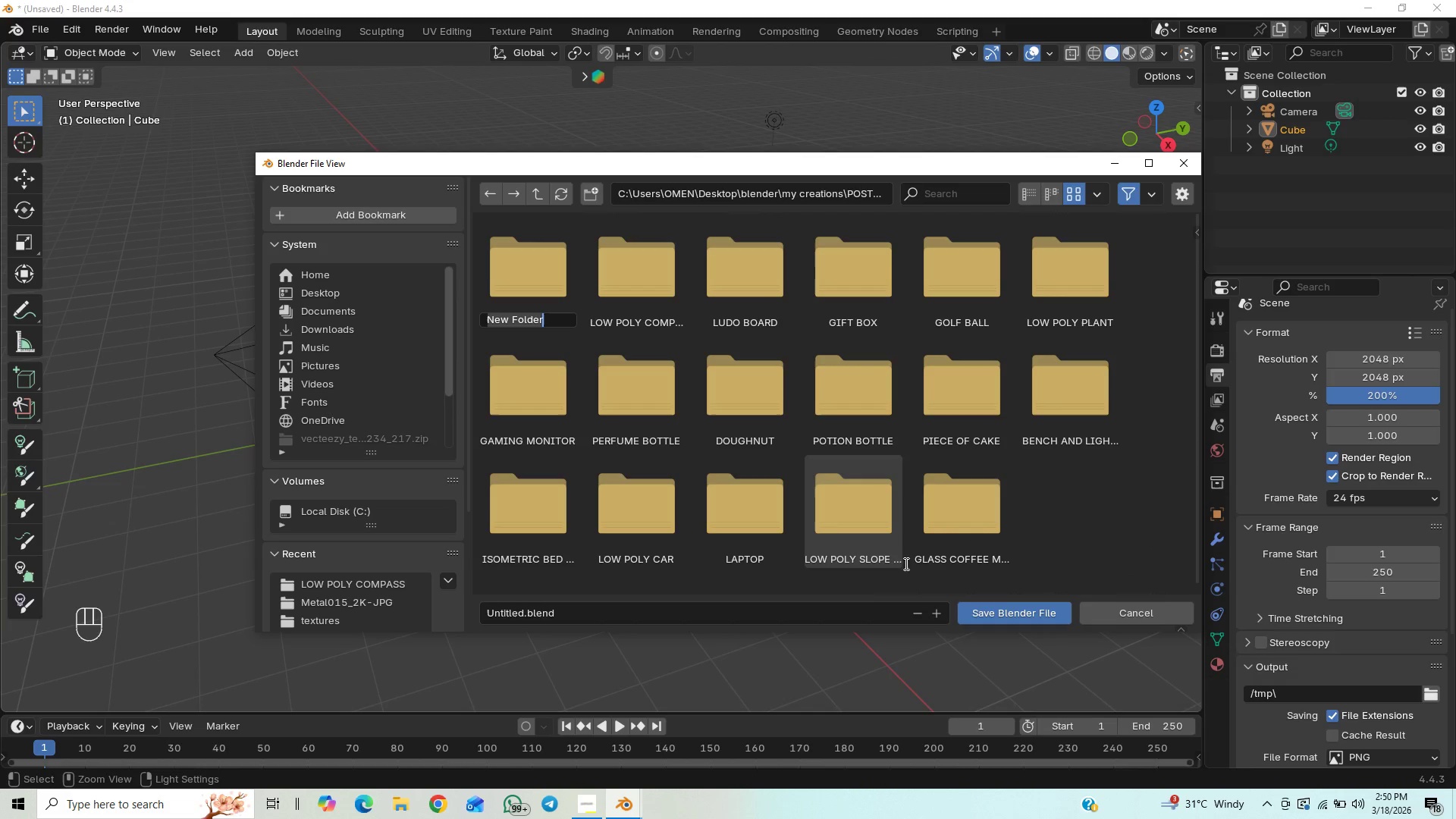 
type(tenn)
key(Backspace)
key(Backspace)
key(Backspace)
key(Backspace)
type(TENNSI)
key(Backspace)
key(Backspace)
type(IS BALL)
 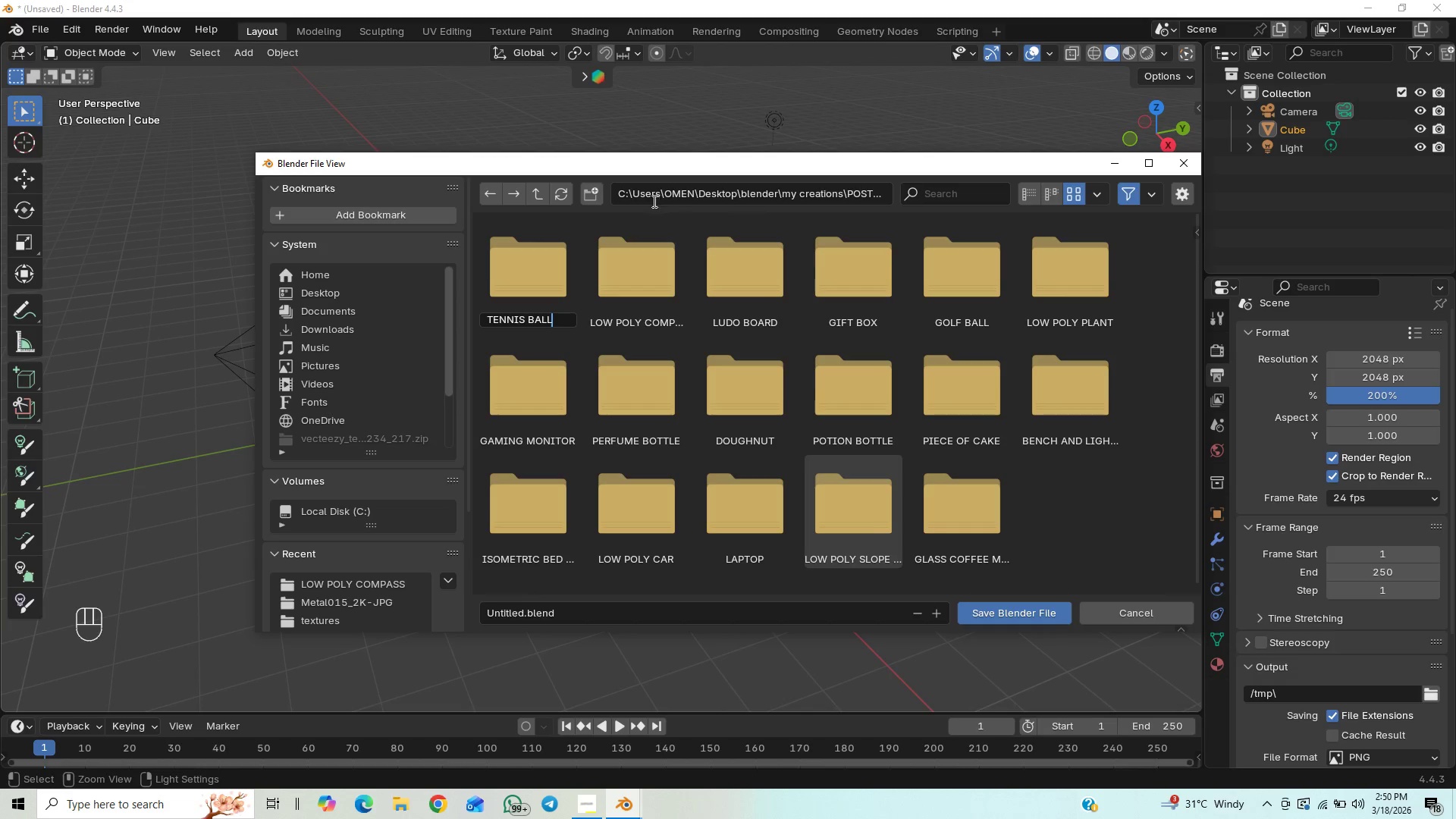 
double_click([543, 271])
 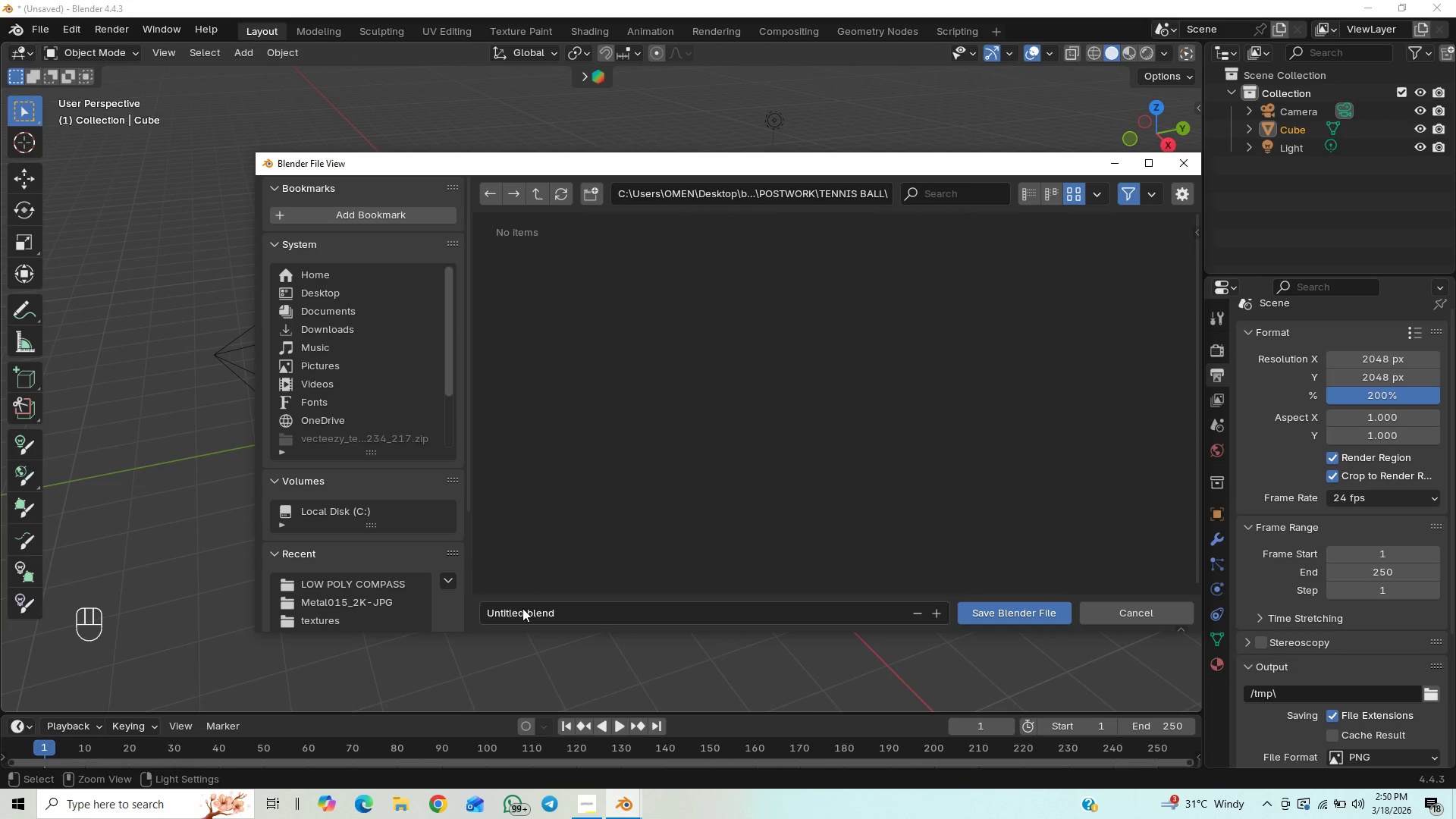 
double_click([524, 610])
 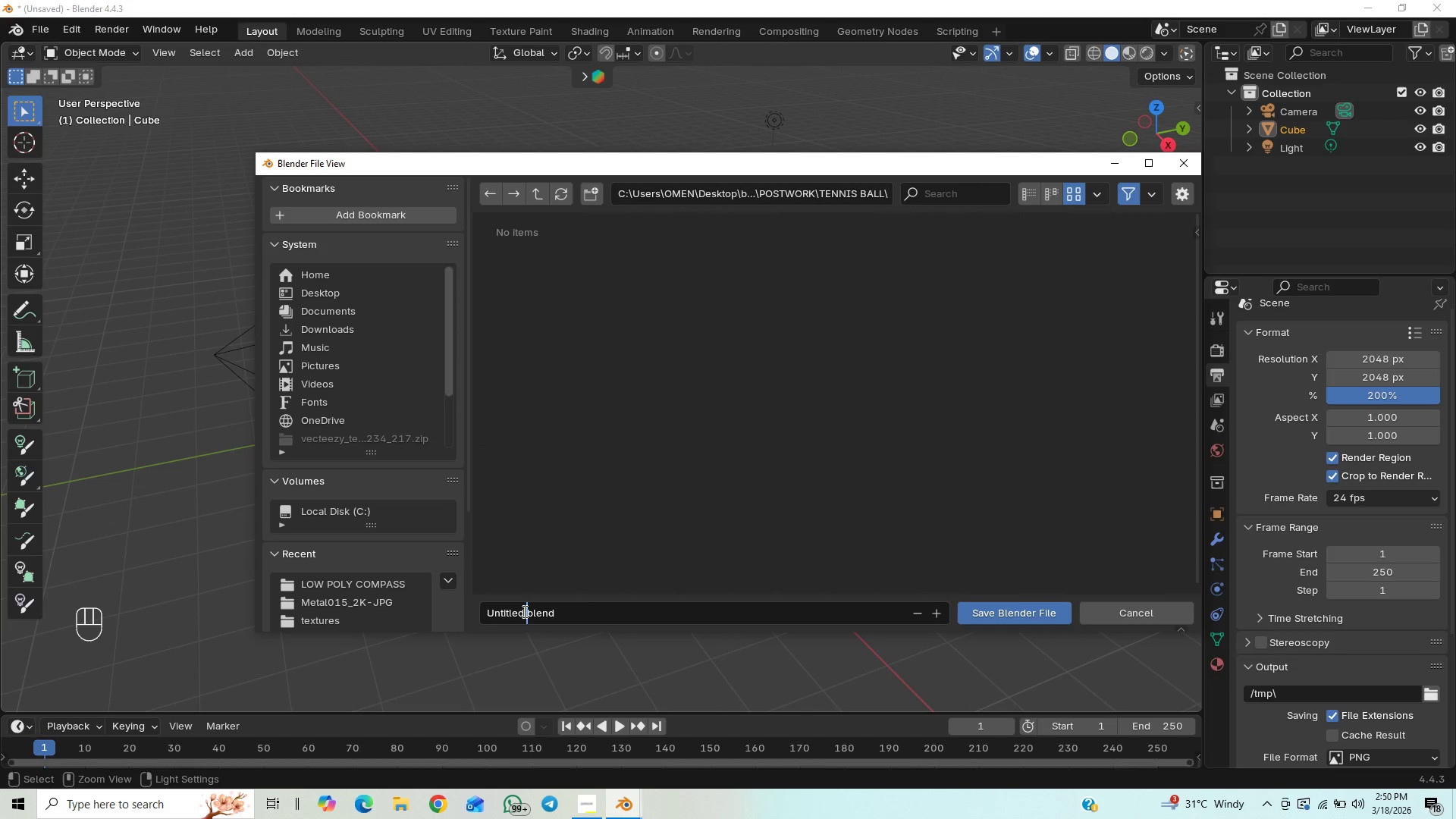 
left_click([523, 611])
 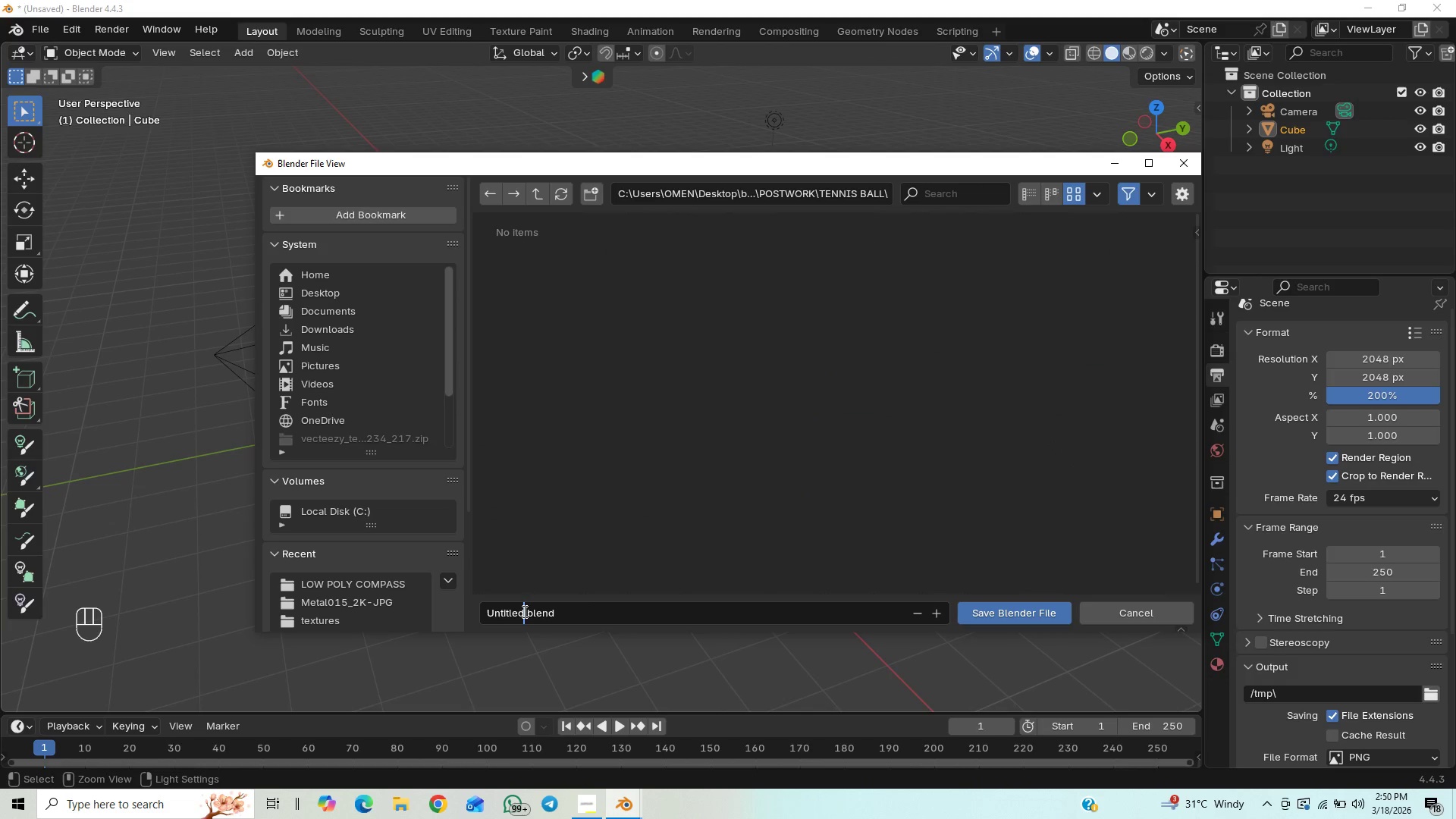 
left_click_drag(start_coordinate=[523, 611], to_coordinate=[458, 609])
 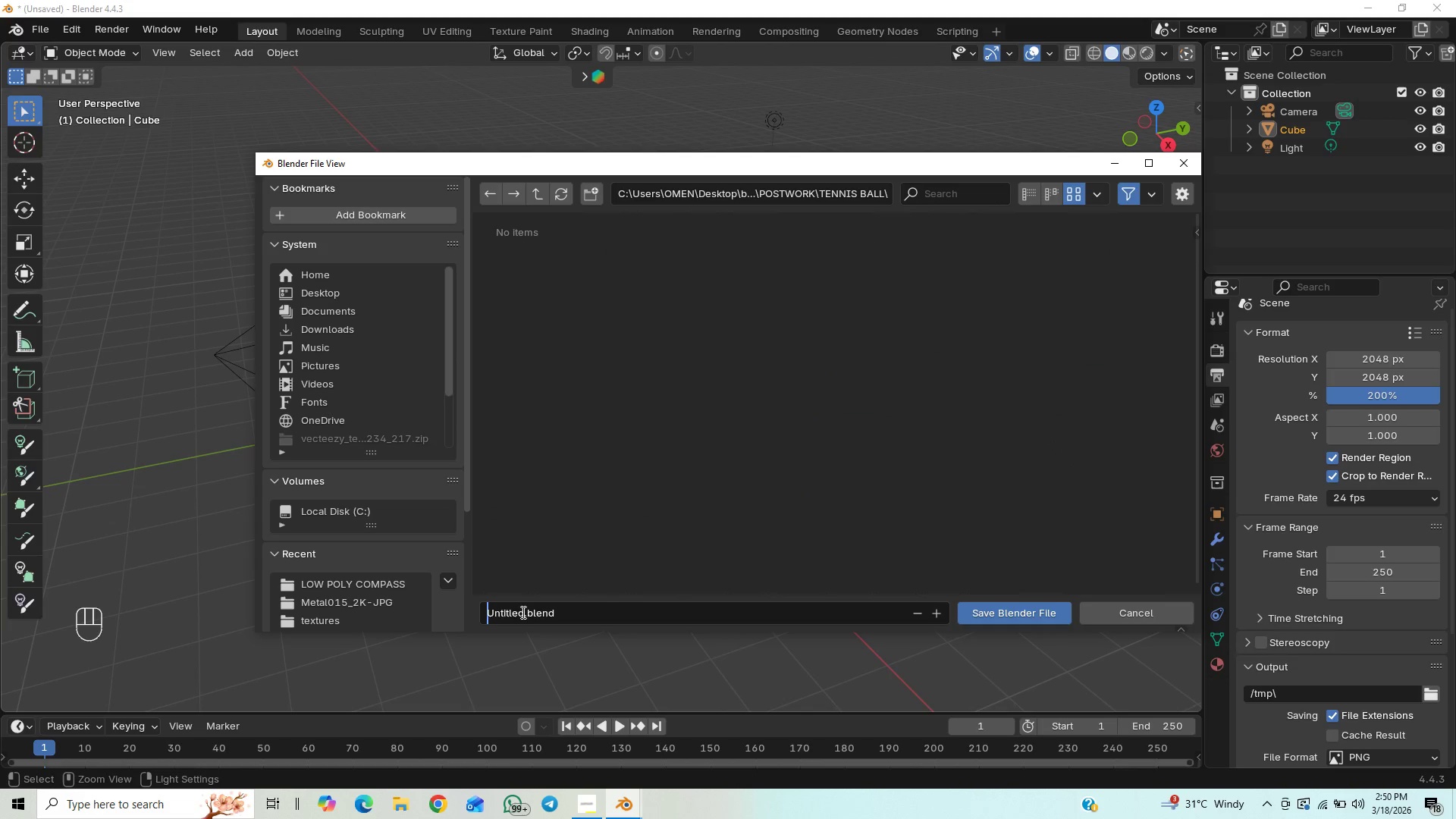 
left_click_drag(start_coordinate=[522, 611], to_coordinate=[487, 610])
 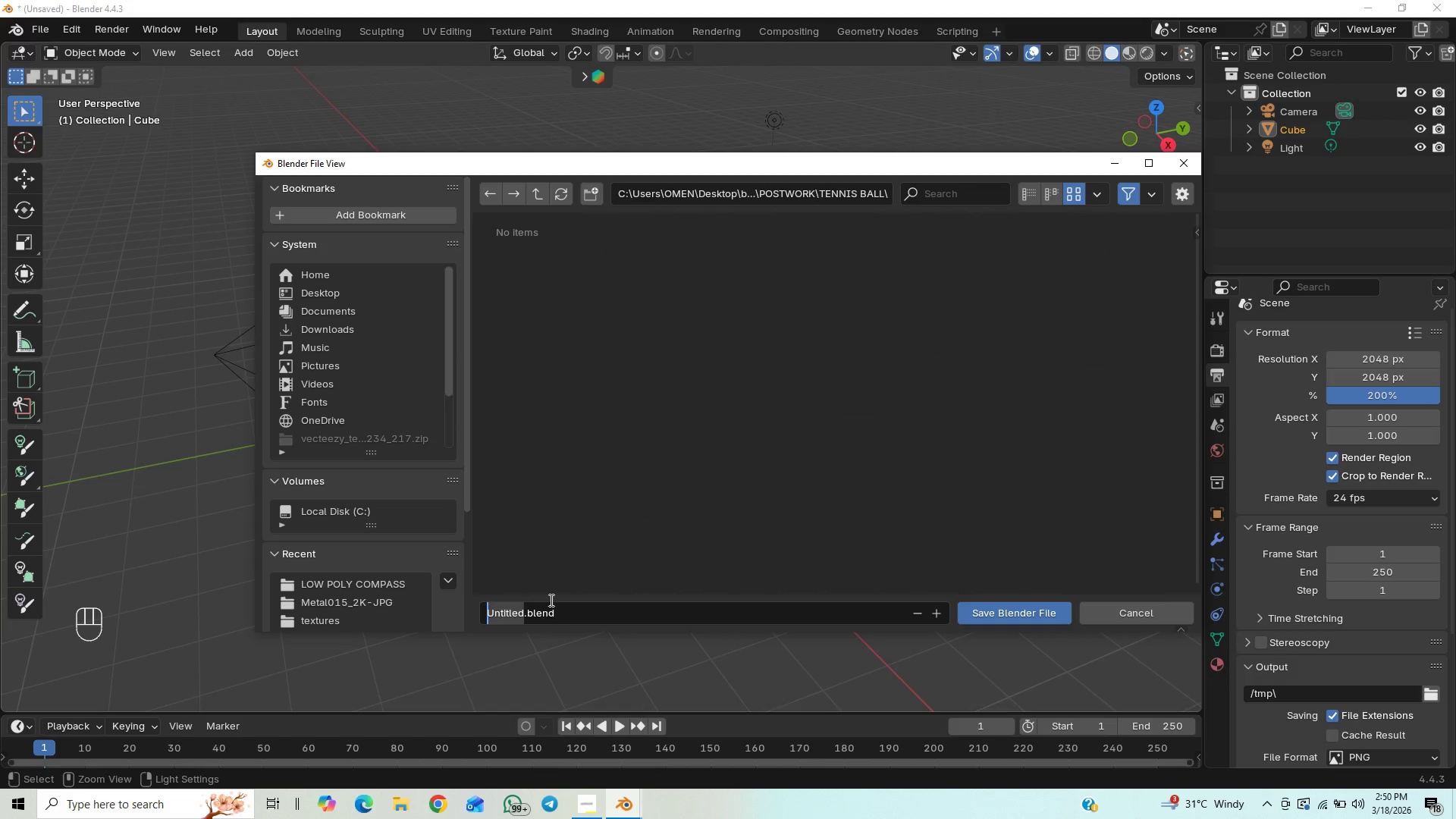 
type(TWNNIS BALL)
key(Backspace)
key(Backspace)
key(Backspace)
key(Backspace)
key(Backspace)
key(Backspace)
key(Backspace)
key(Backspace)
key(Backspace)
key(Backspace)
type(ENNIS BALL)
 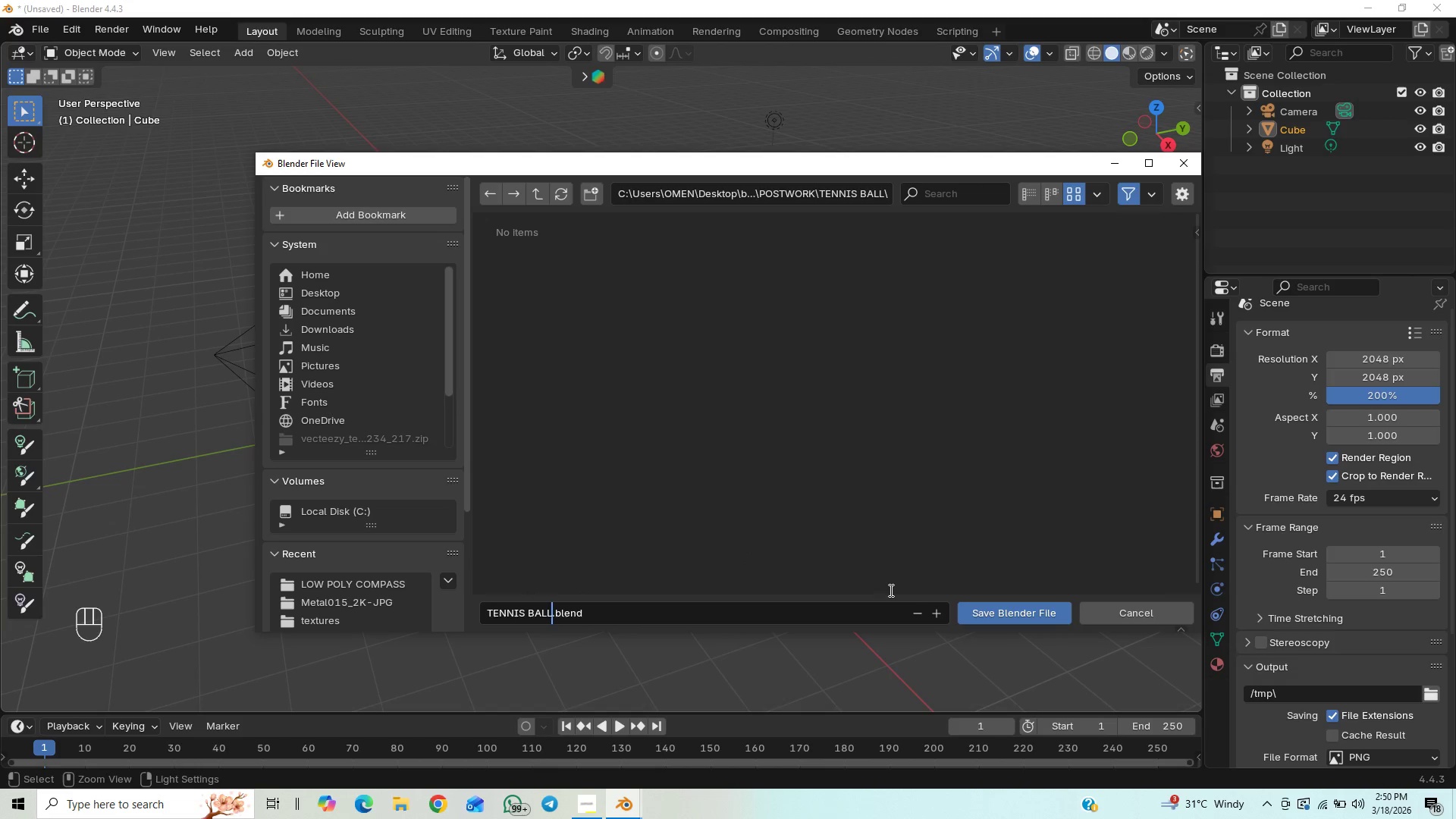 
left_click([949, 486])
 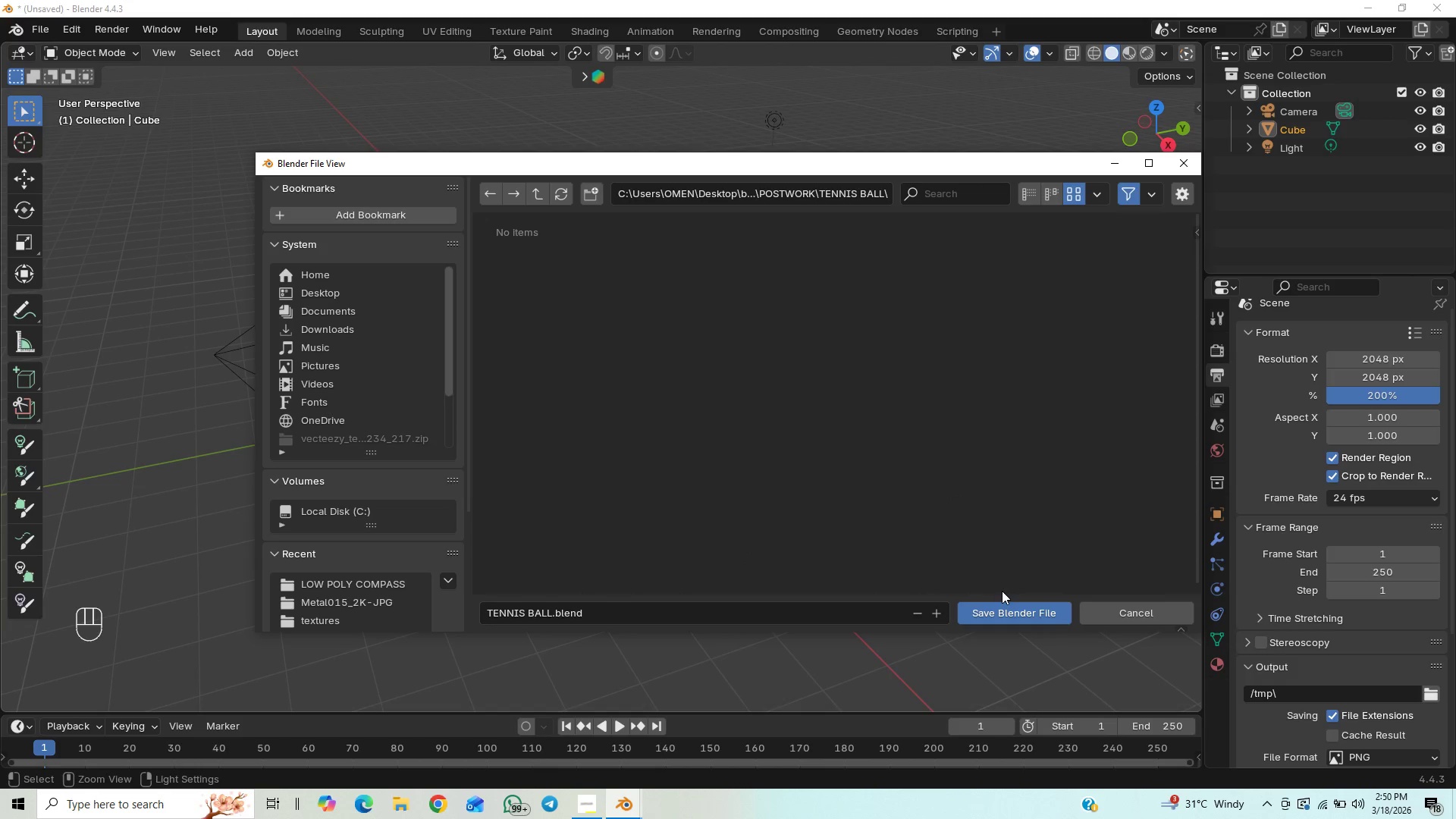 
left_click([1003, 608])
 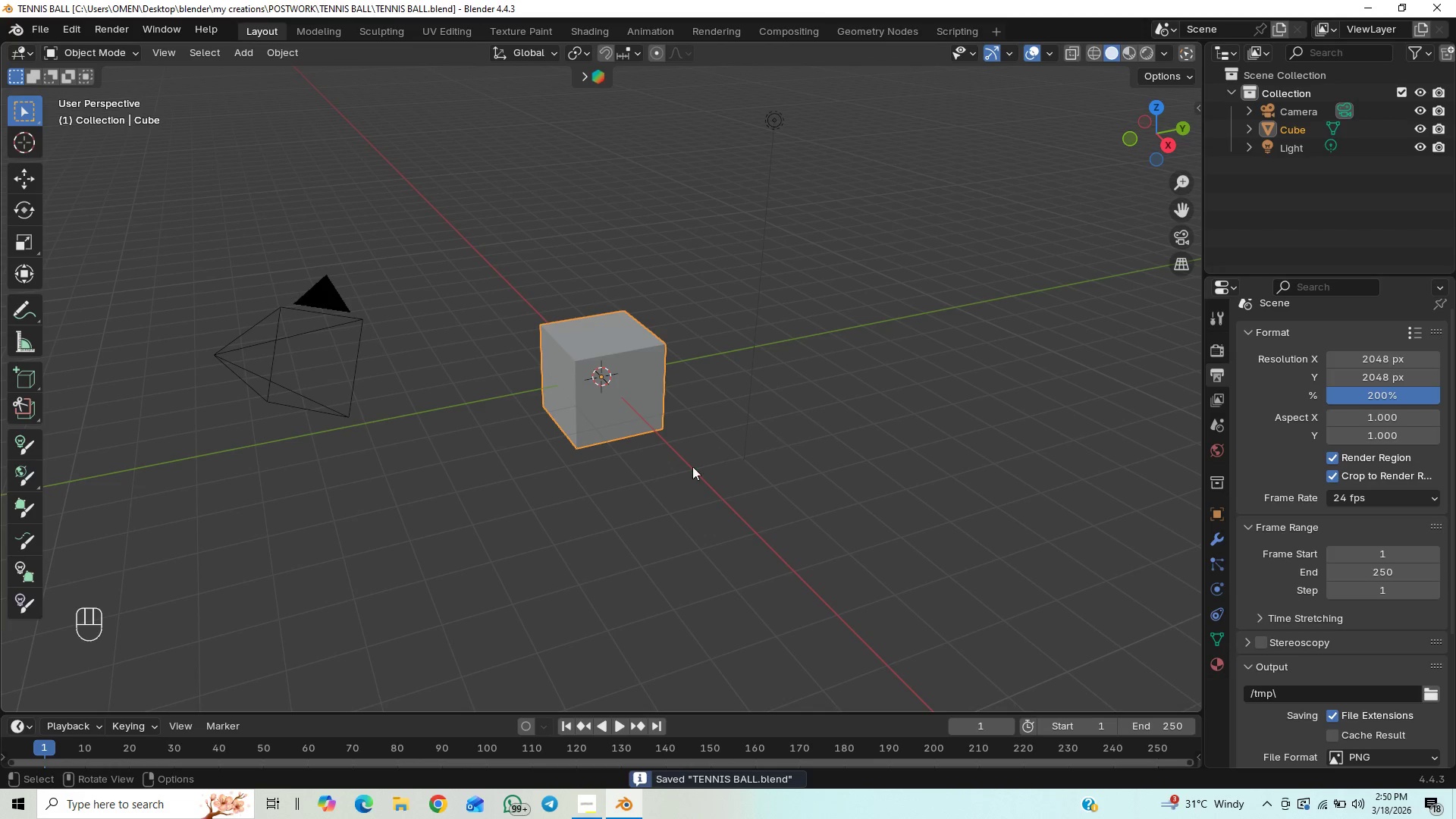 
scroll: coordinate [737, 486], scroll_direction: down, amount: 79.0
 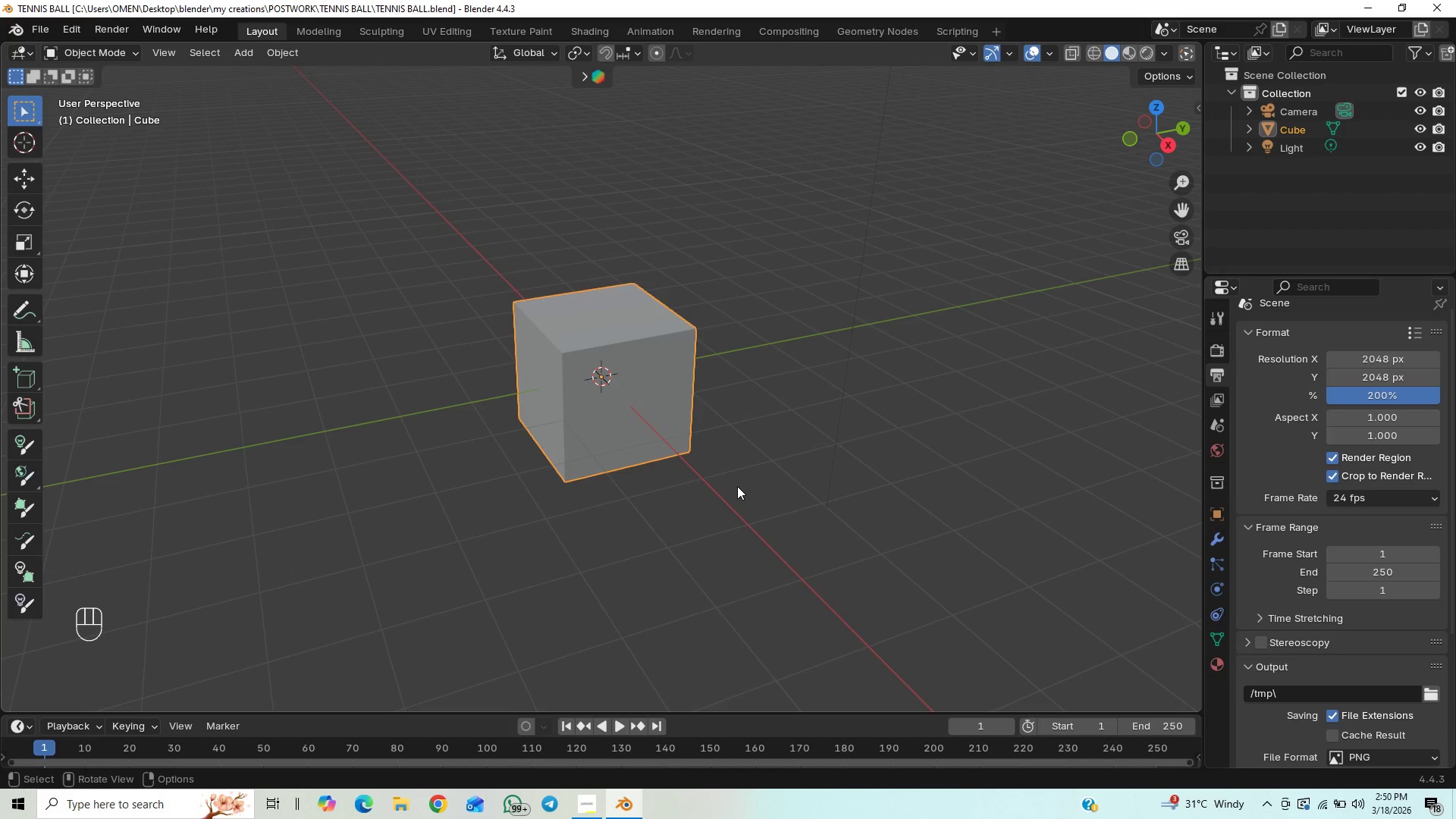 
key(N)
 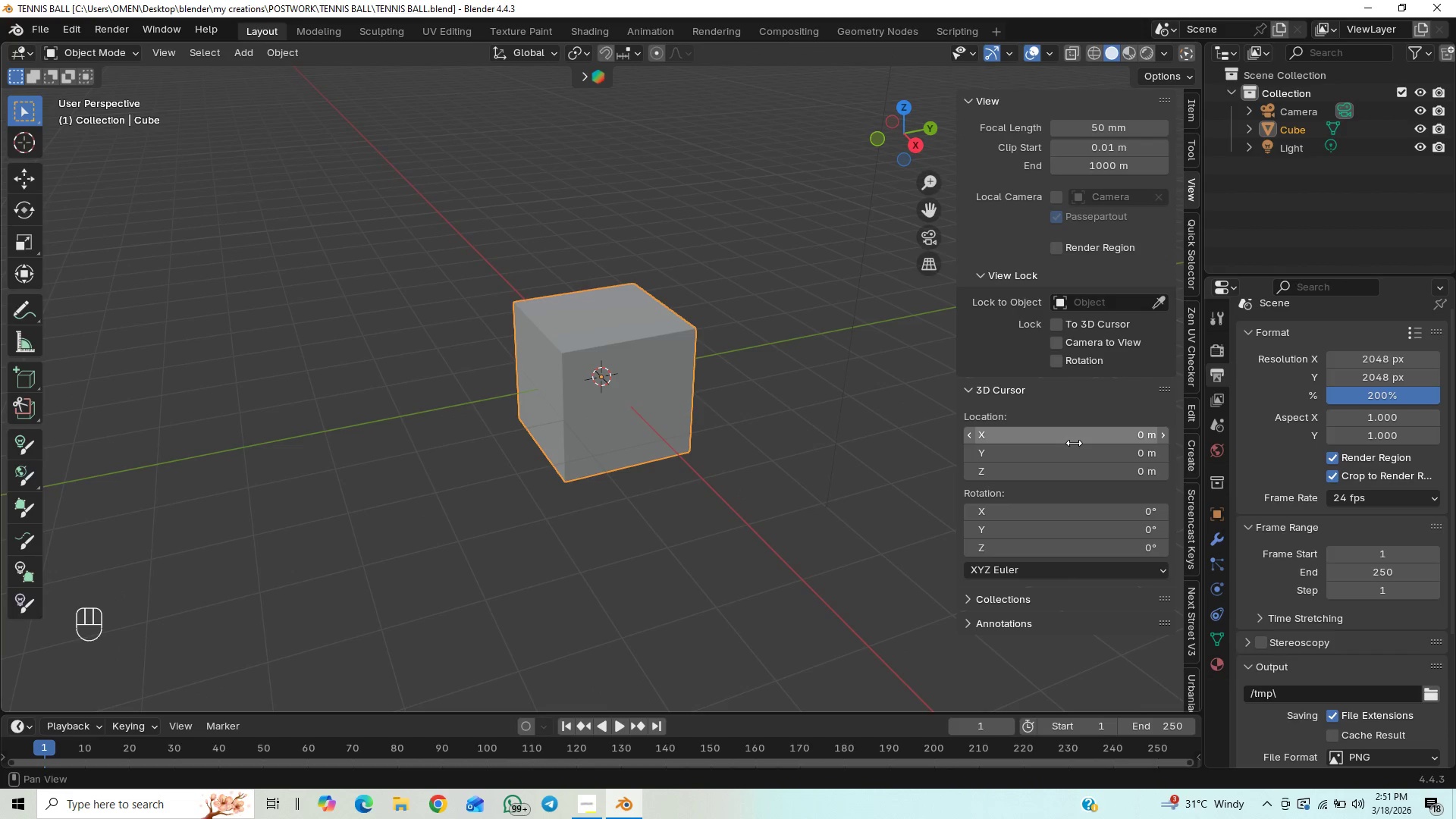 
left_click([1115, 167])
 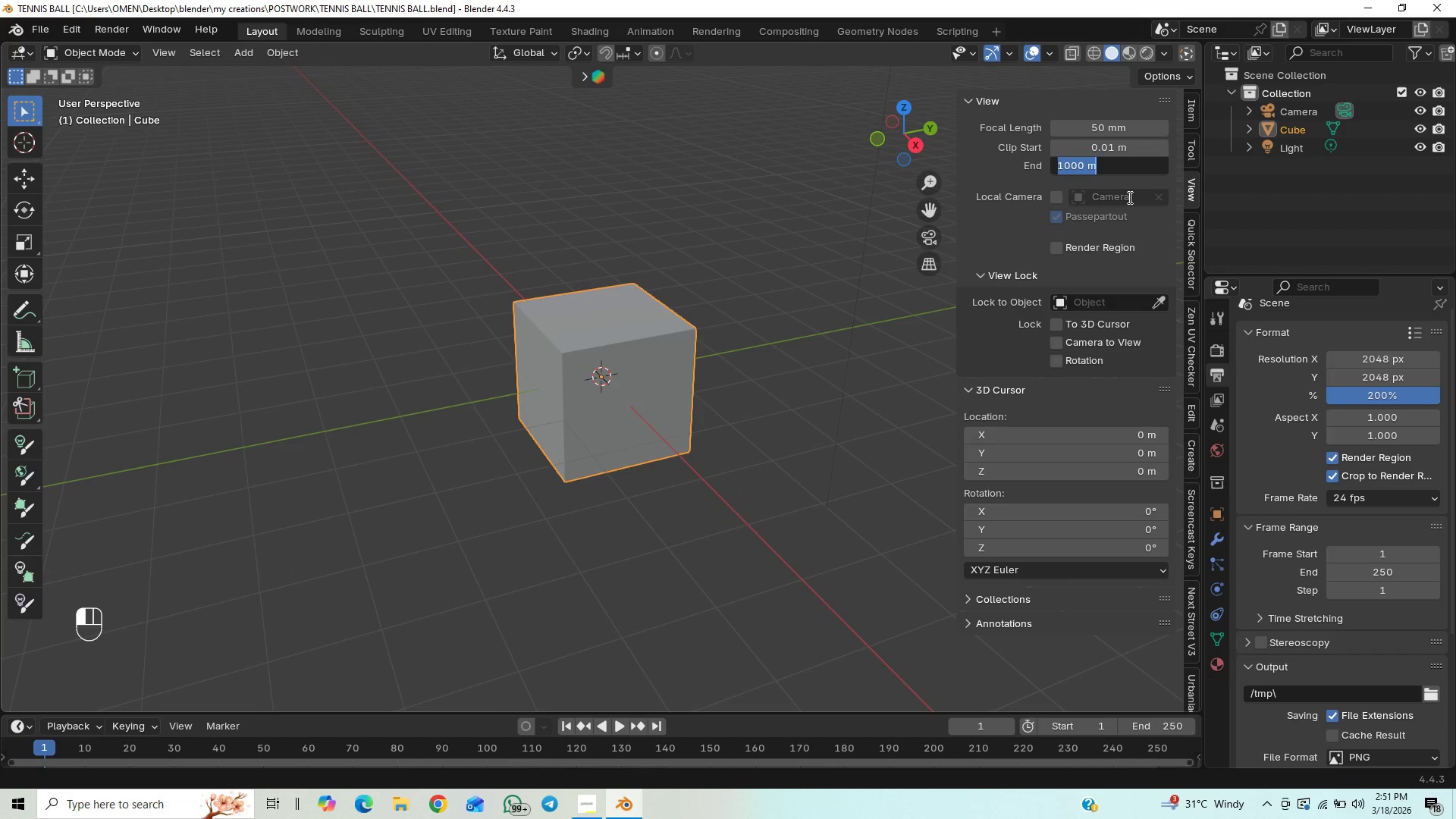 
key(ArrowRight)
 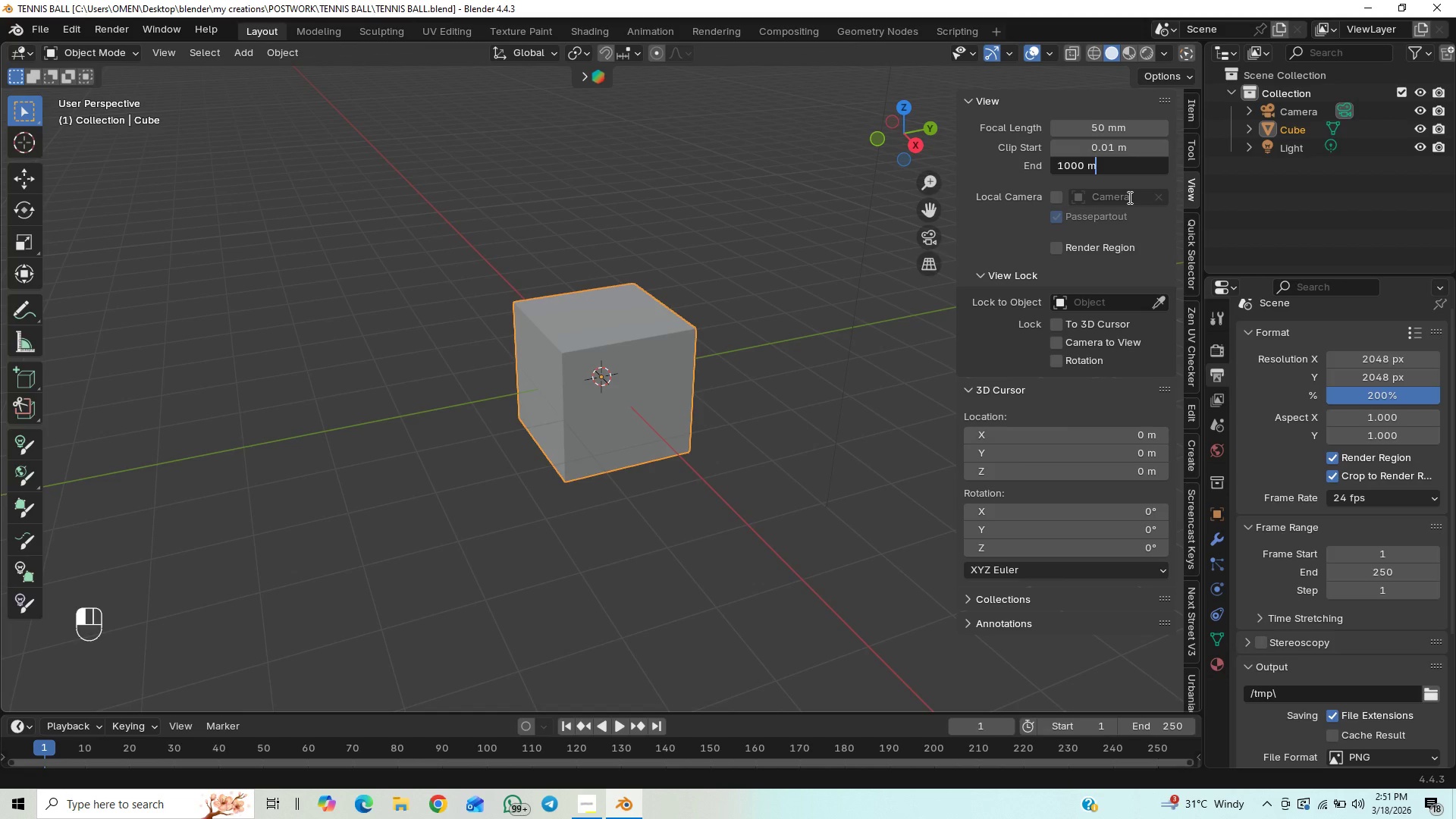 
key(ArrowLeft)
 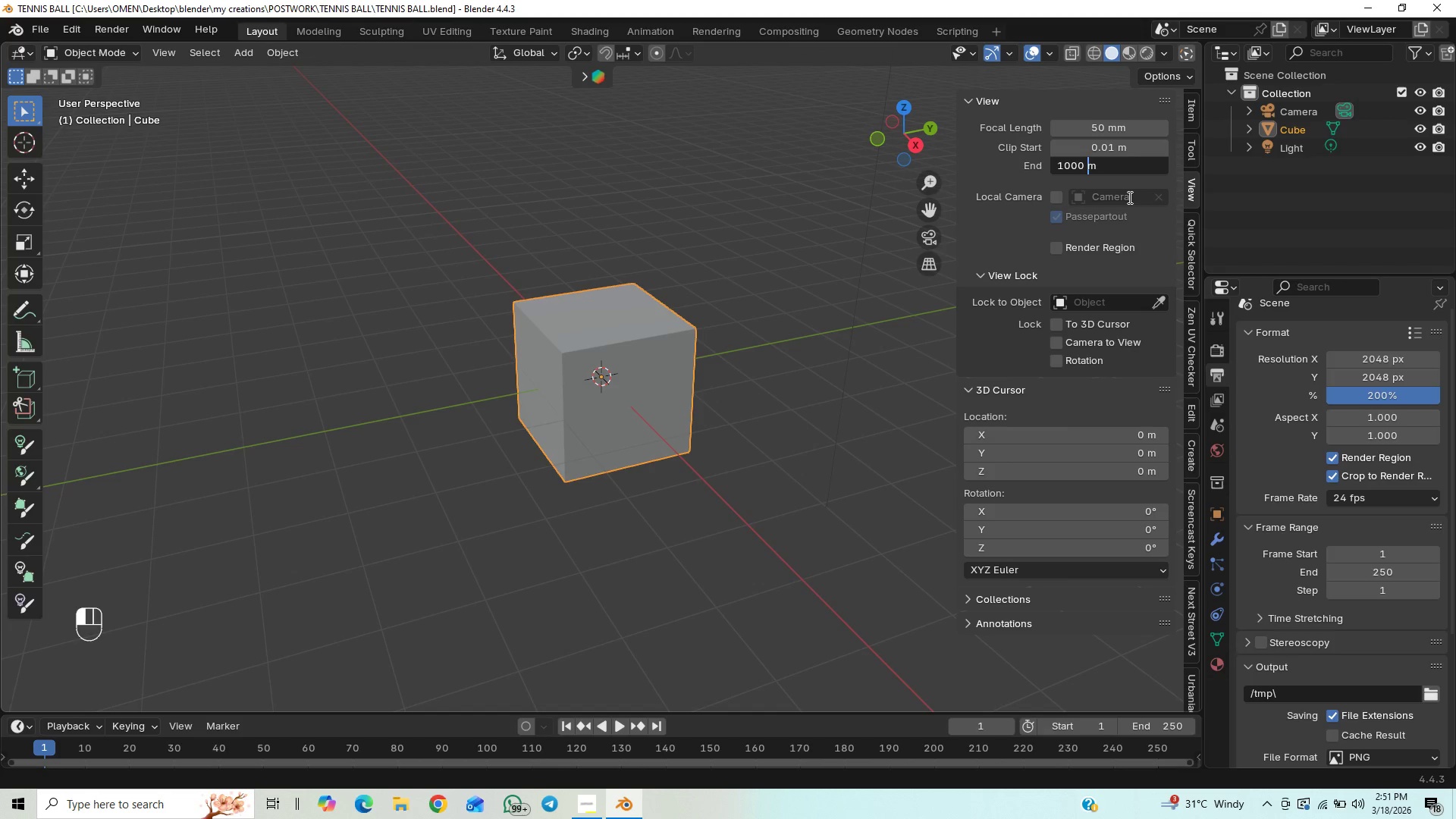 
key(ArrowLeft)
 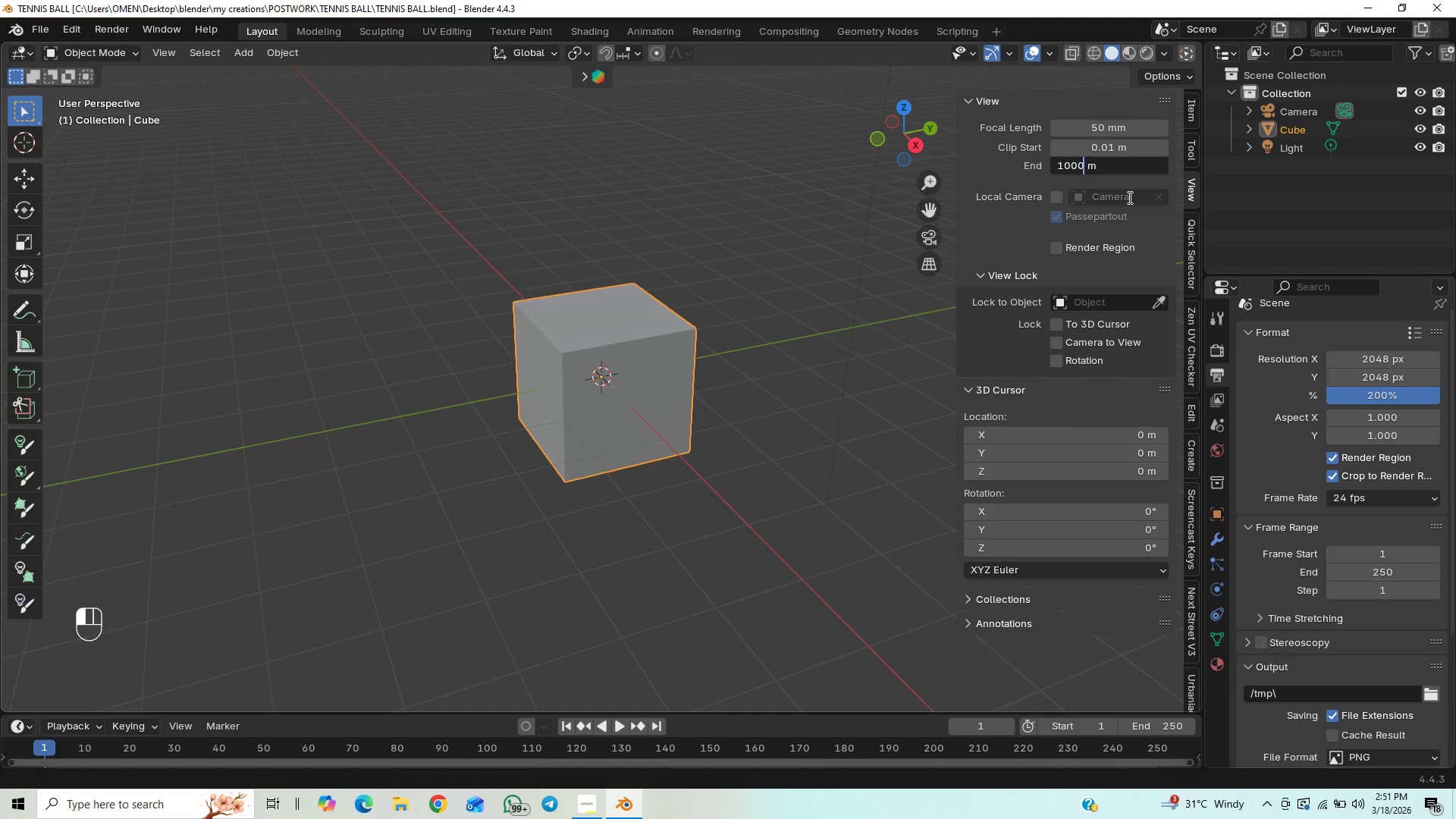 
key(ArrowLeft)
 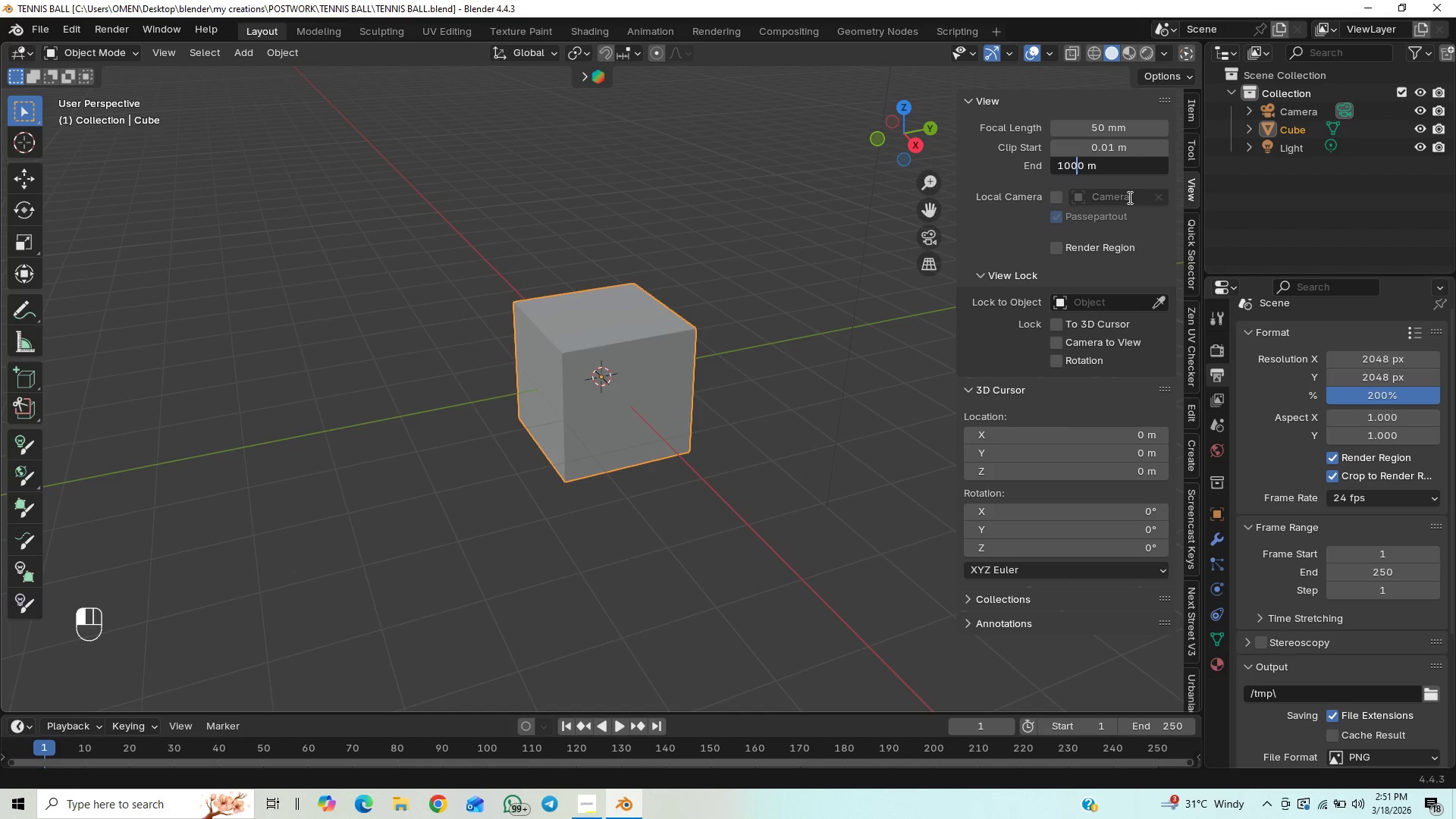 
key(ArrowRight)
 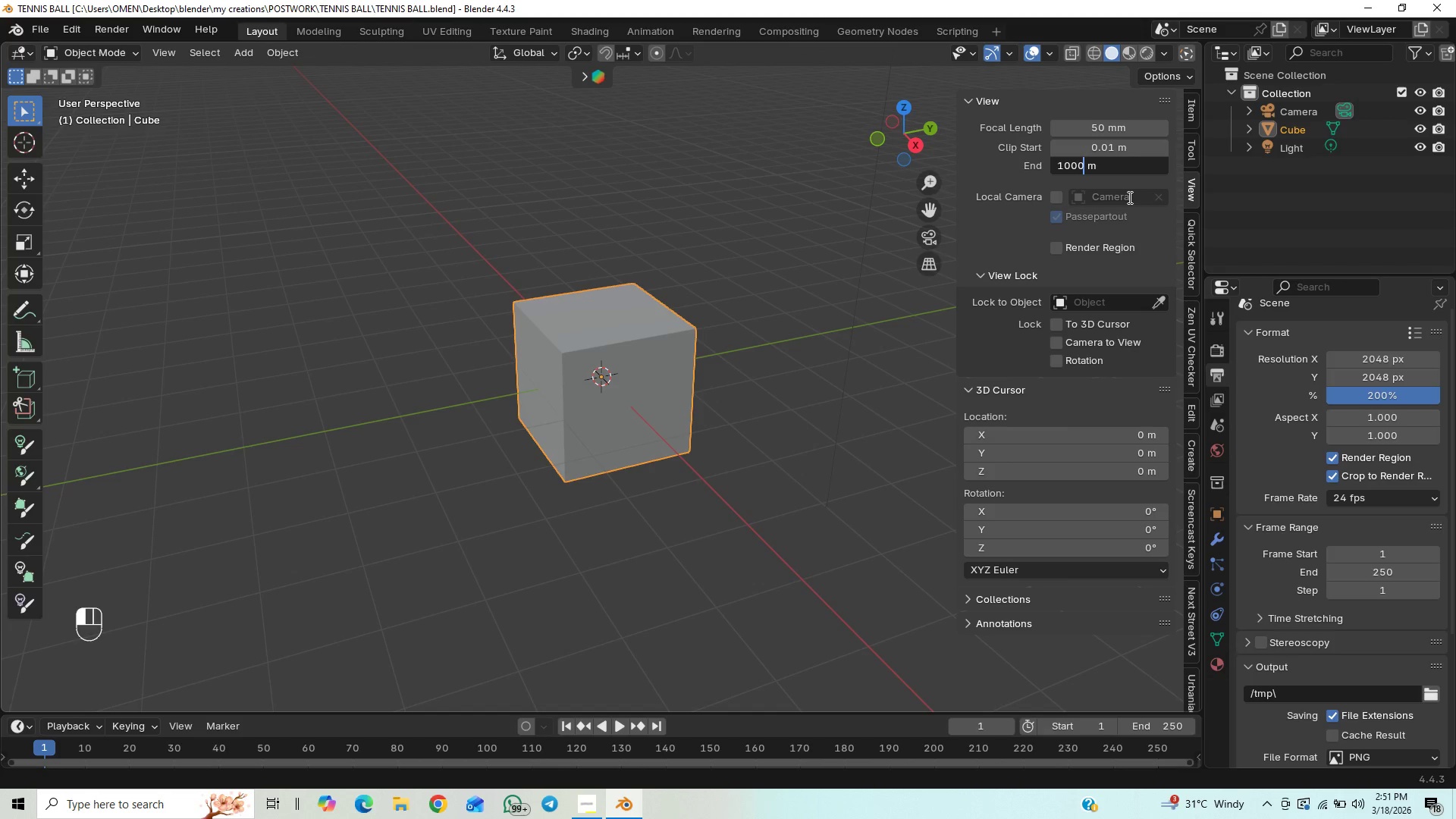 
type(00)
 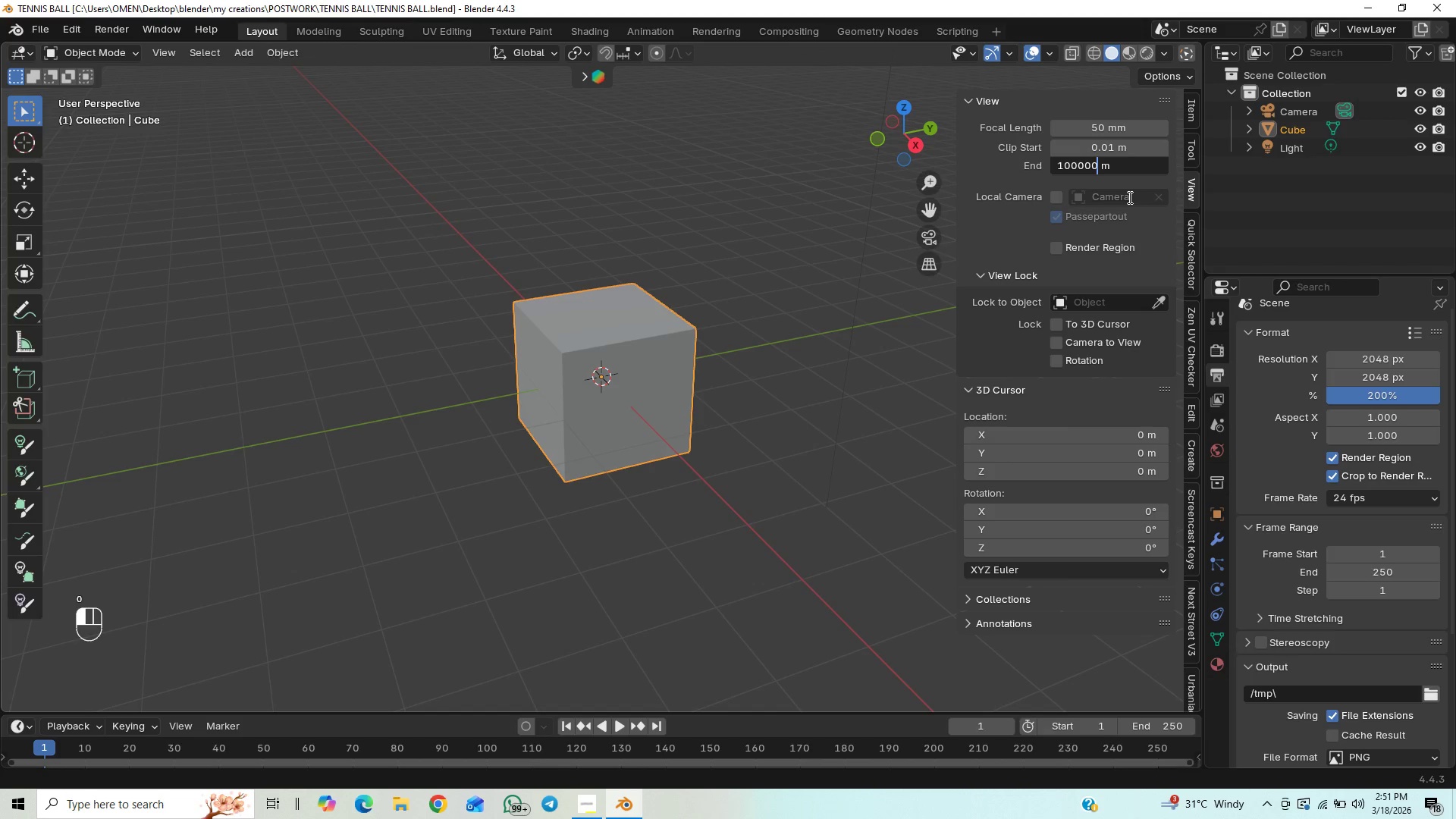 
key(Enter)
 